 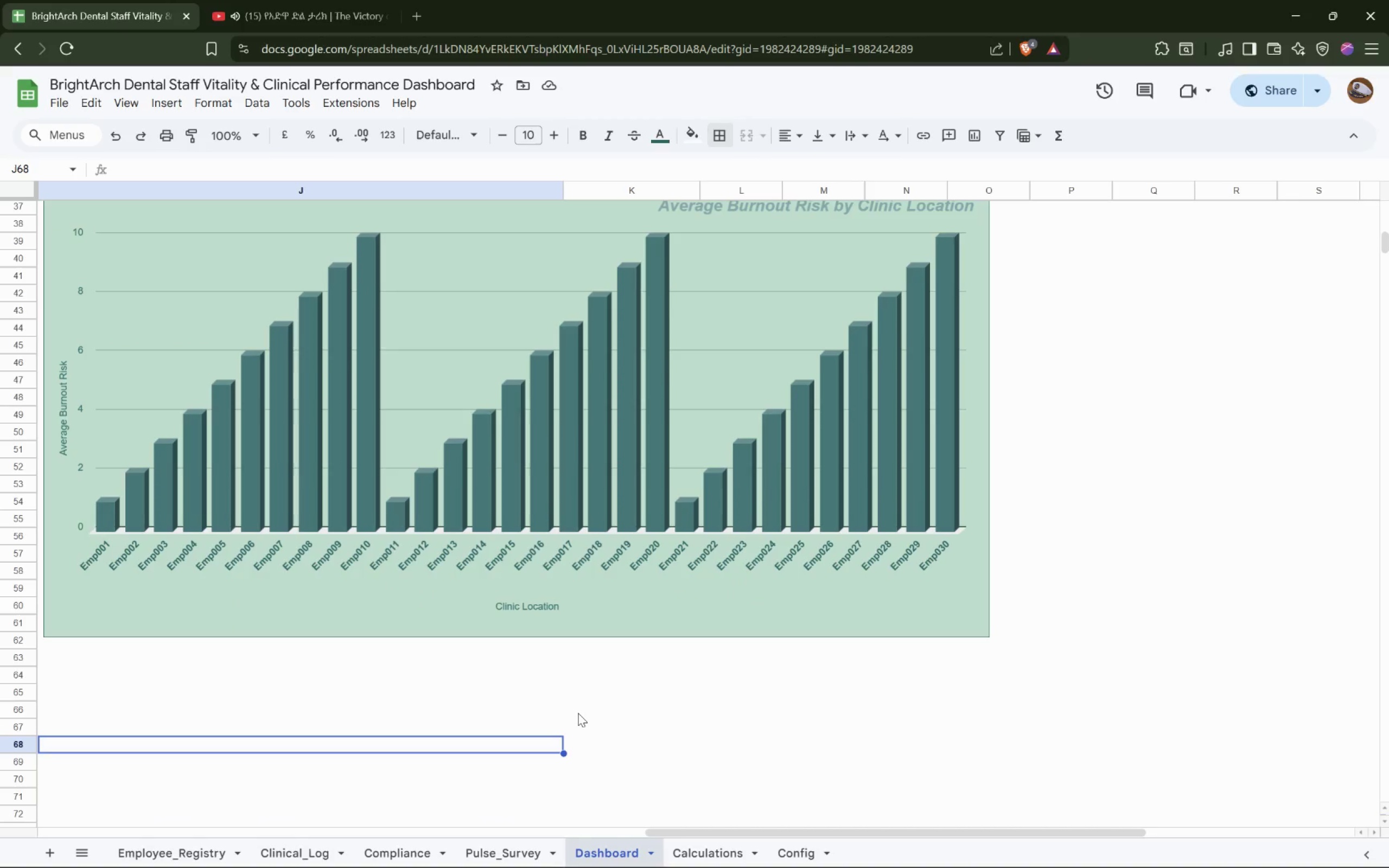 
hold_key(key=ShiftLeft, duration=1.47)
 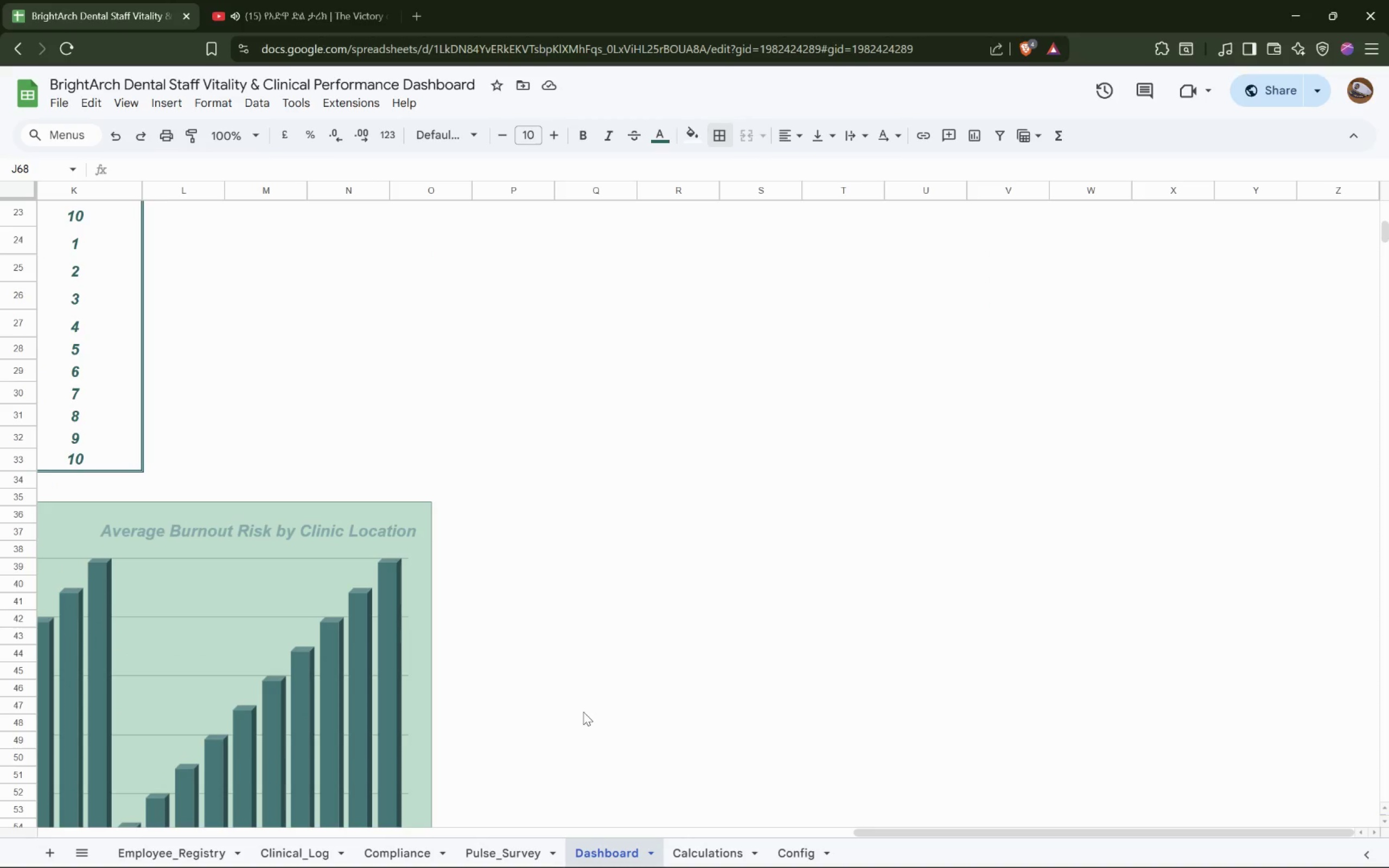 
scroll: coordinate [578, 713], scroll_direction: down, amount: 8.0
 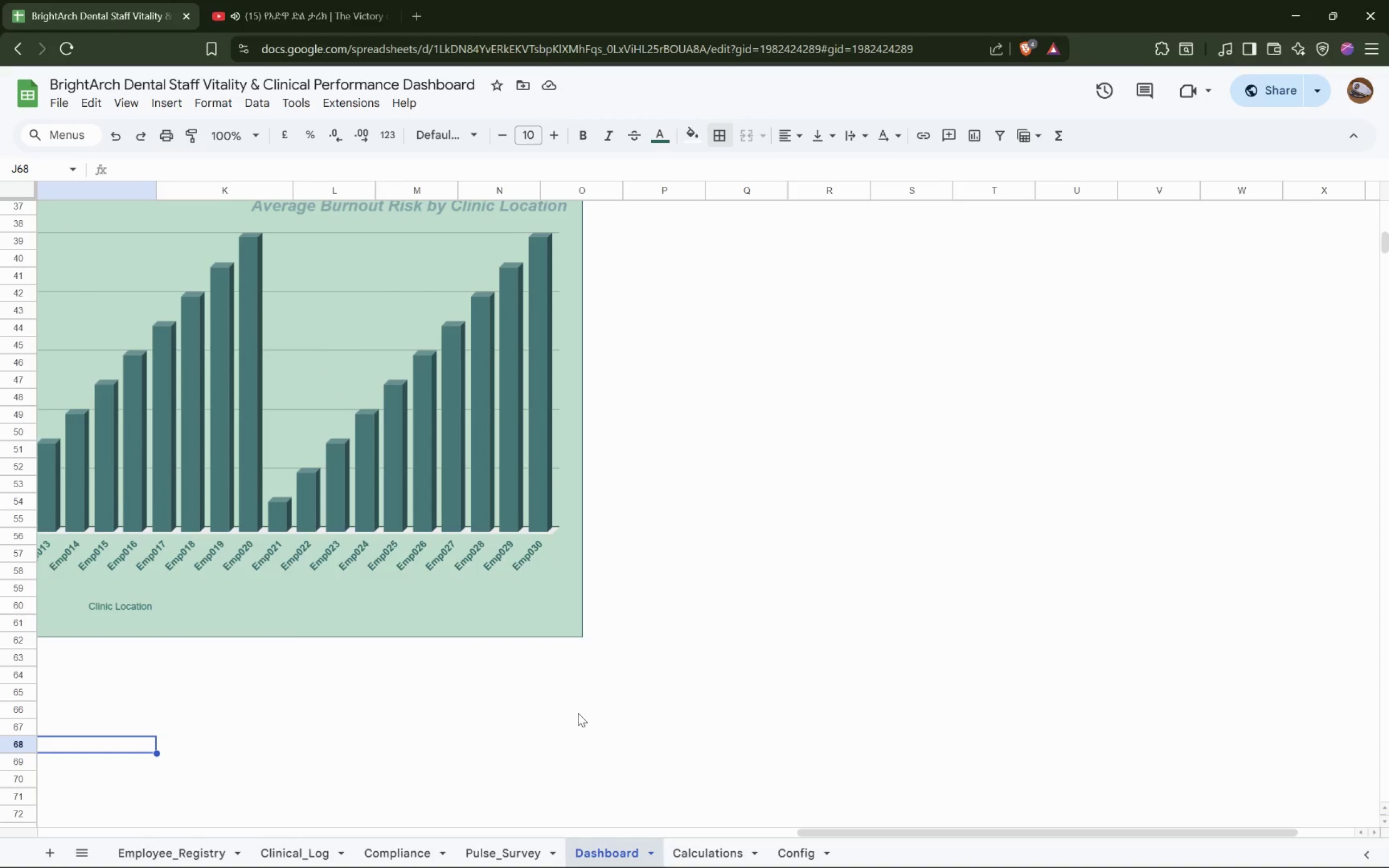 
scroll: coordinate [578, 713], scroll_direction: up, amount: 1.0
 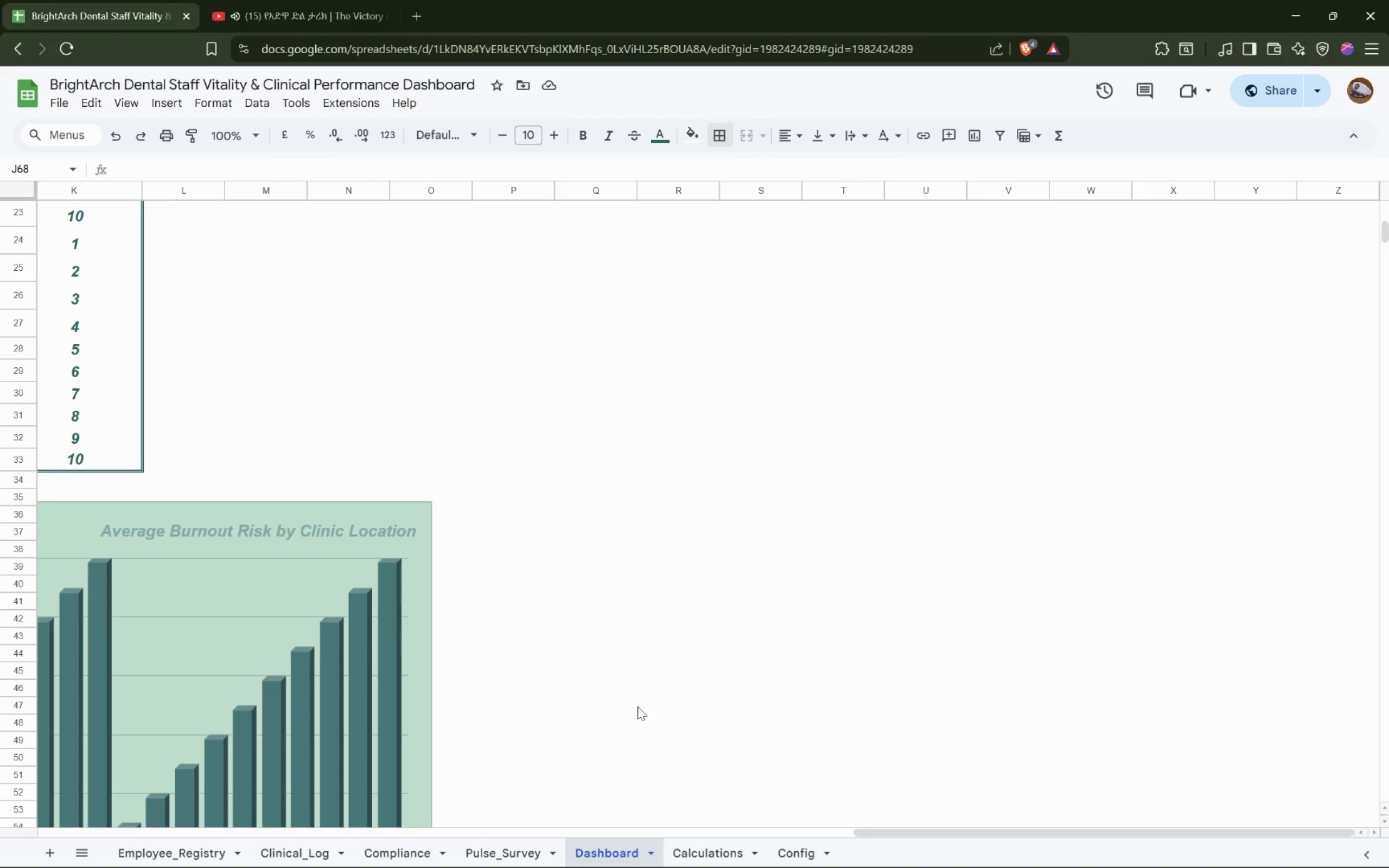 
left_click([688, 676])
 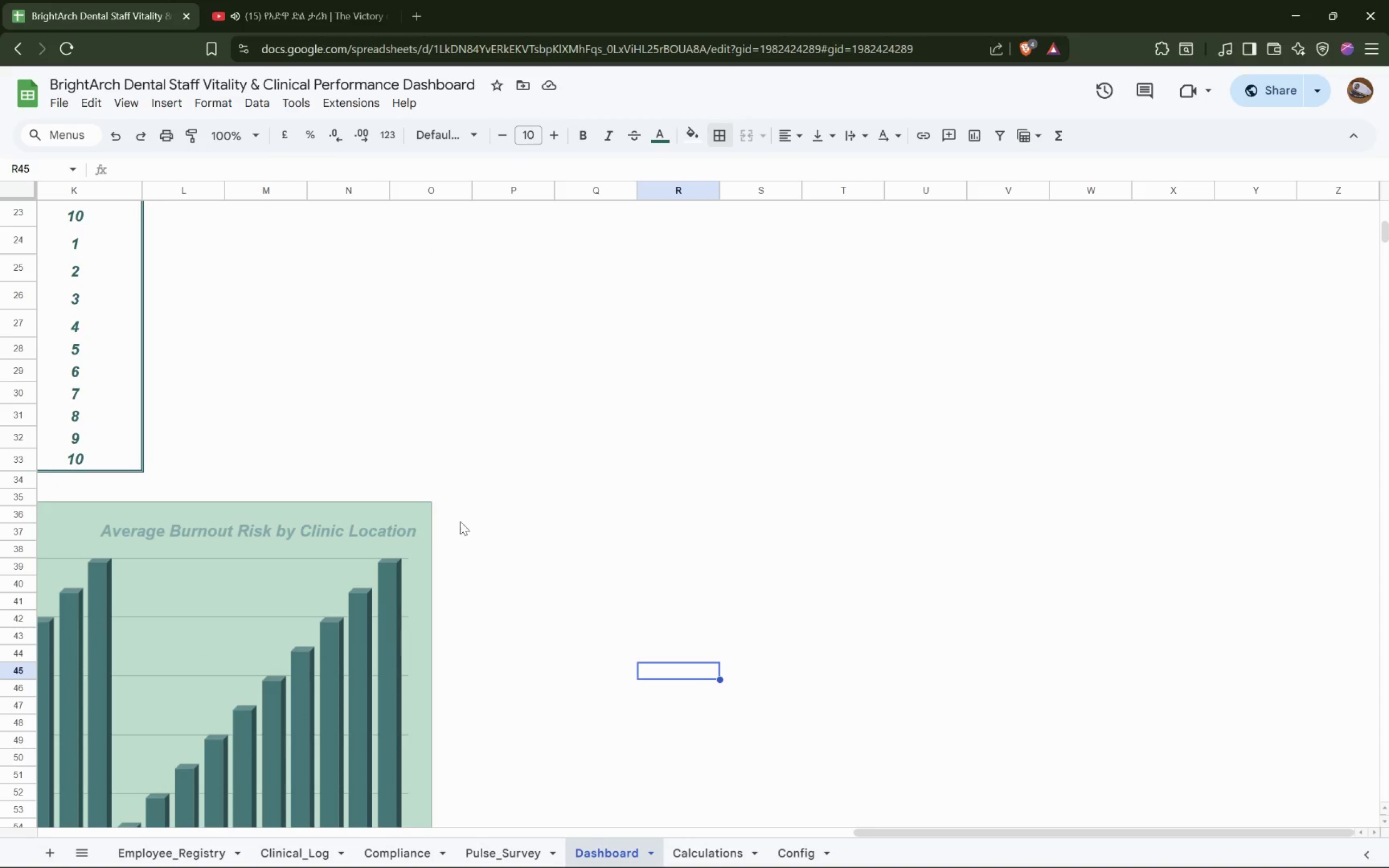 
left_click([474, 506])
 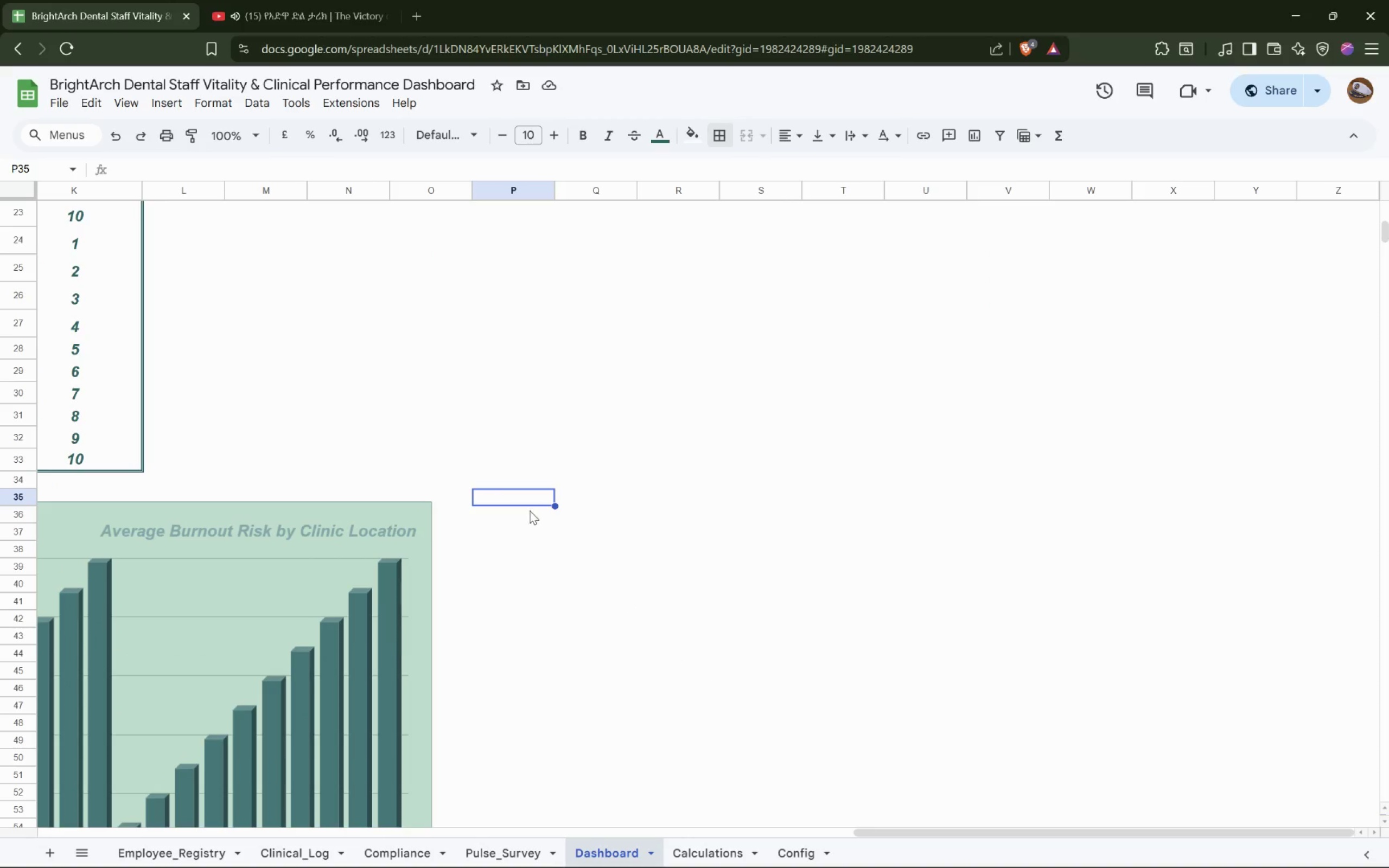 
left_click([530, 510])
 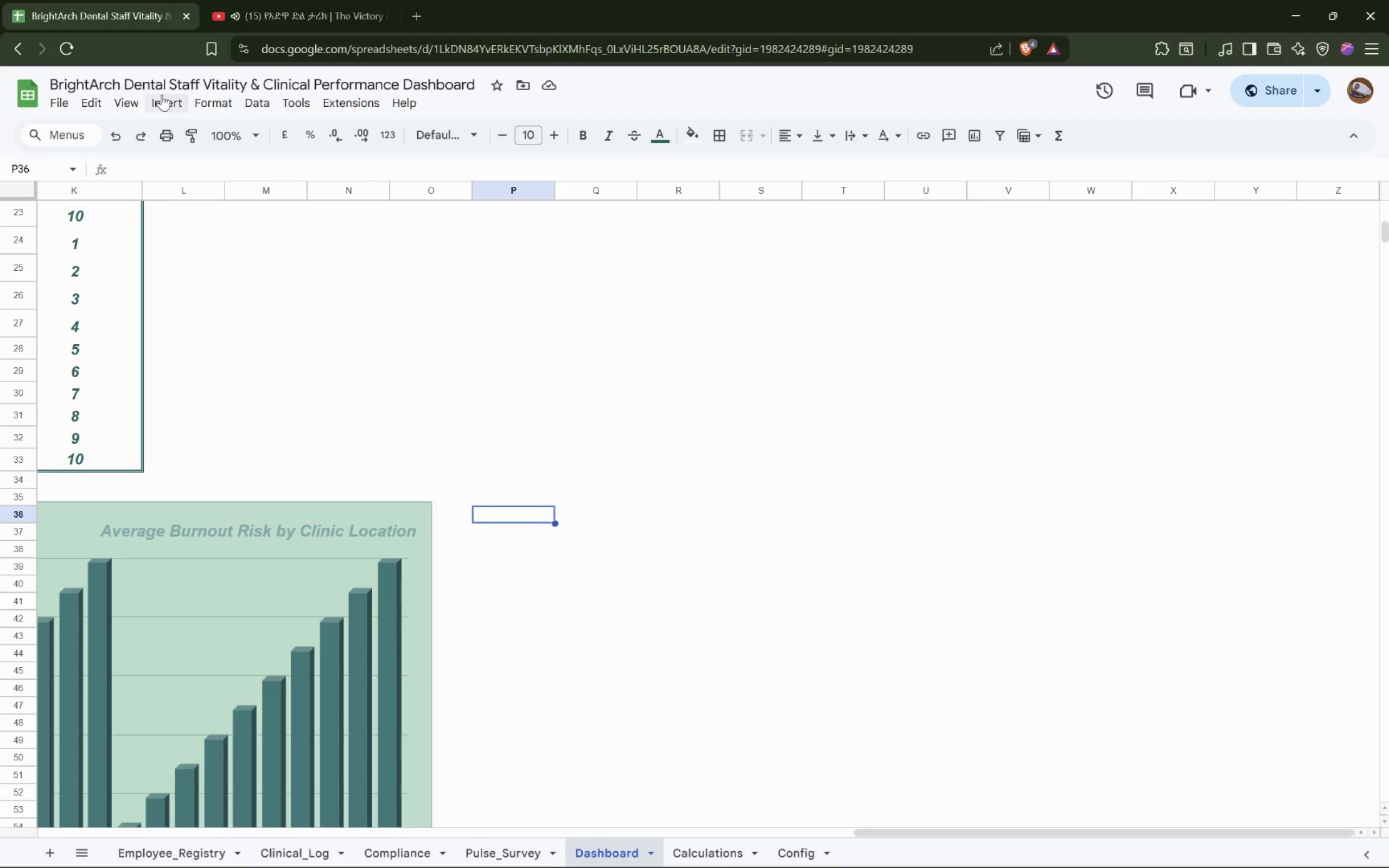 
left_click([161, 103])
 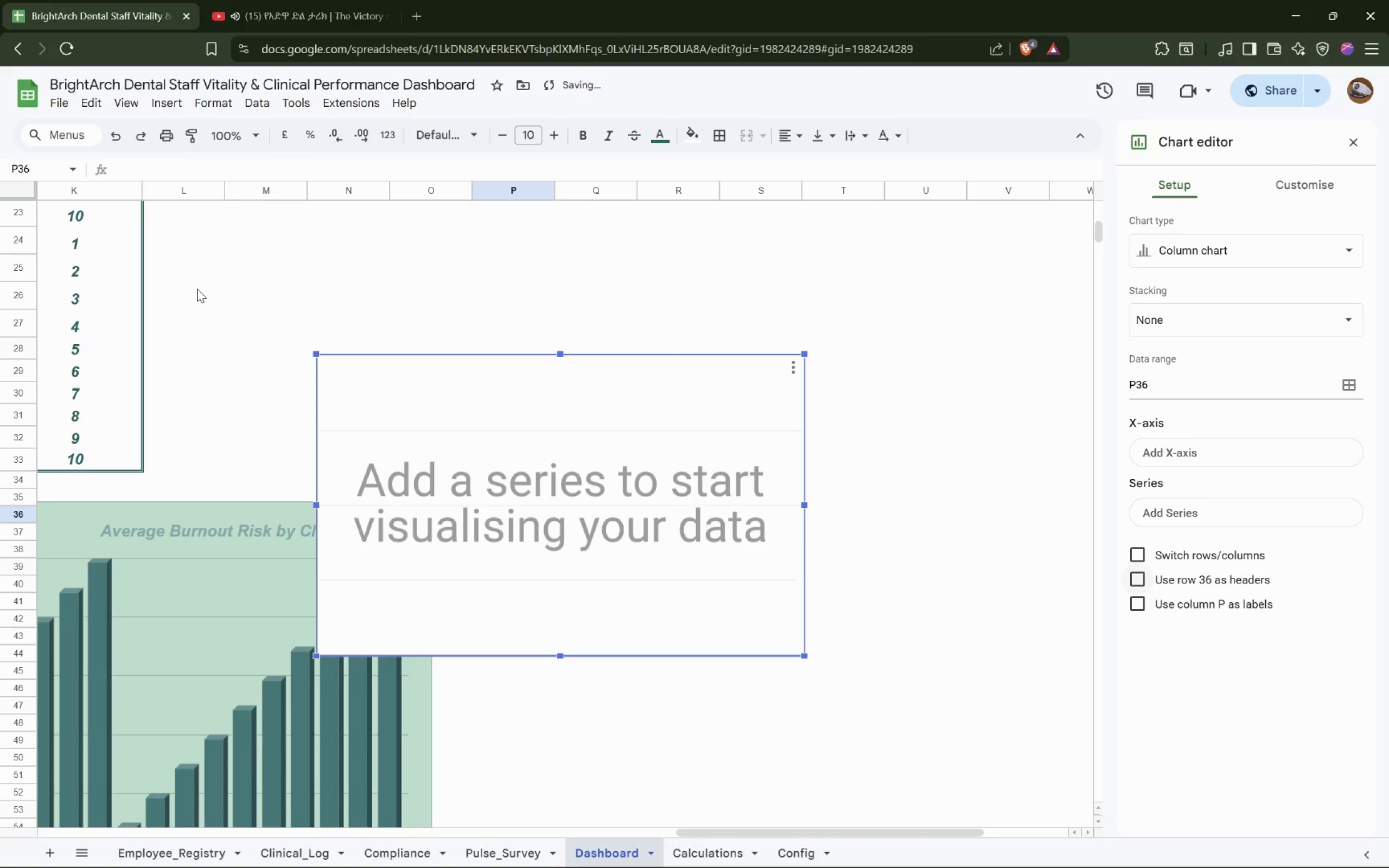 
left_click_drag(start_coordinate=[576, 510], to_coordinate=[735, 668])
 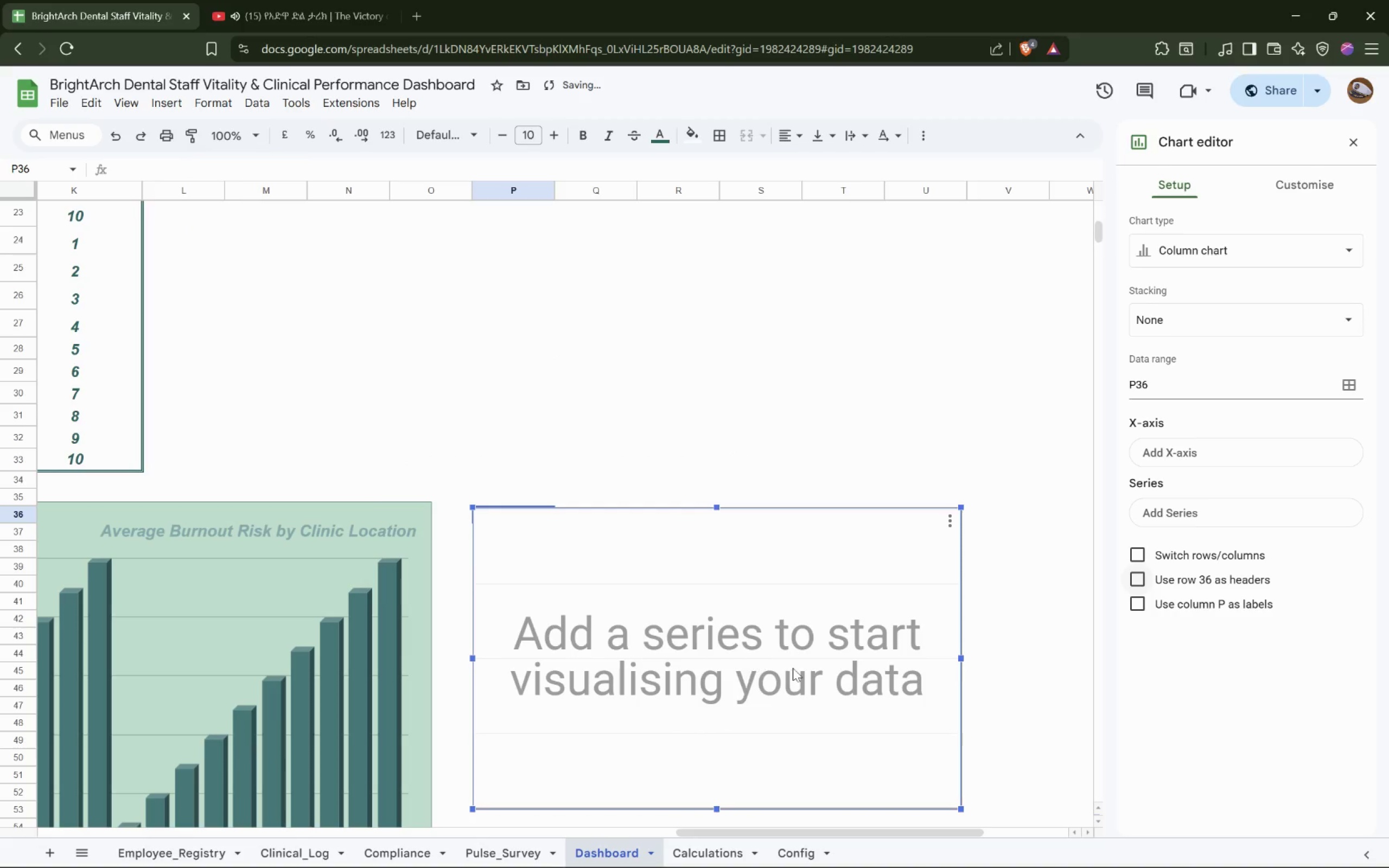 
scroll: coordinate [771, 533], scroll_direction: down, amount: 3.0
 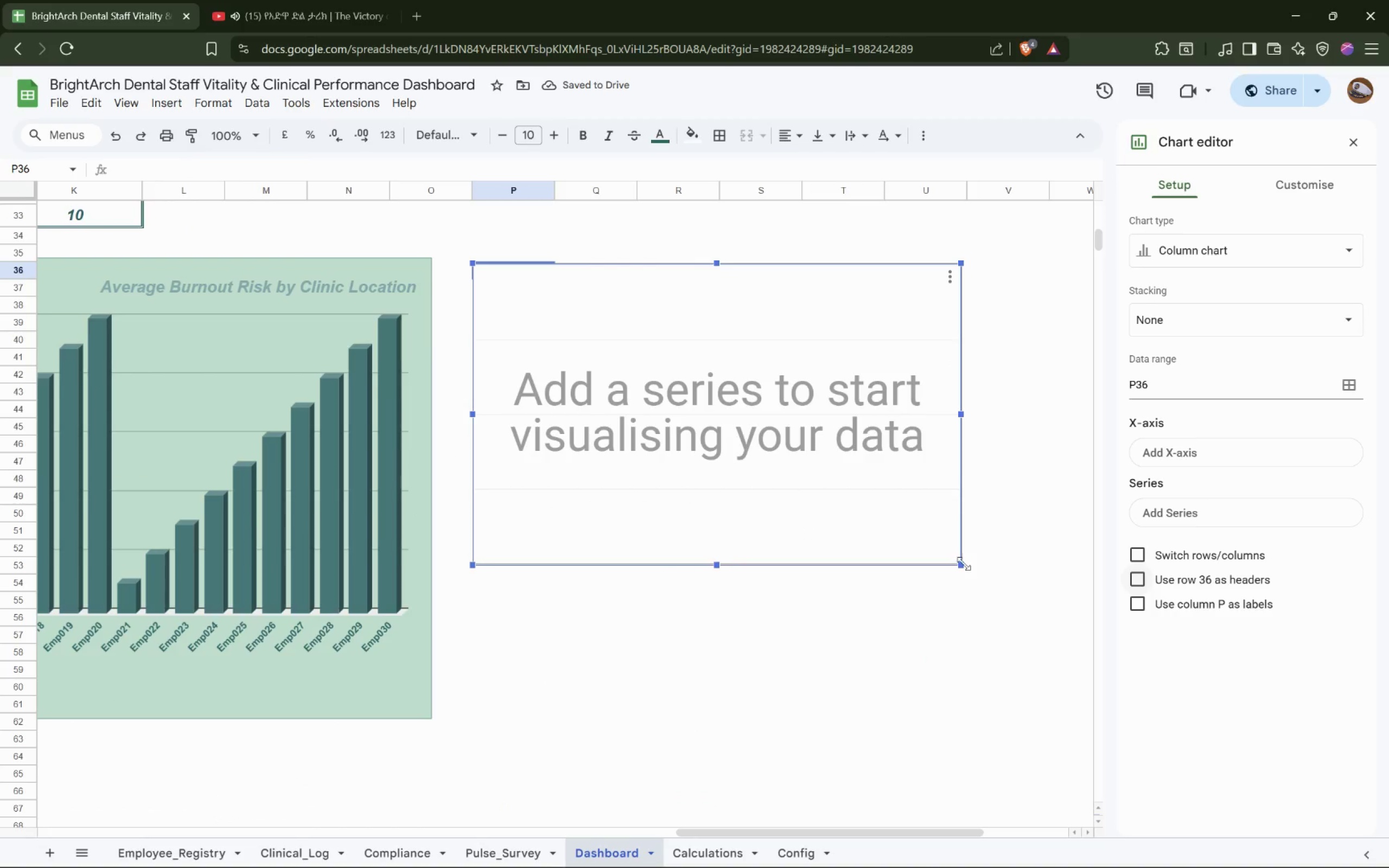 
left_click_drag(start_coordinate=[960, 562], to_coordinate=[1176, 711])
 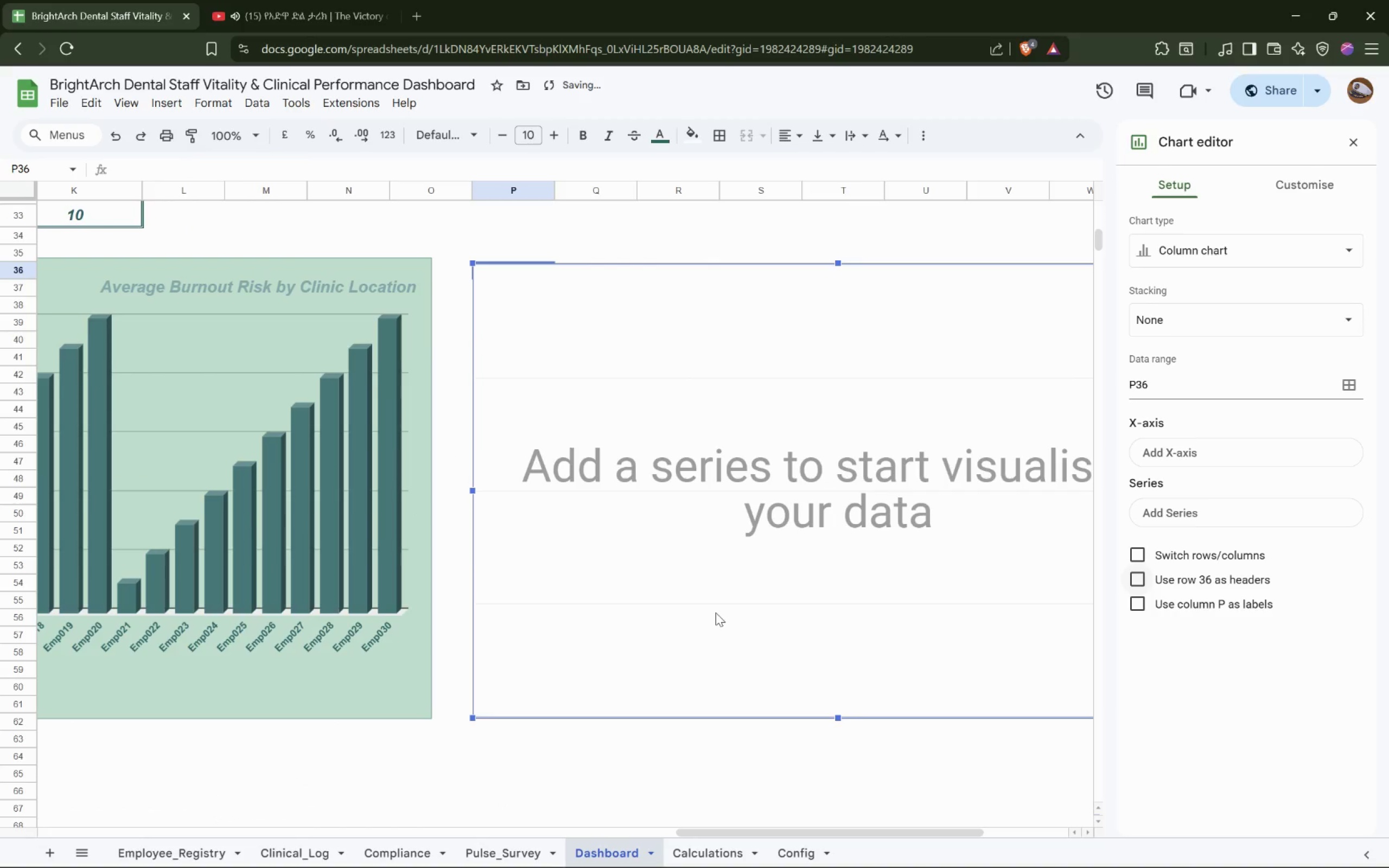 
hold_key(key=ShiftLeft, duration=0.69)
scroll: coordinate [716, 612], scroll_direction: down, amount: 3.0
 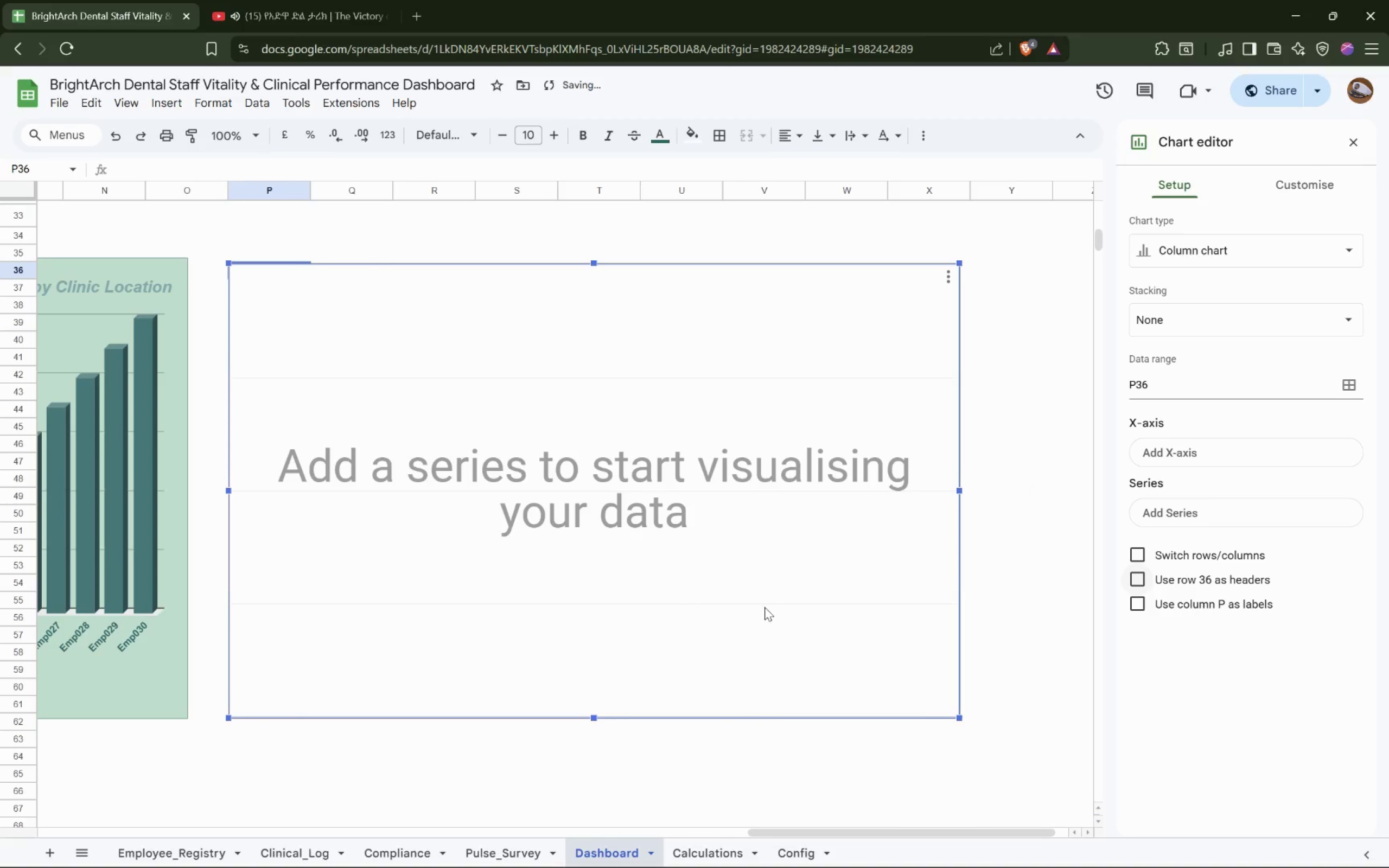 
left_click([764, 607])
 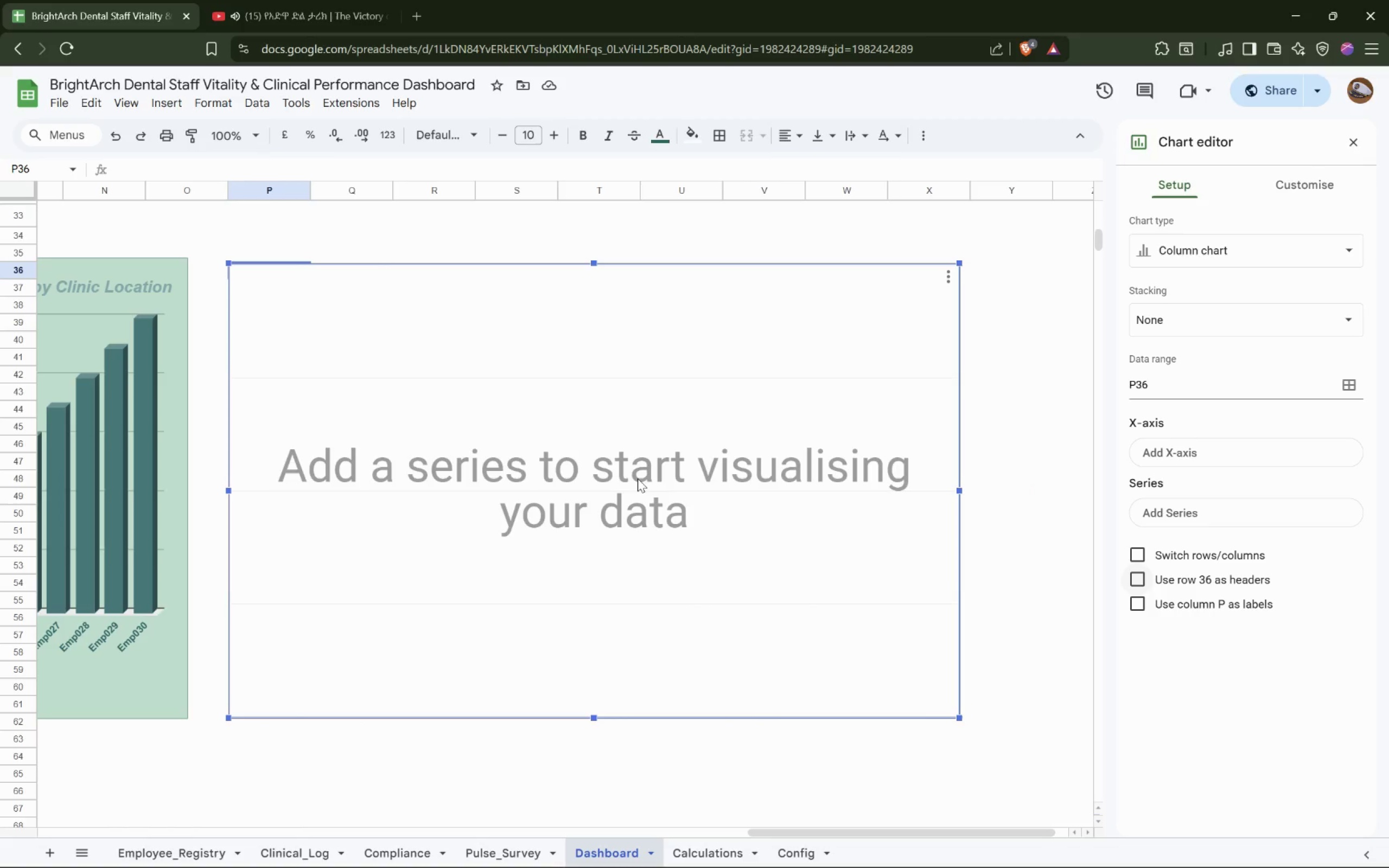 
wait(7.2)
 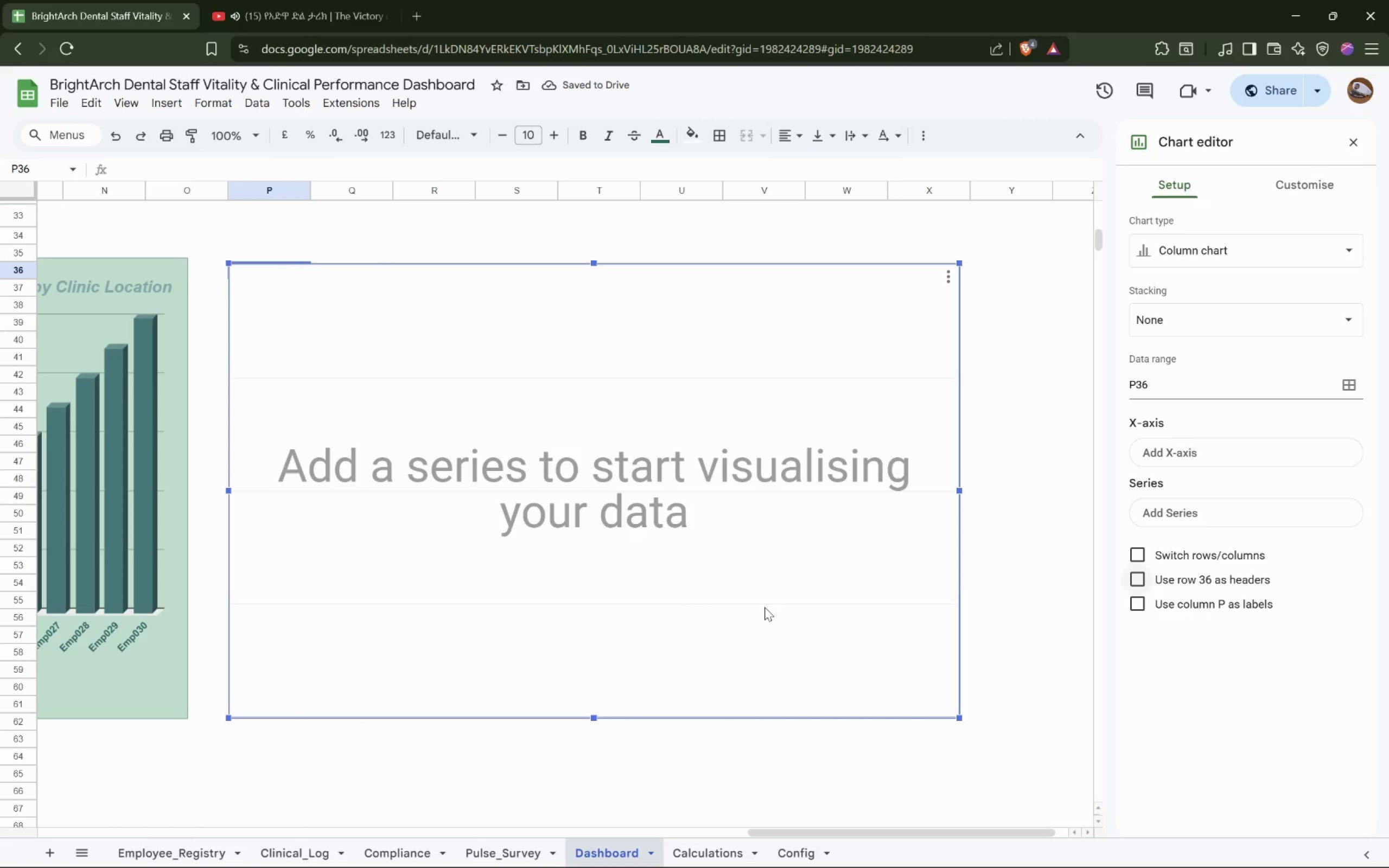 
scroll: coordinate [638, 478], scroll_direction: up, amount: 3.0
 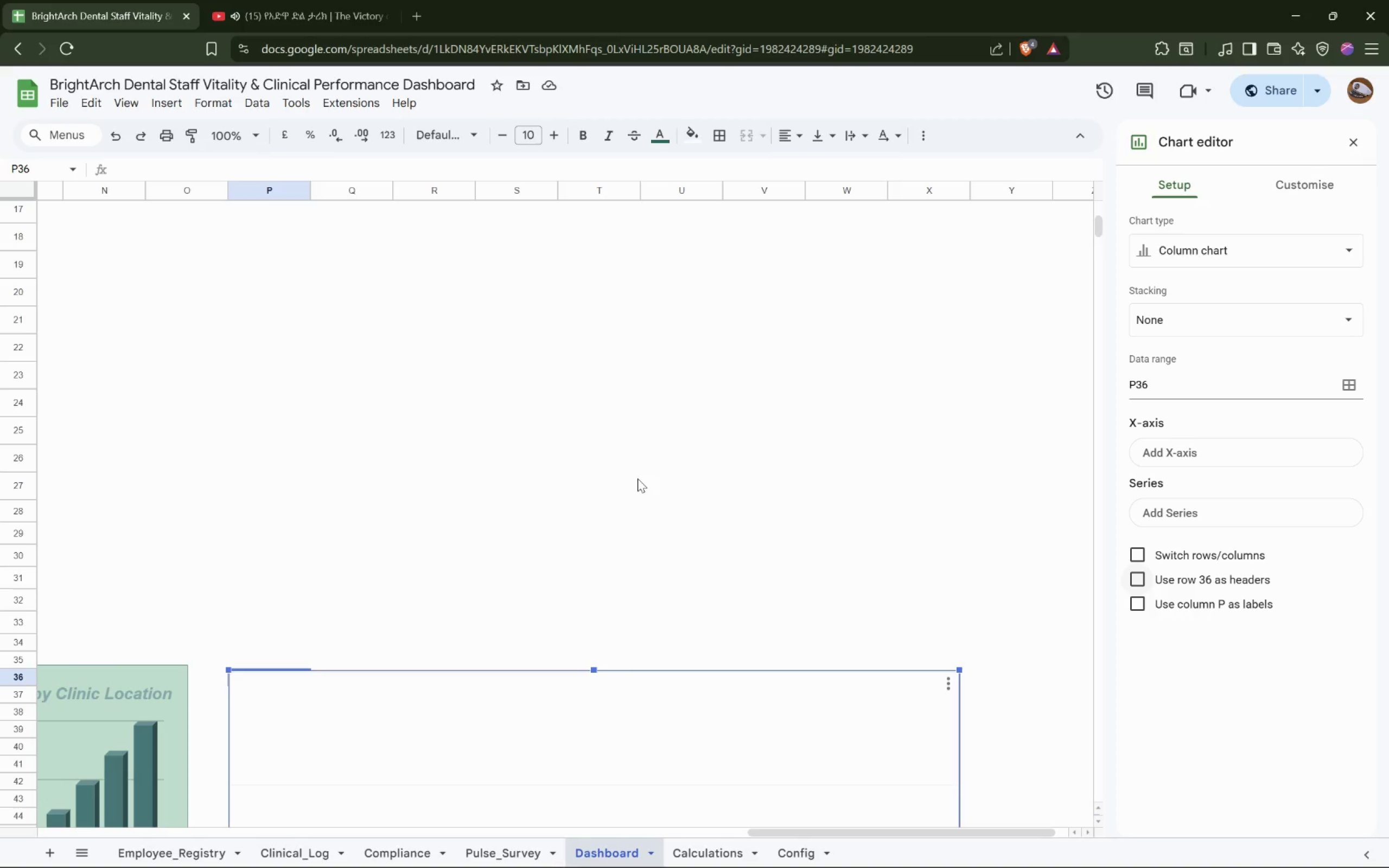 
hold_key(key=ShiftLeft, duration=0.84)
scroll: coordinate [638, 478], scroll_direction: up, amount: 4.0
 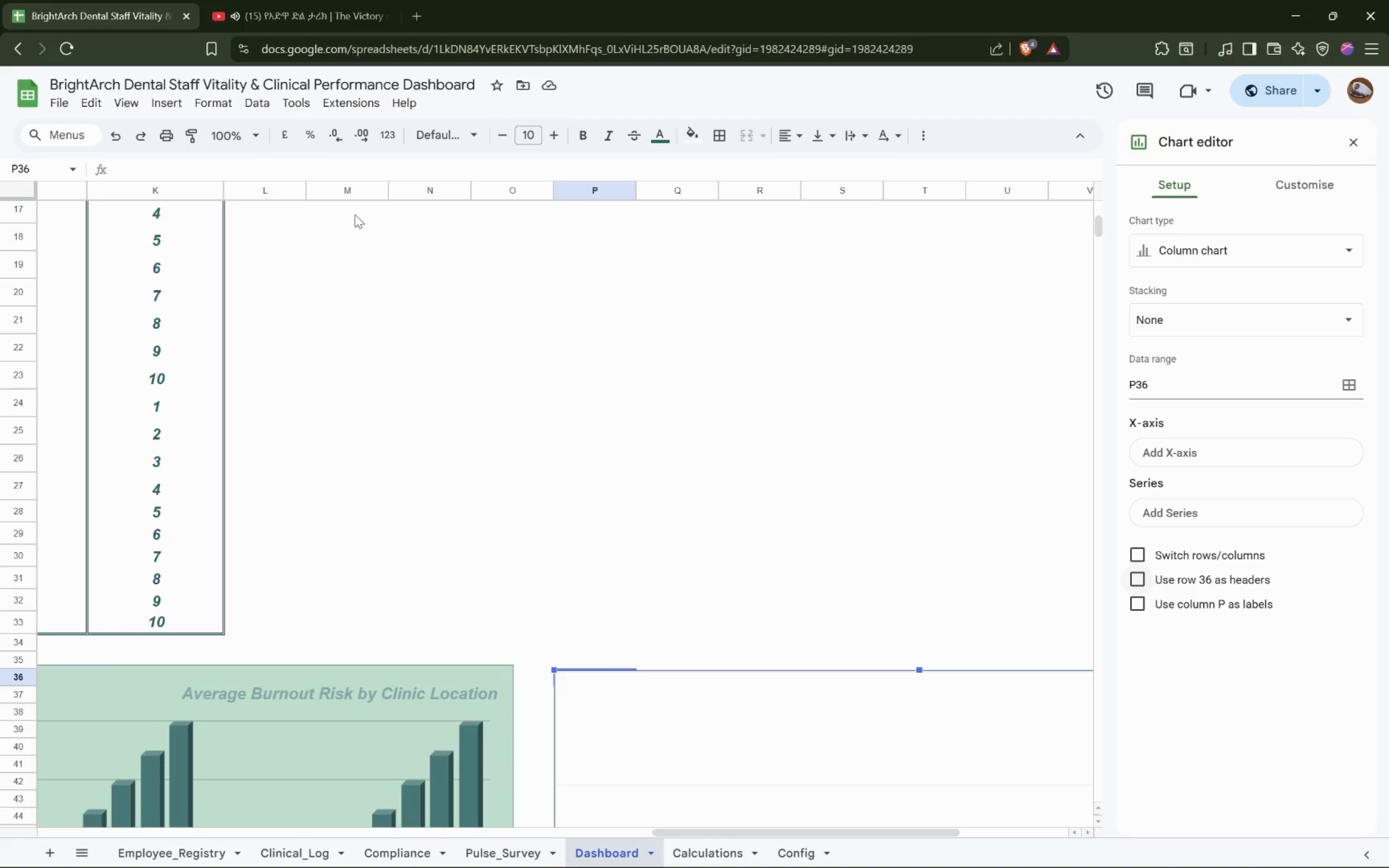 
key(Shift+ShiftLeft)
 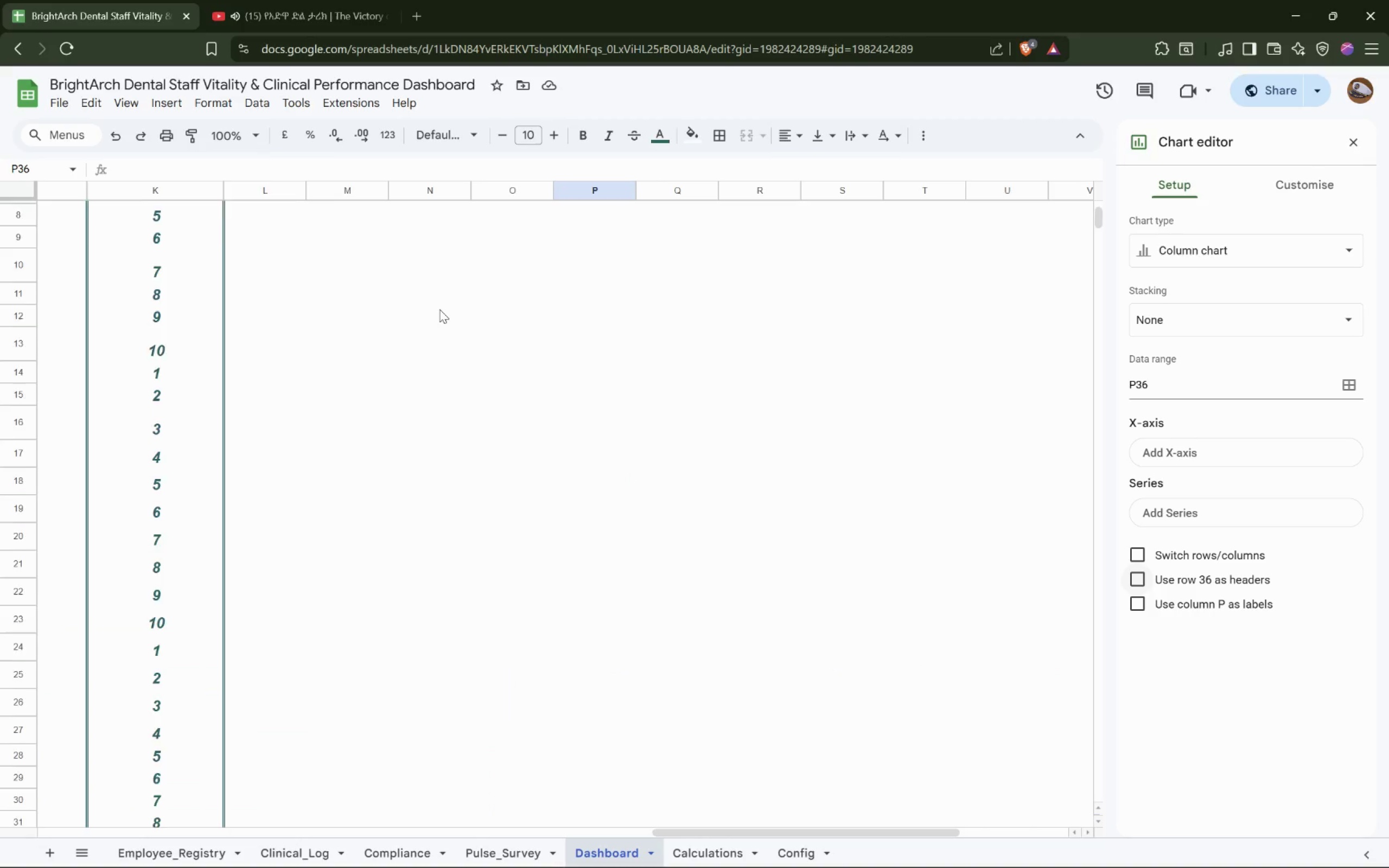 
scroll: coordinate [439, 309], scroll_direction: up, amount: 9.0
 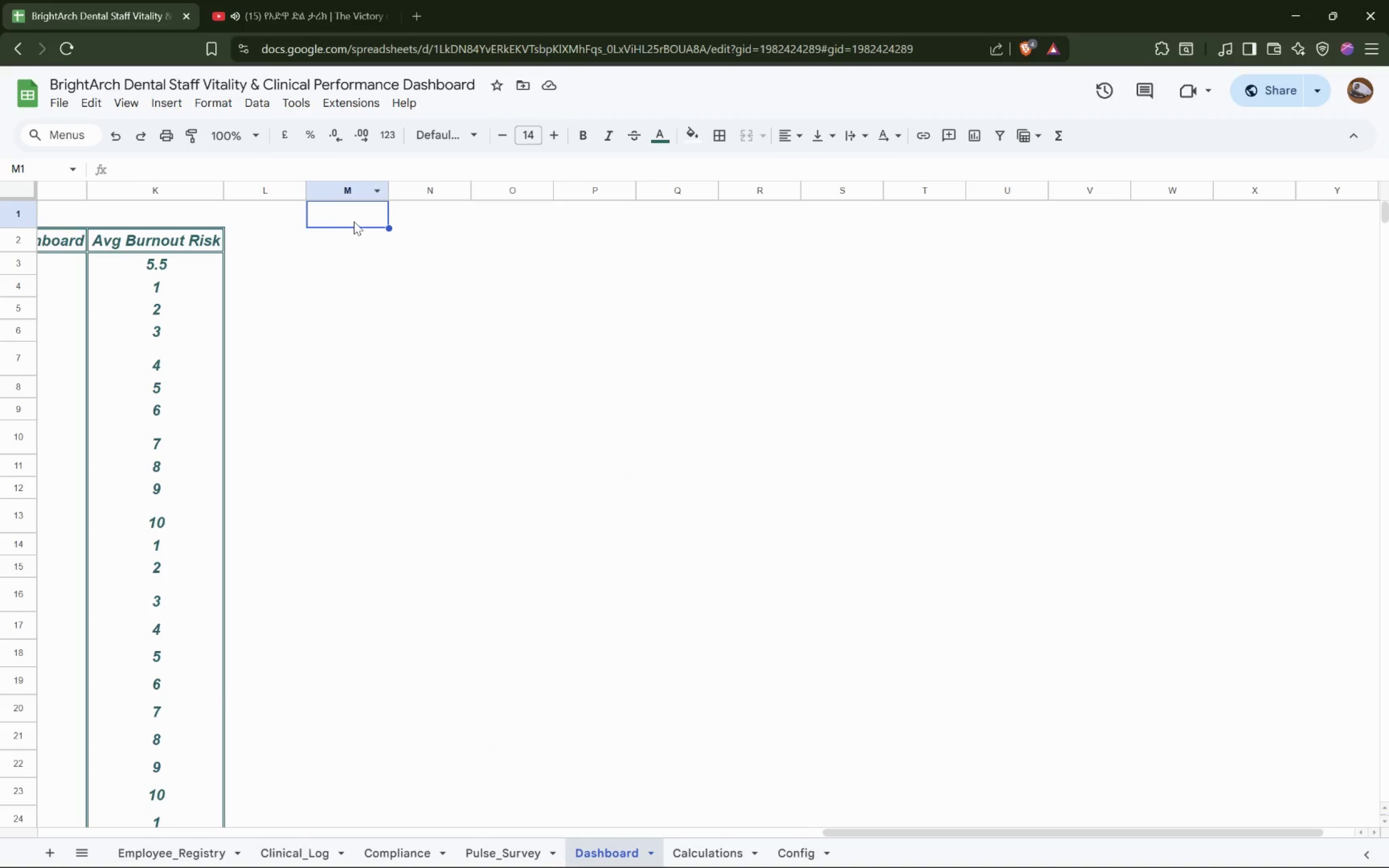 
type(Clinic Location)
key(Tab)
type(Avg Chair Turn Time)
key(Tab)
type(Targe t)
key(Backspace)
key(Backspace)
type(t Time)
key(Tab)
 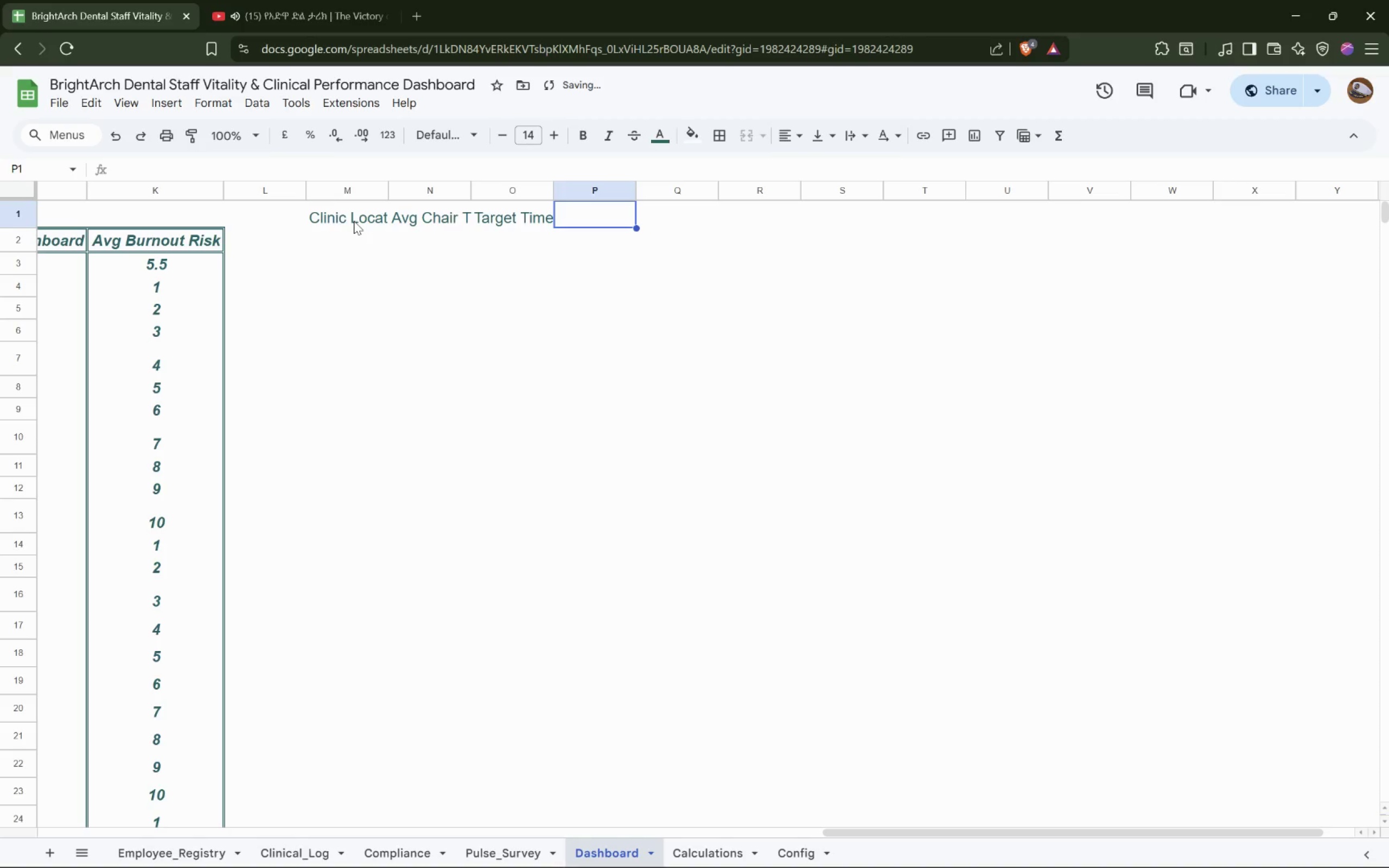 
double_click([389, 187])
 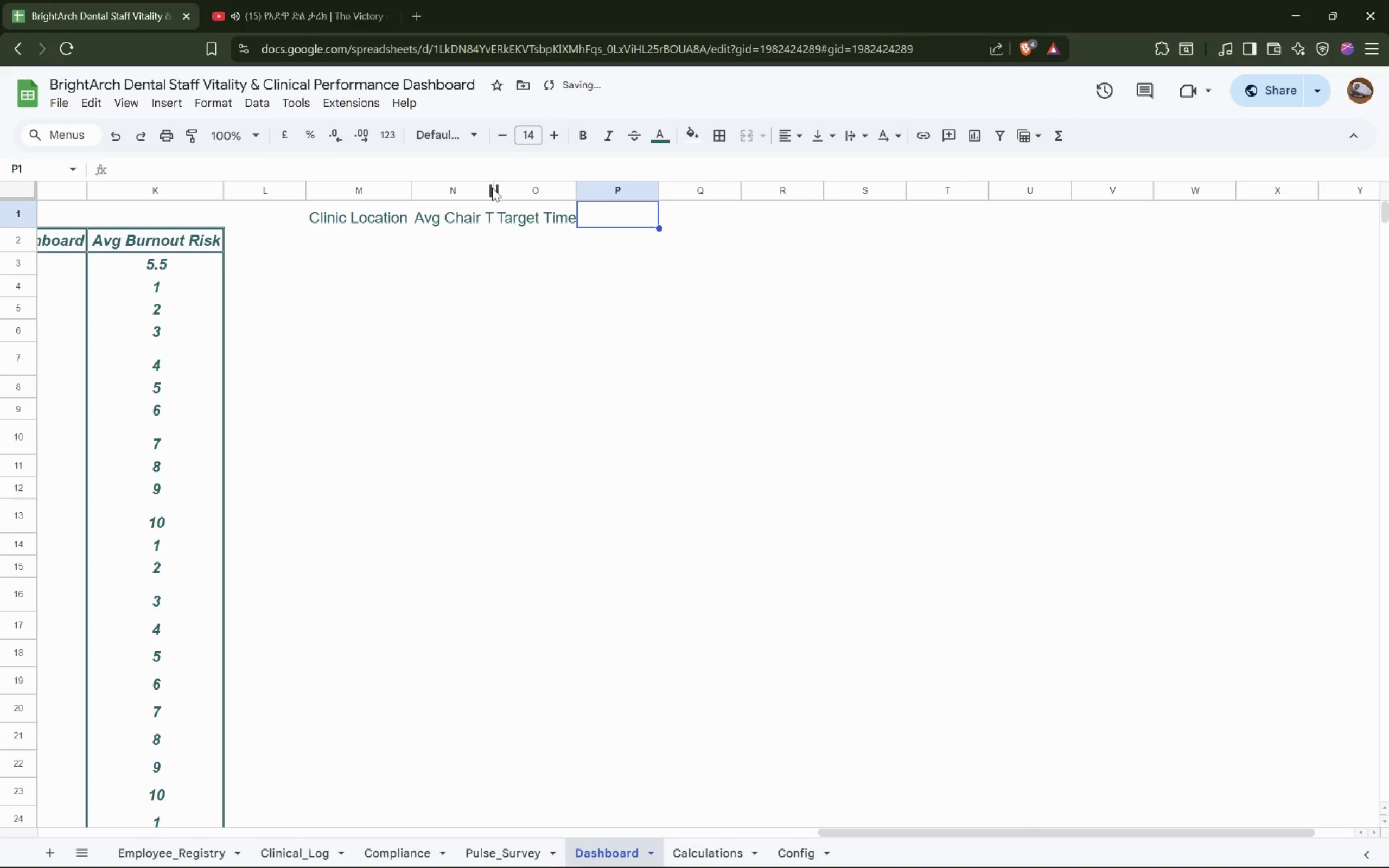 
double_click([493, 188])
 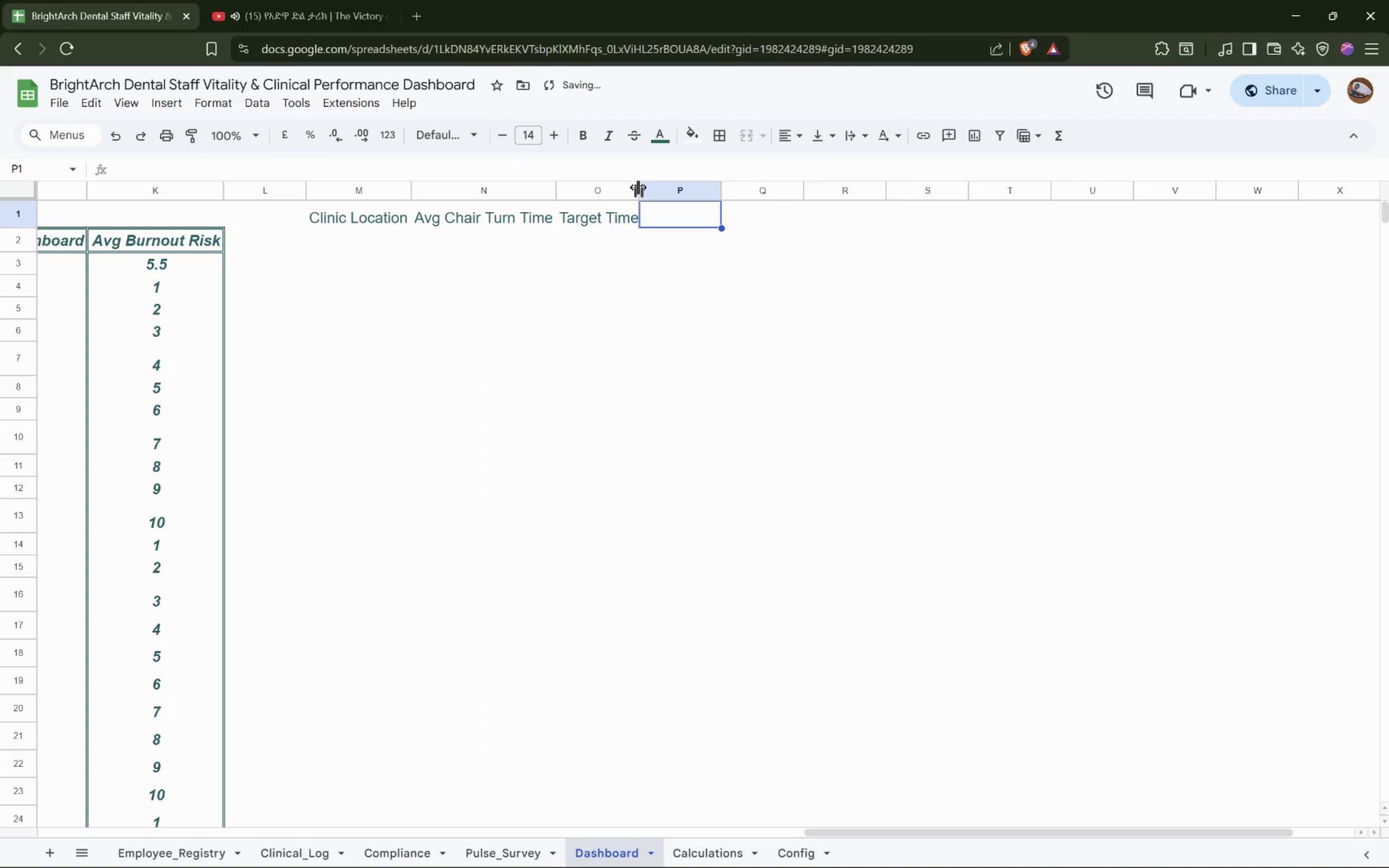 
double_click([639, 187])
 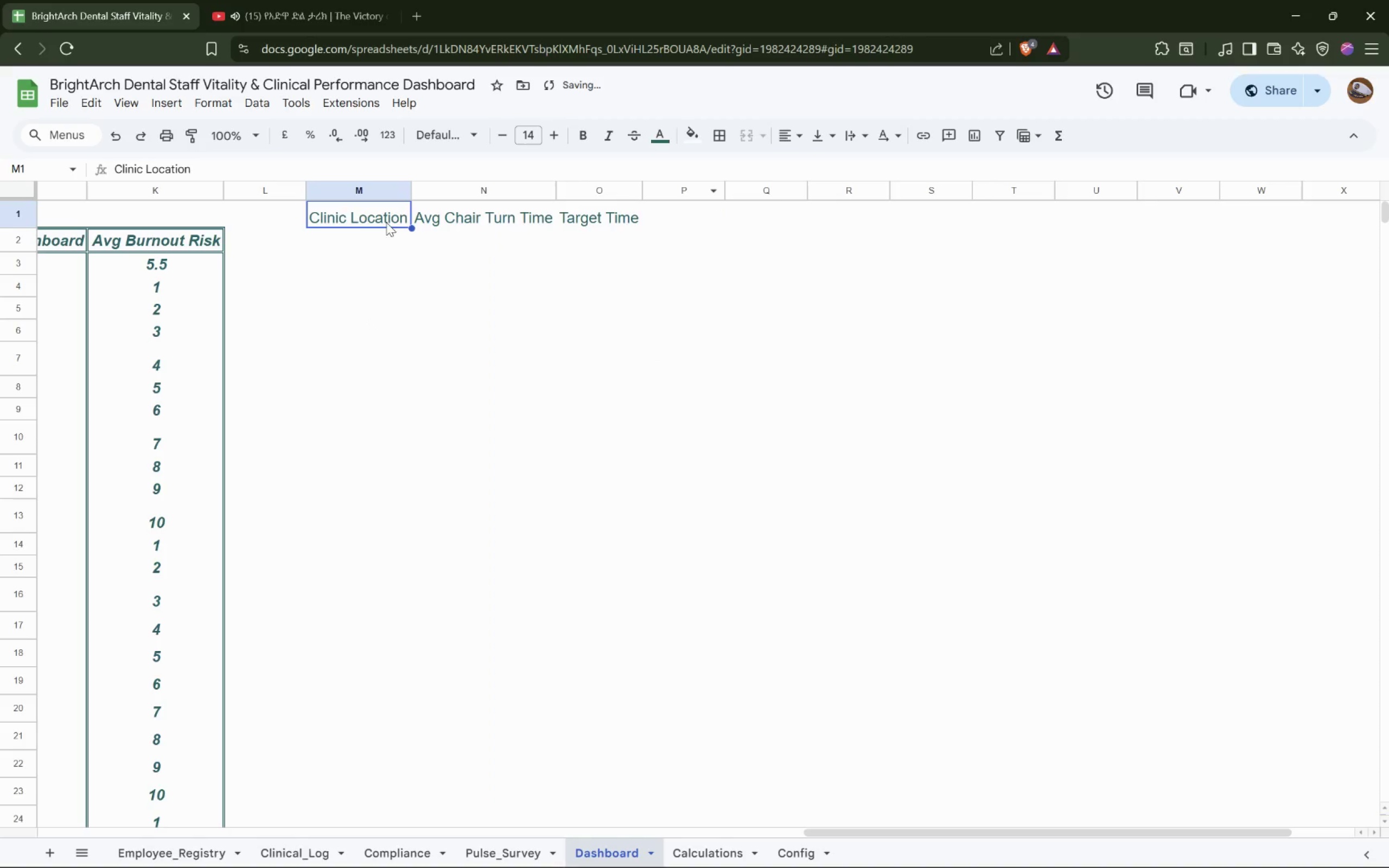 
hold_key(key=ShiftLeft, duration=0.56)
left_click([598, 216])
 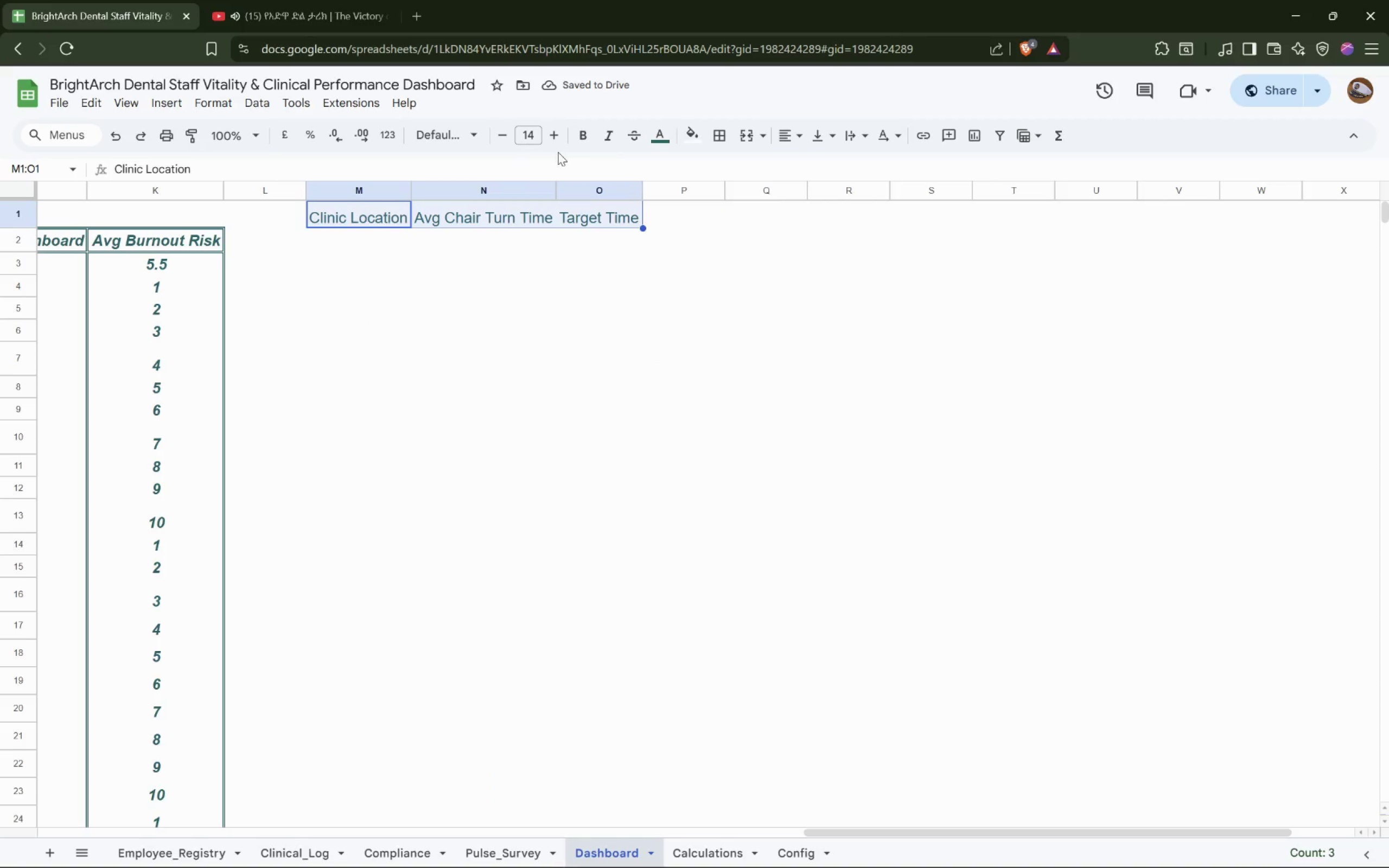 
left_click([582, 136])
 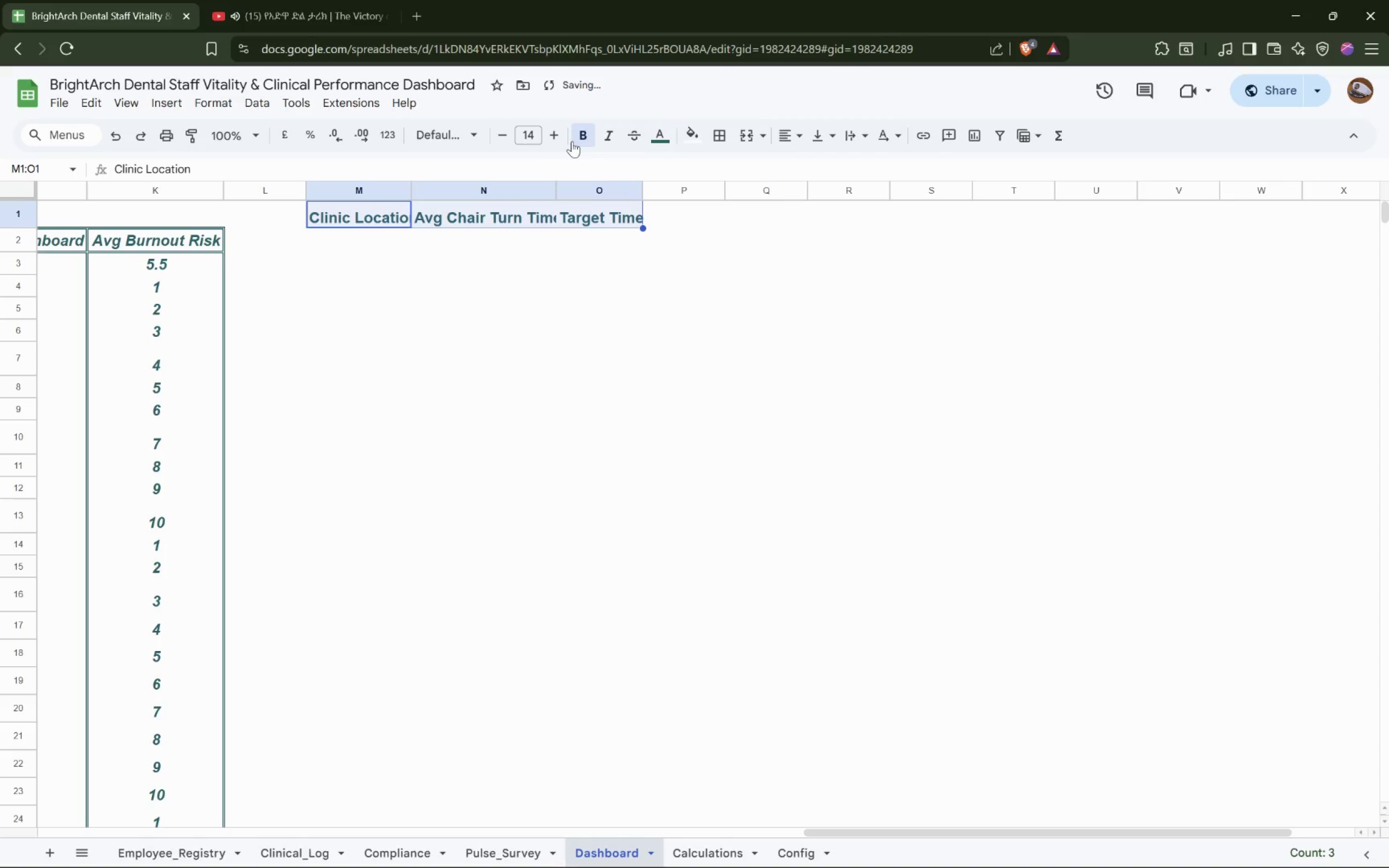 
left_click([558, 137])
 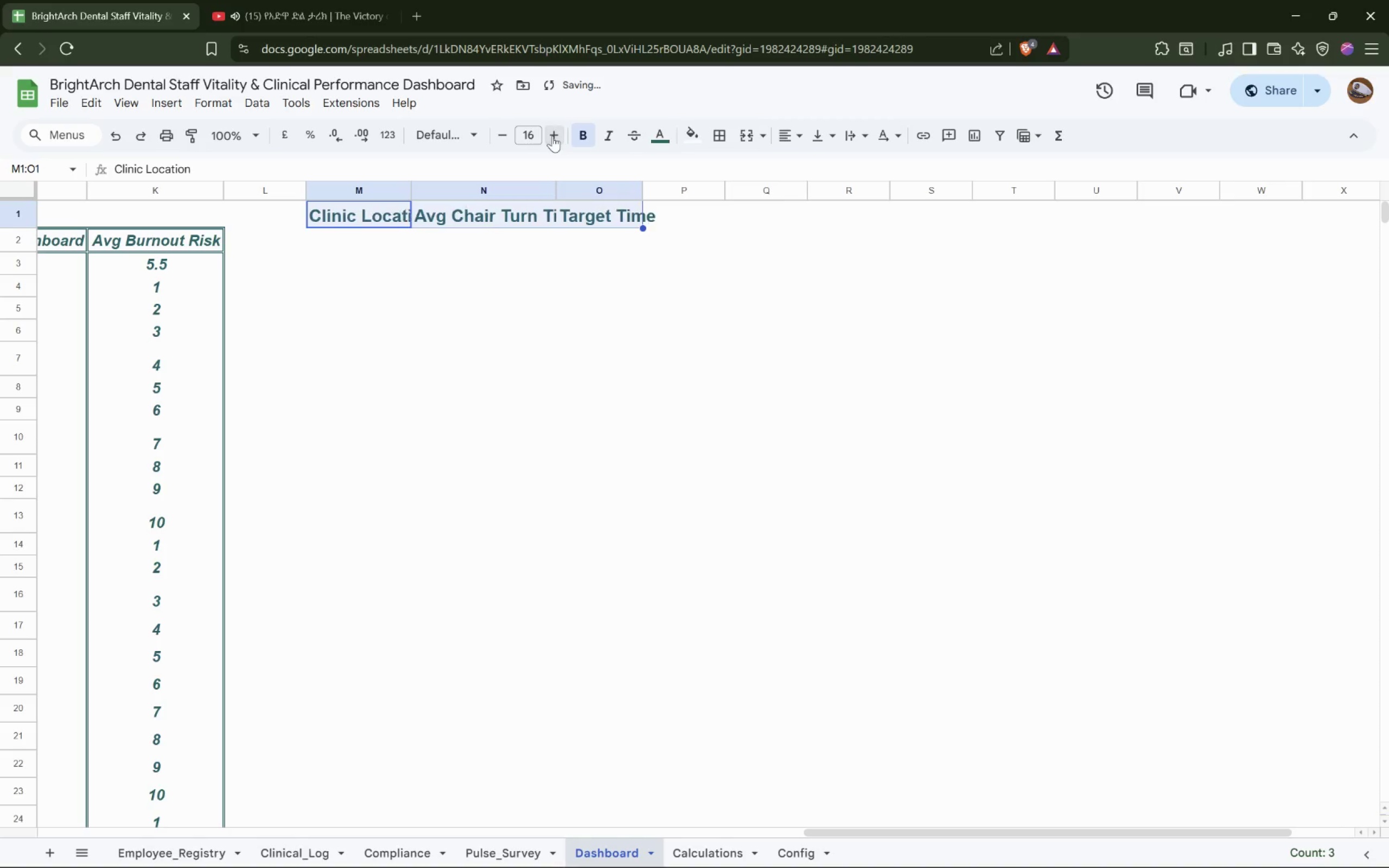 
triple_click([552, 136])
 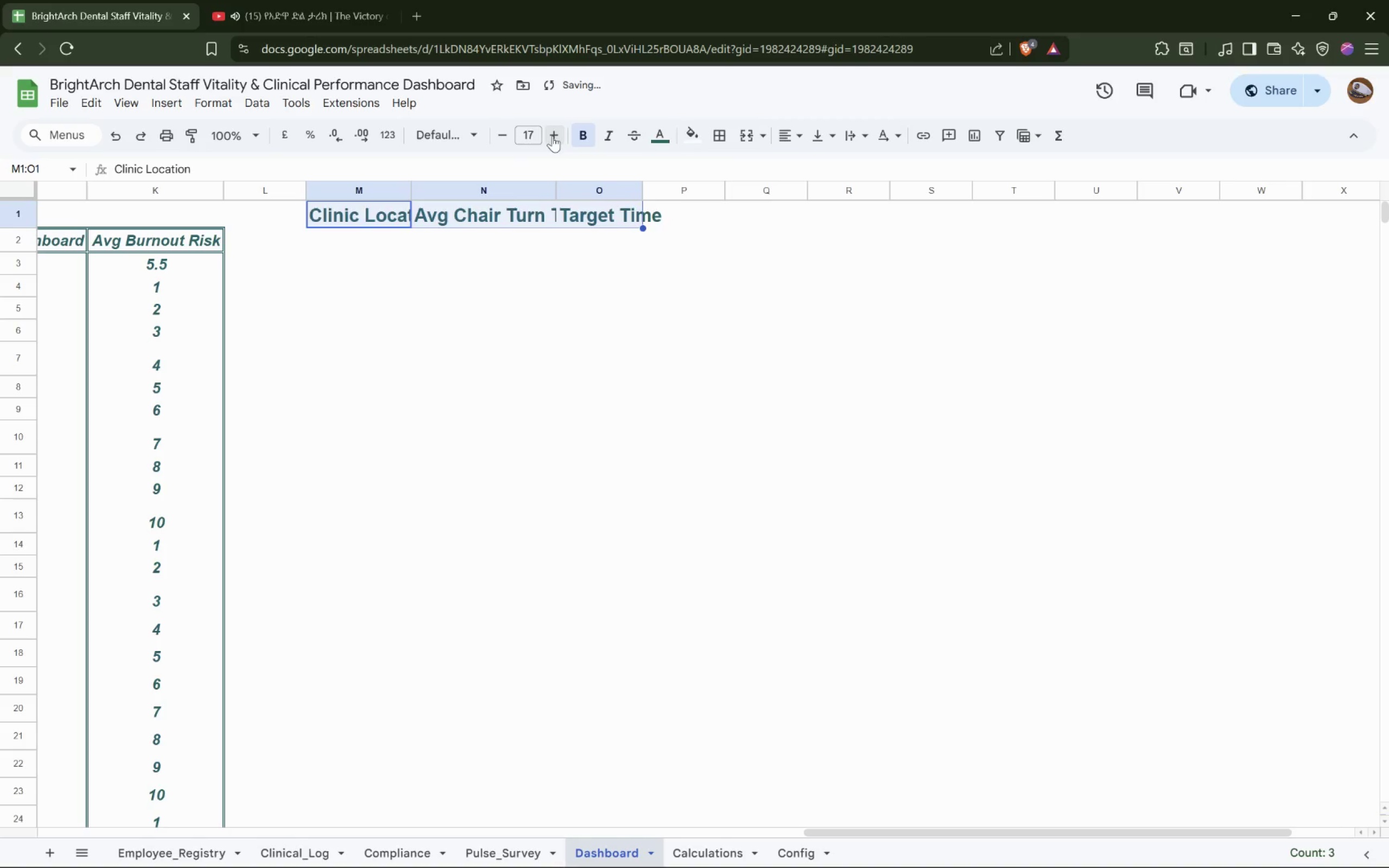 
triple_click([552, 136])
 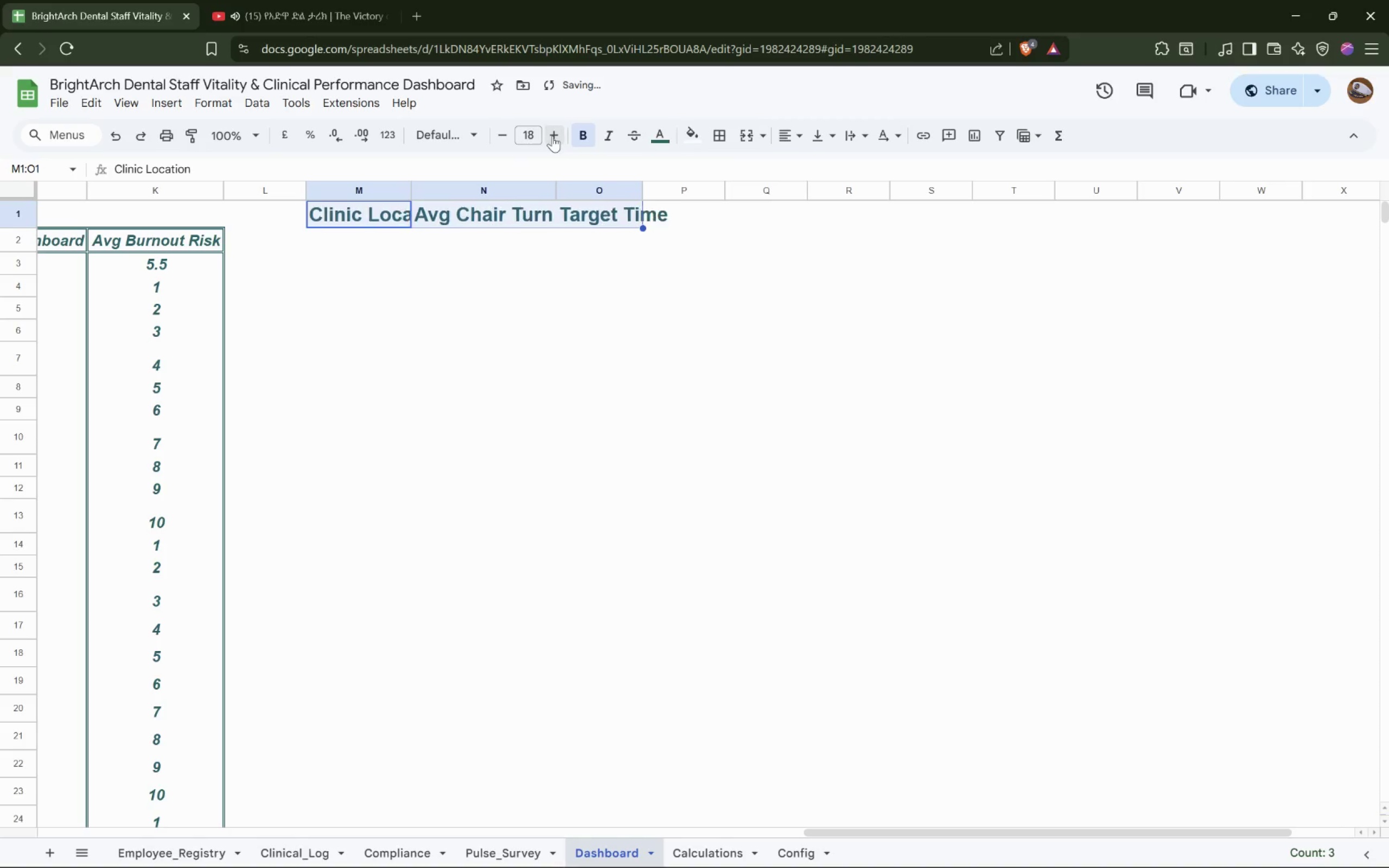 
triple_click([552, 136])
 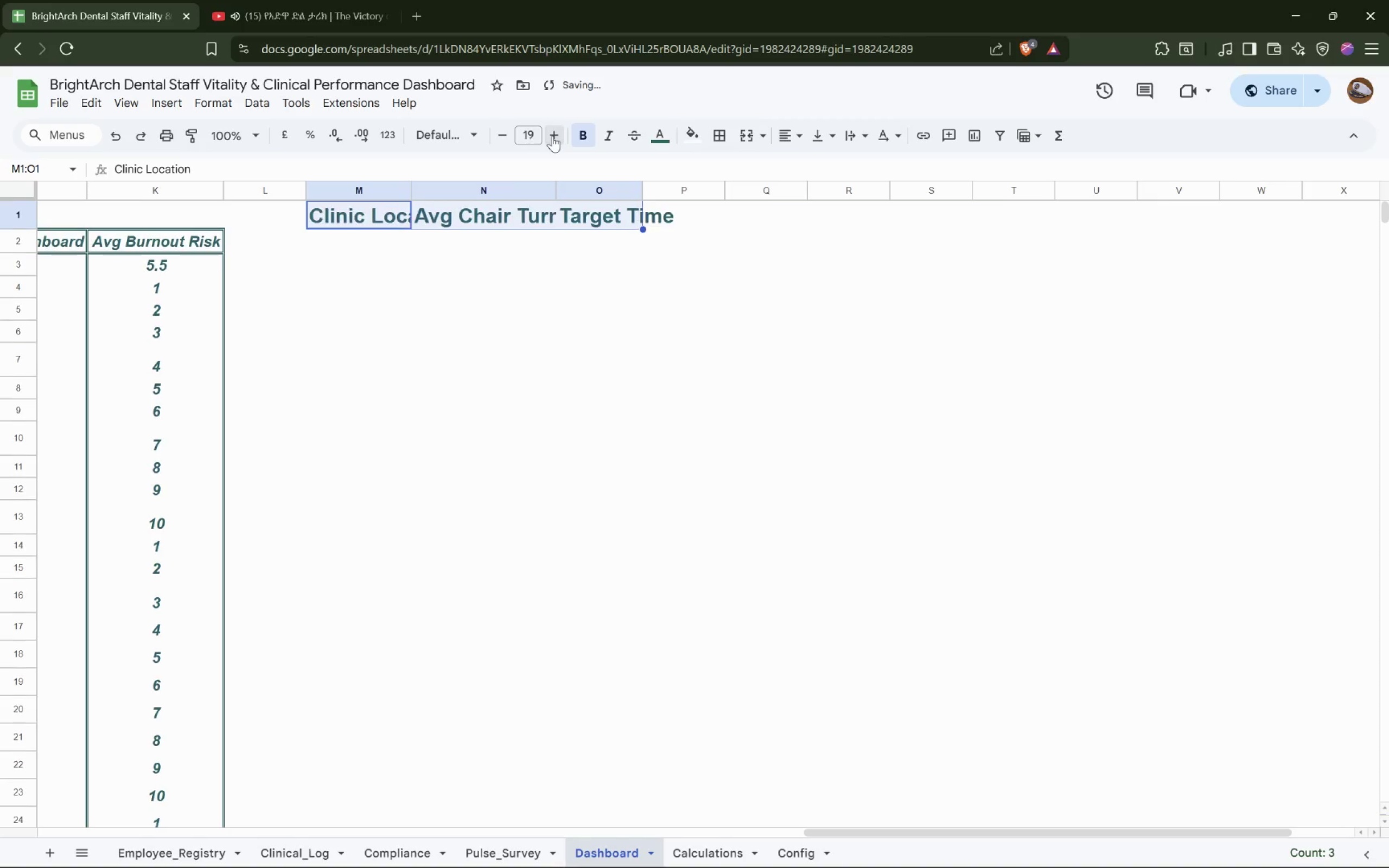 
triple_click([552, 136])
 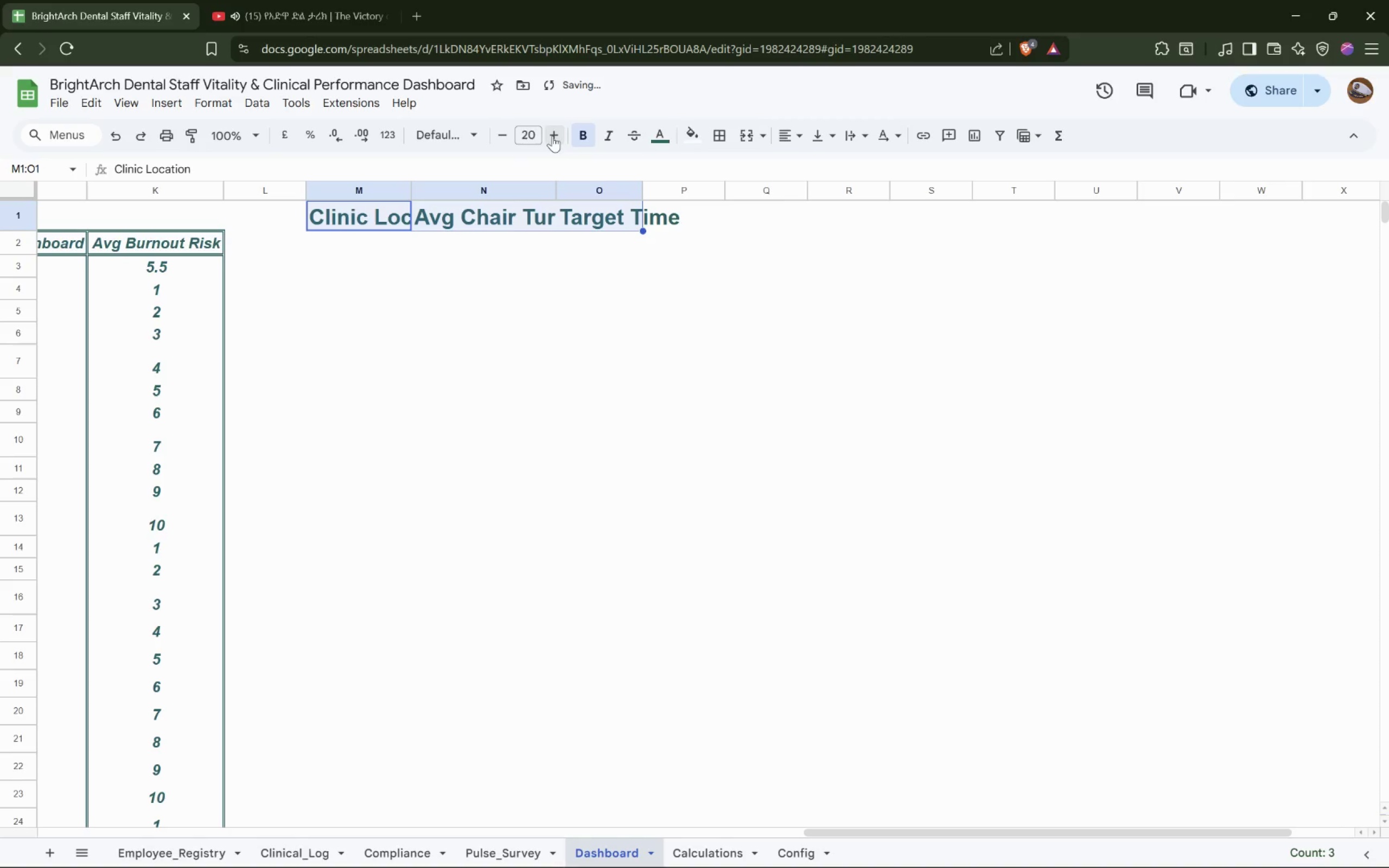 
triple_click([552, 136])
 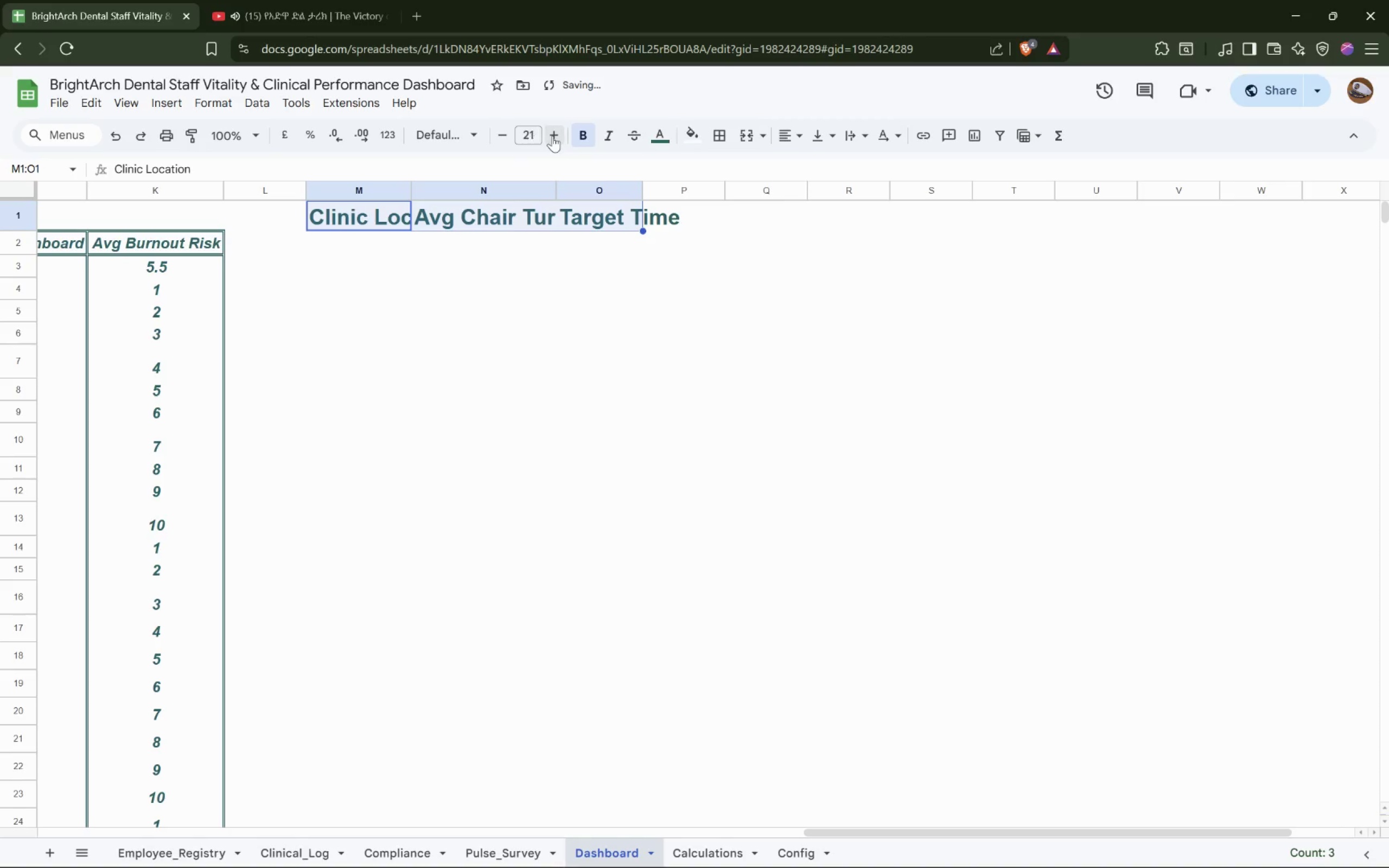 
triple_click([552, 136])
 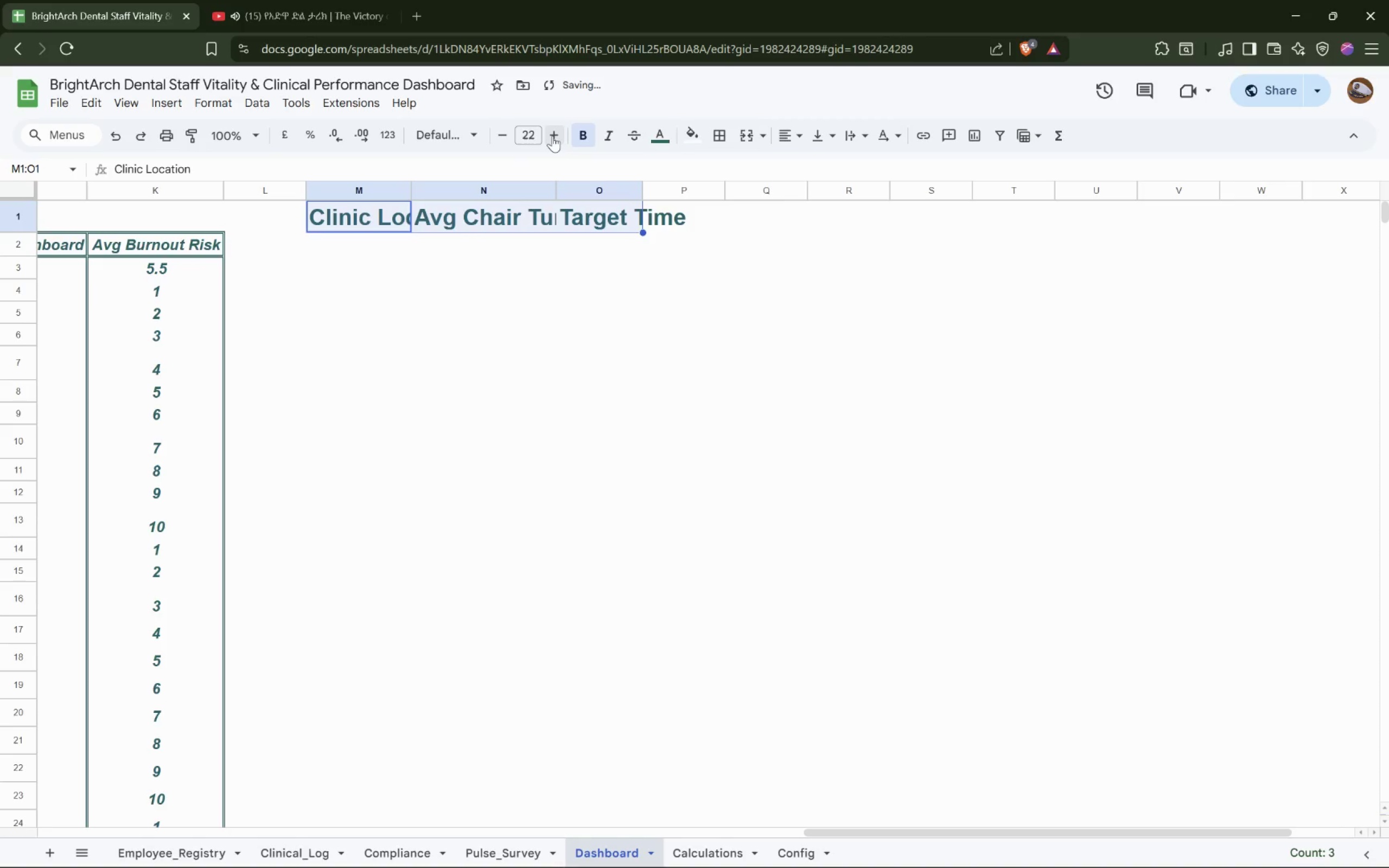 
triple_click([552, 136])
 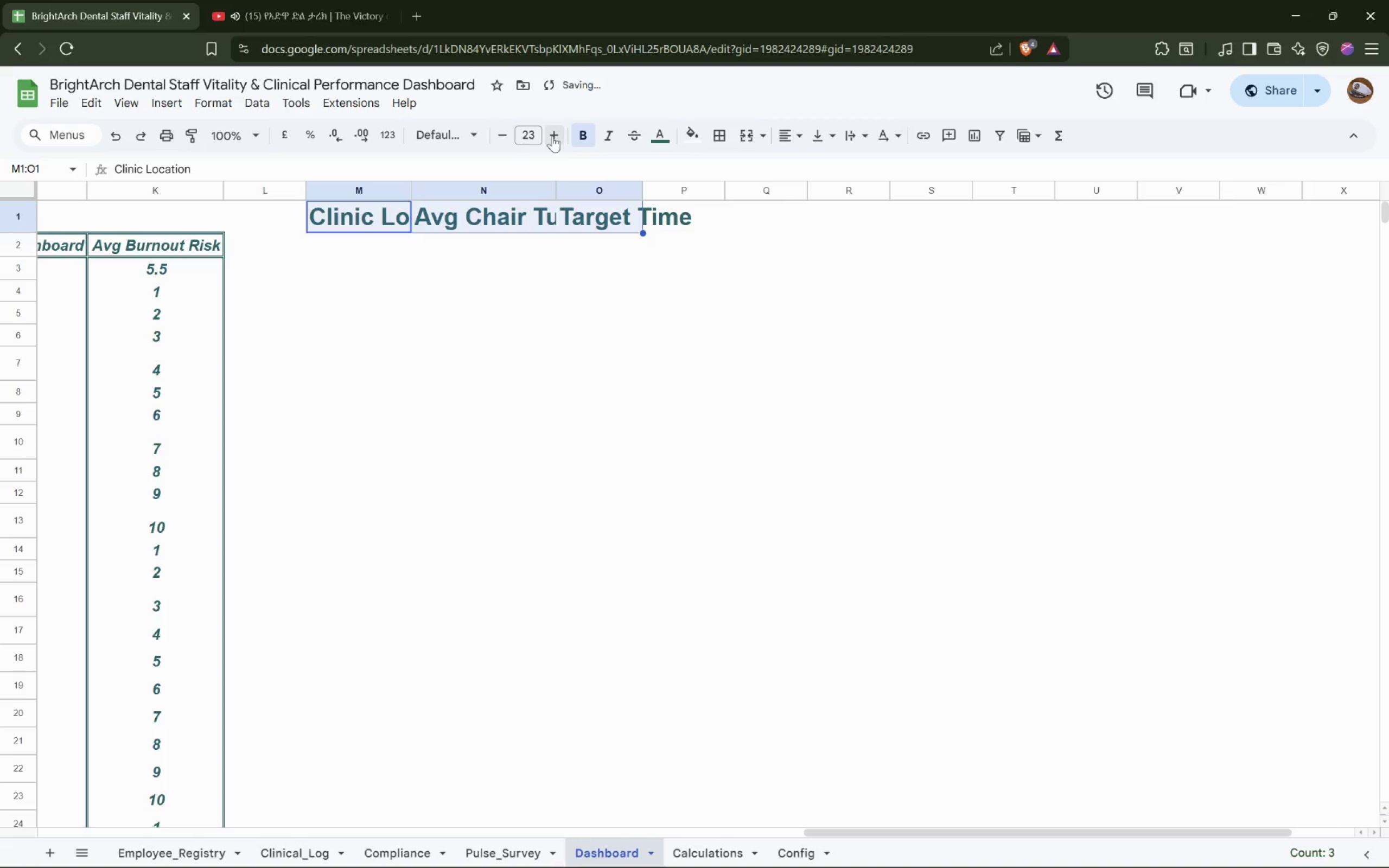 
triple_click([552, 136])
 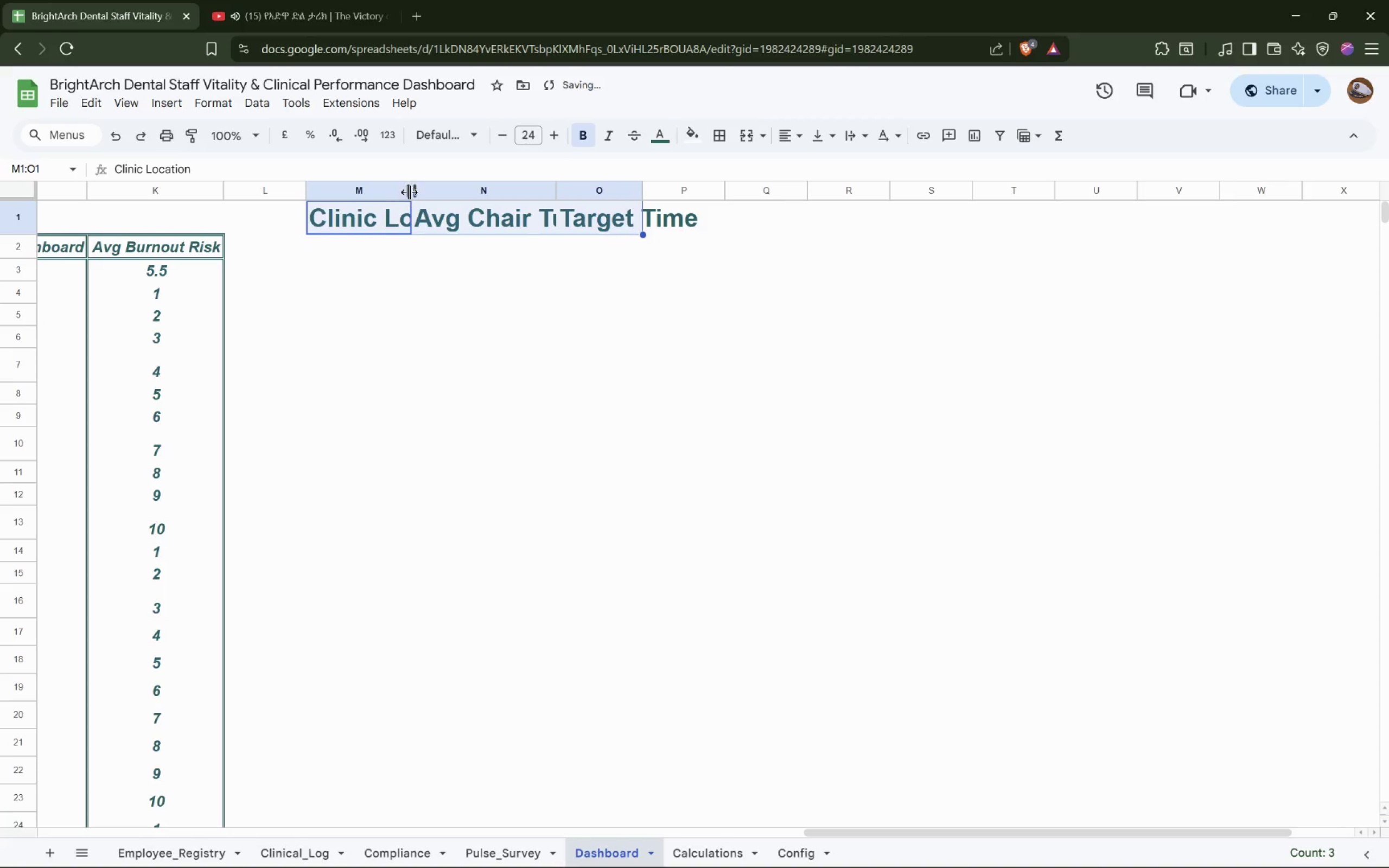 
double_click([412, 188])
 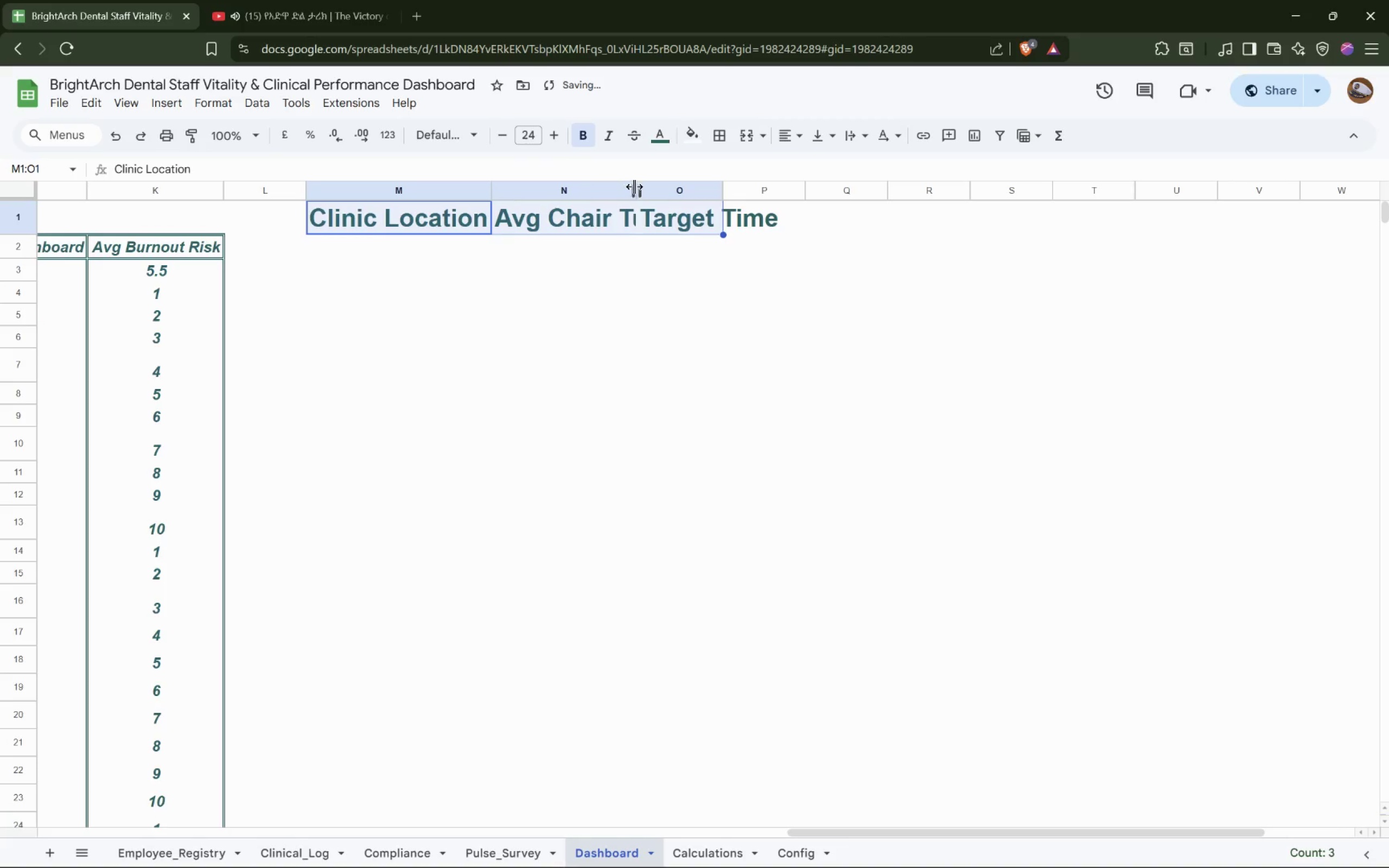 
left_click([634, 187])
 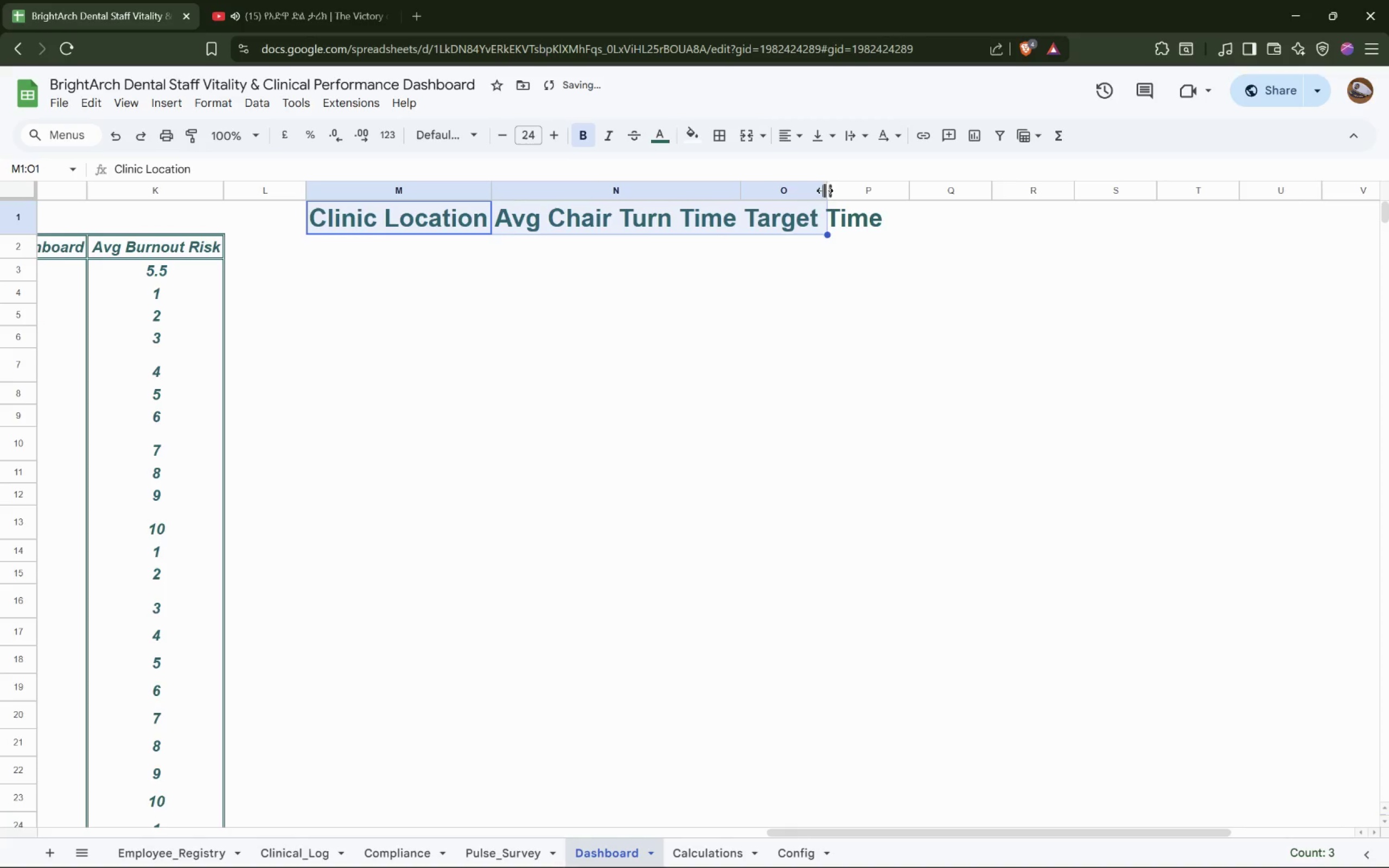 
double_click([829, 189])
 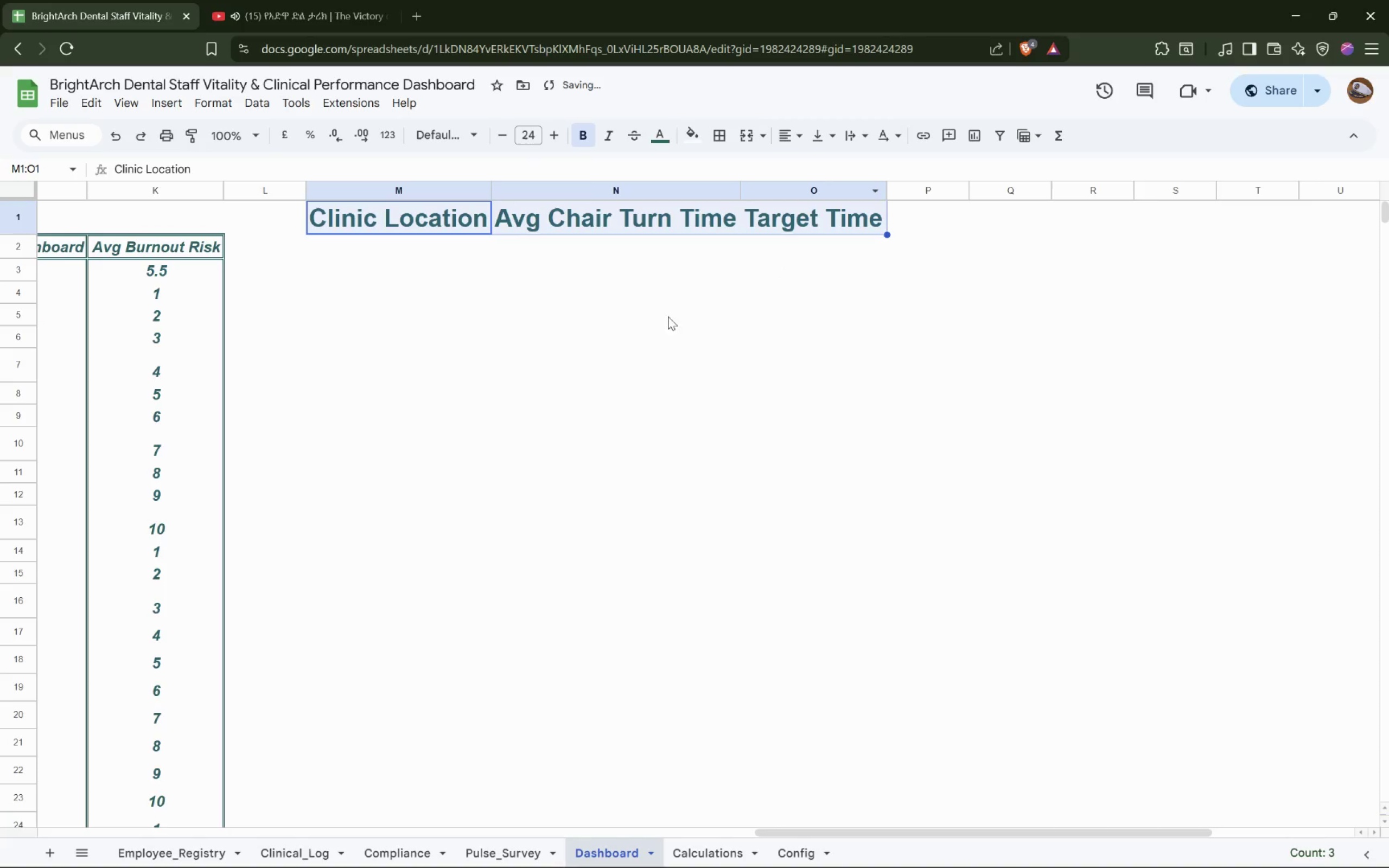 
left_click([652, 322])
 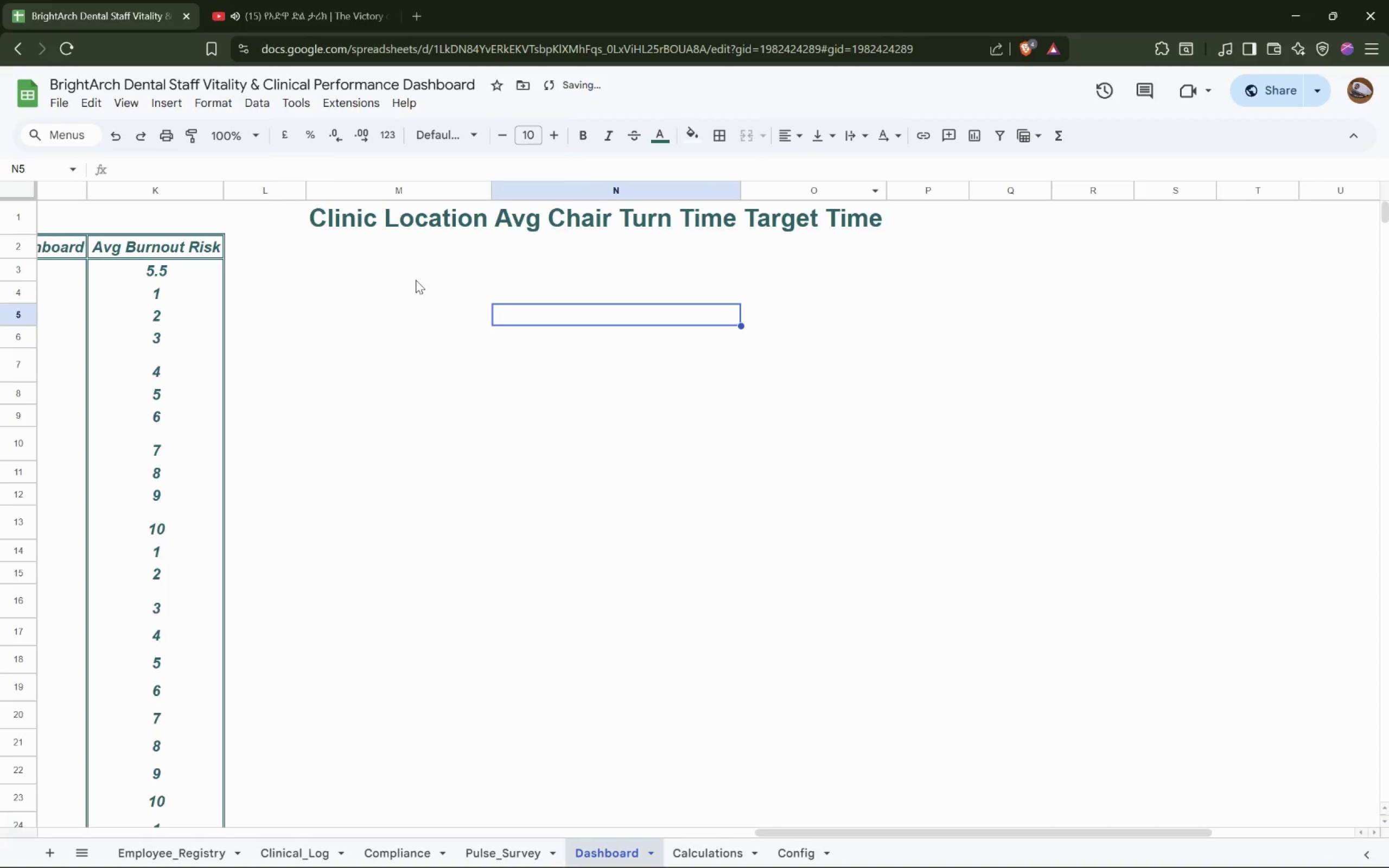 
left_click([411, 249])
 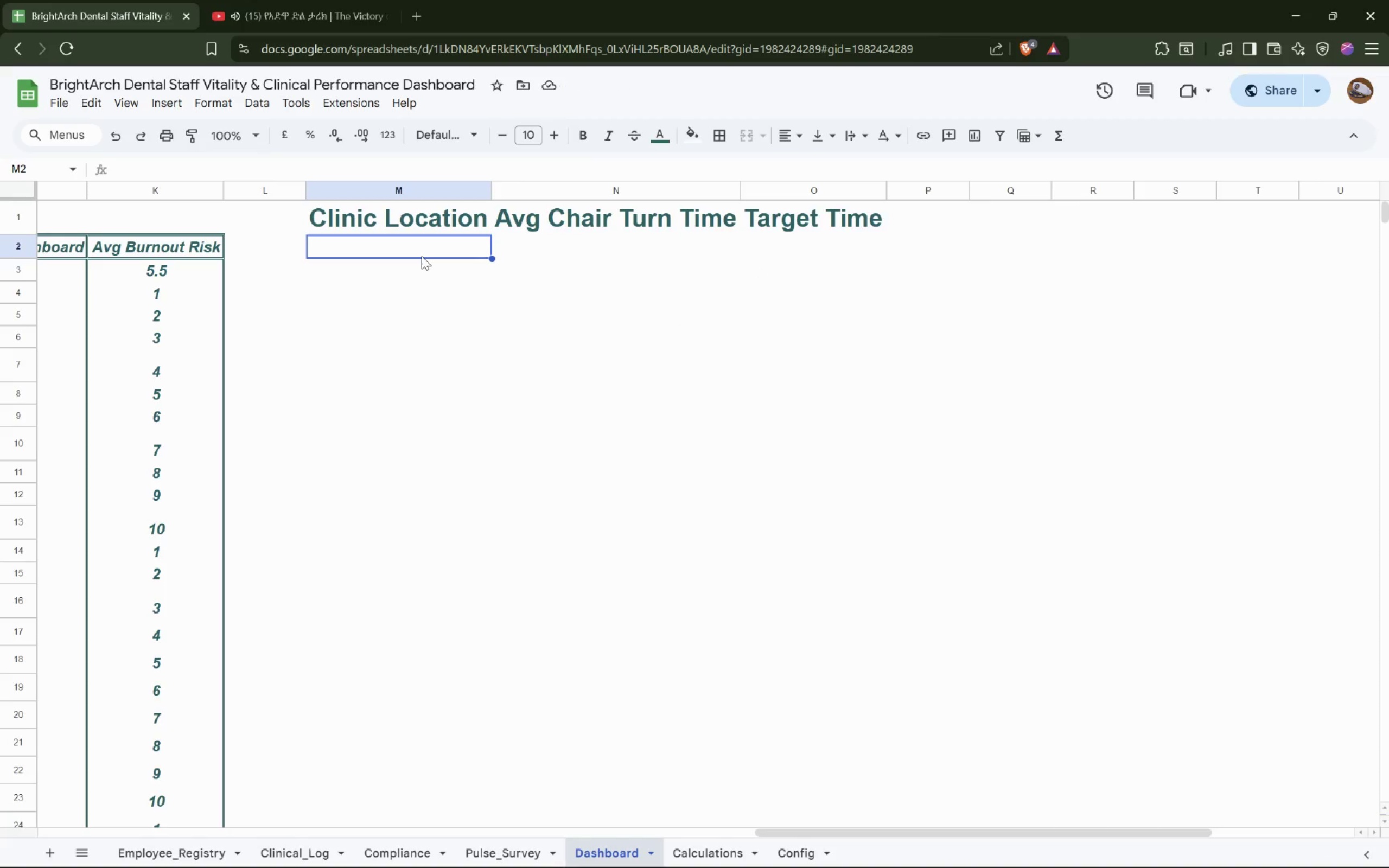 
wait(5.36)
 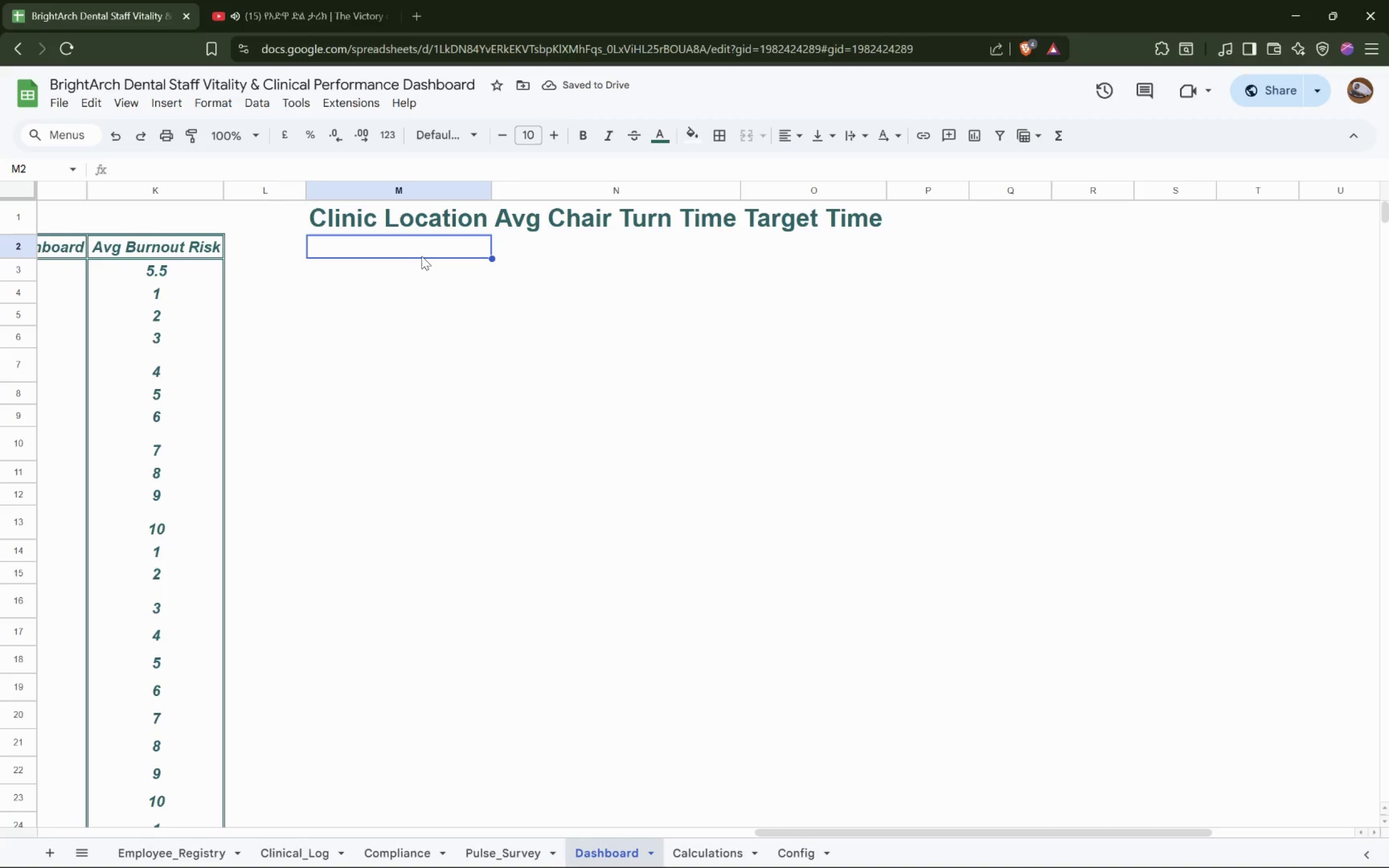 
left_click([393, 248])
 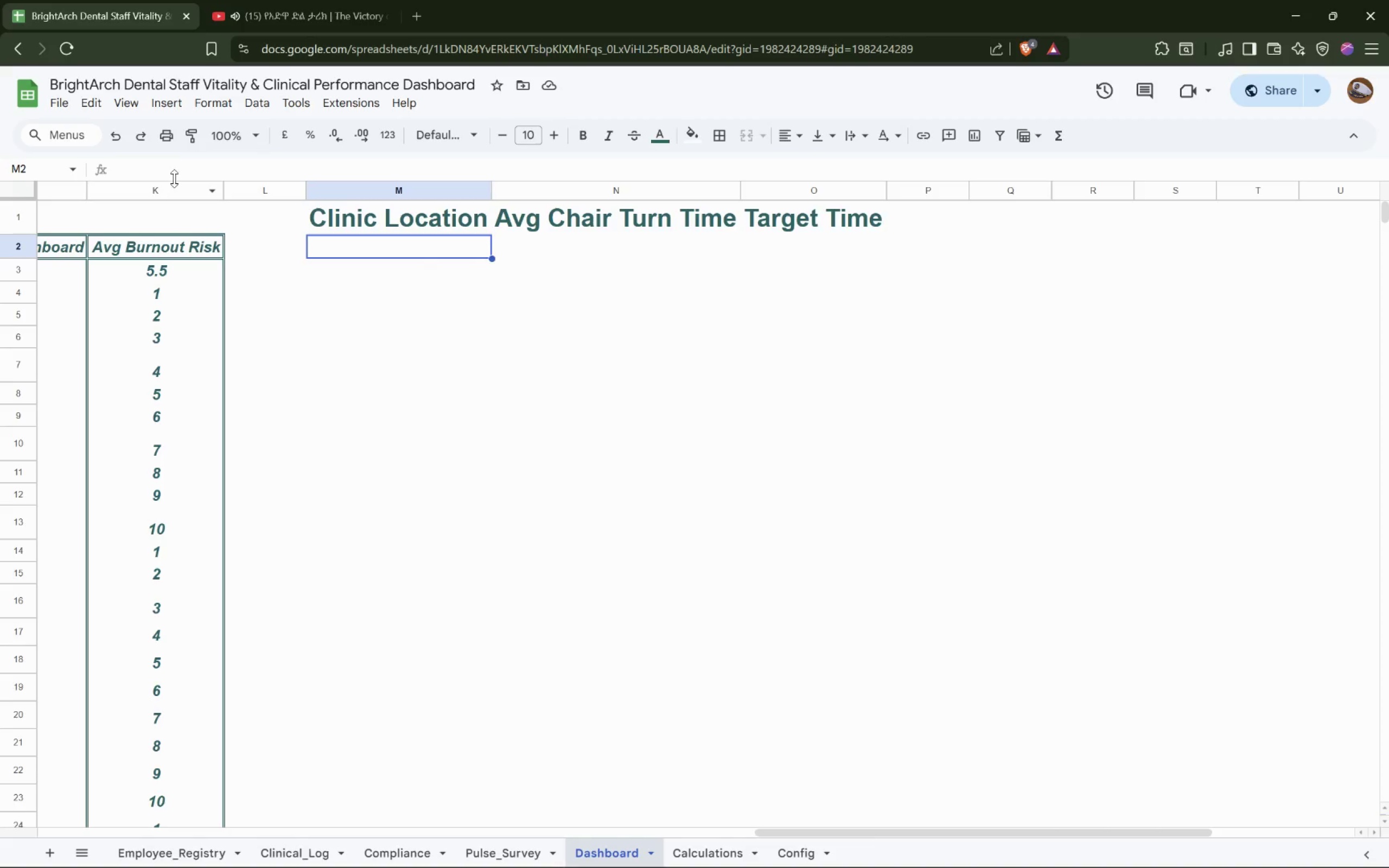 
left_click([167, 174])
 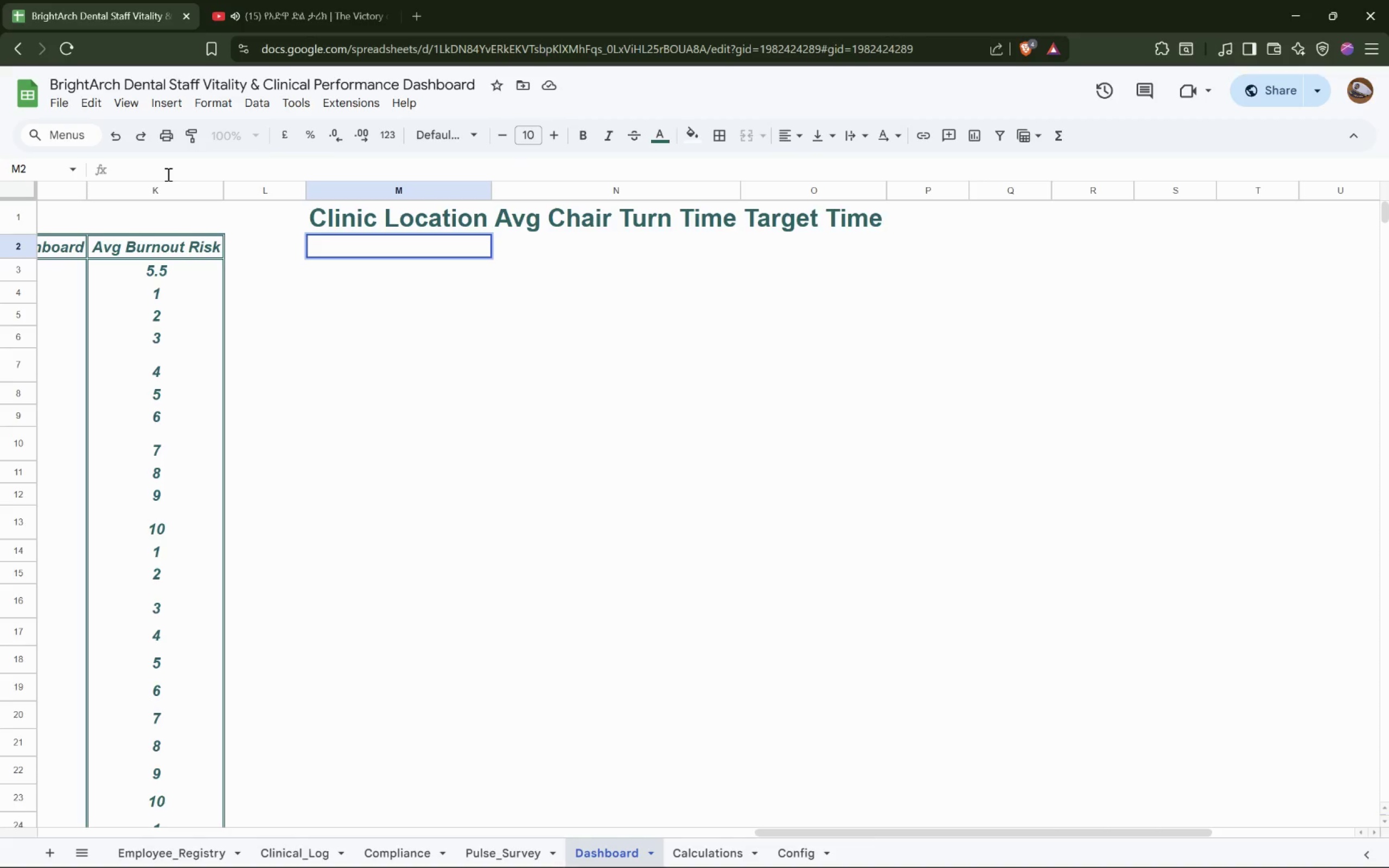 
type(=QUERY(Clinical+)
key(Backspace)
type(_Log!A:L, d)
key(Backspace)
type(""))
 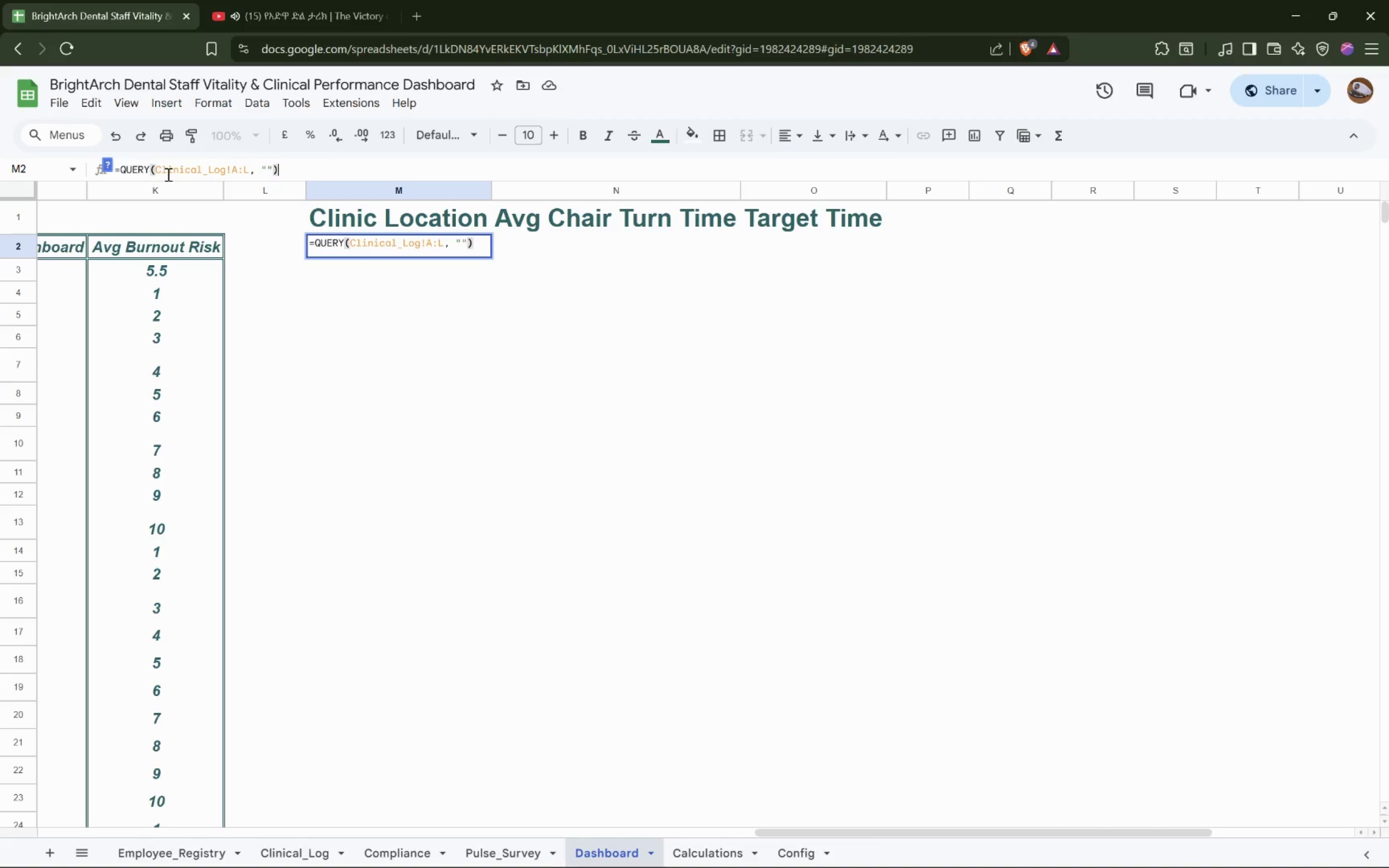 
key(ArrowLeft)
 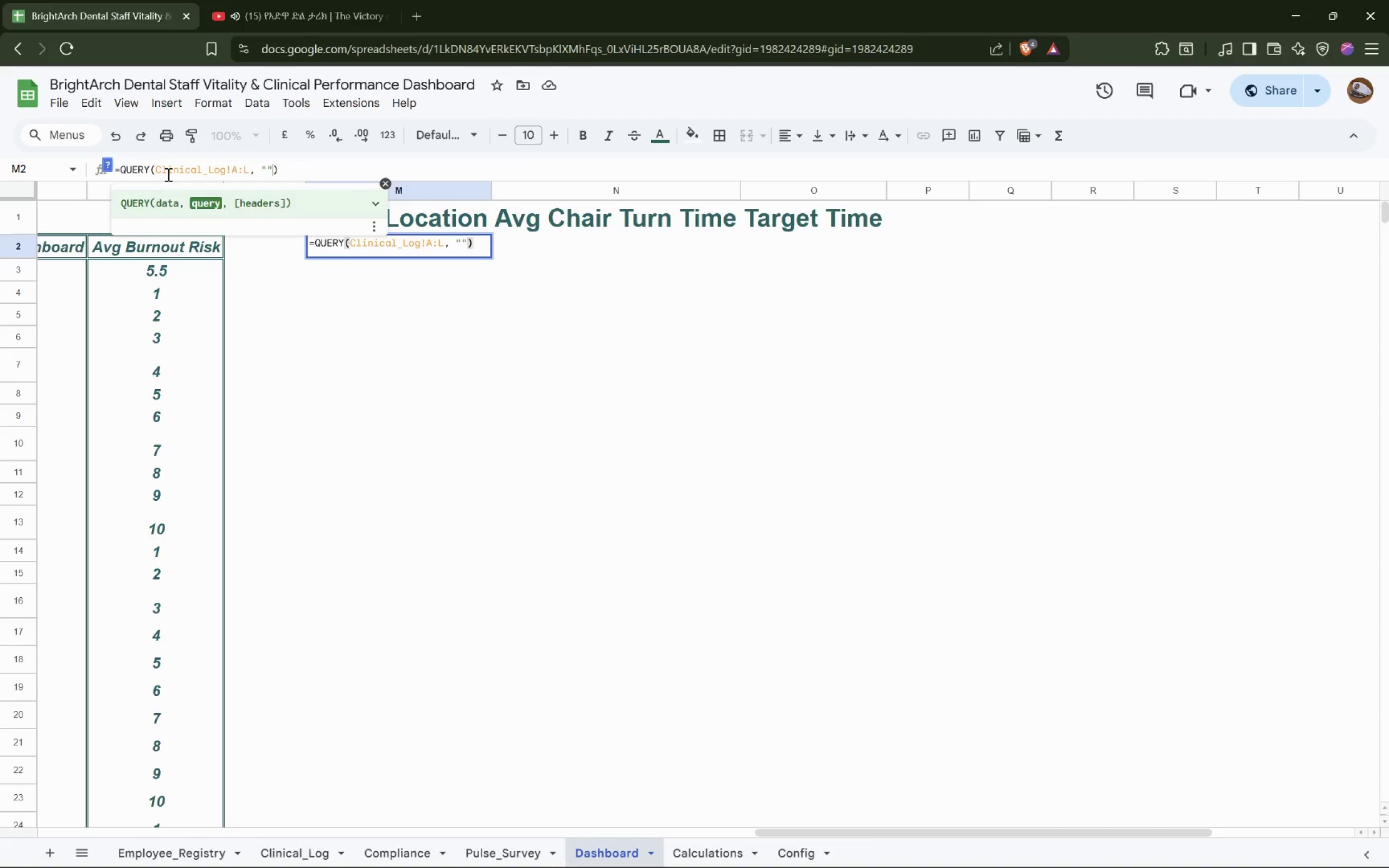 
key(ArrowLeft)
 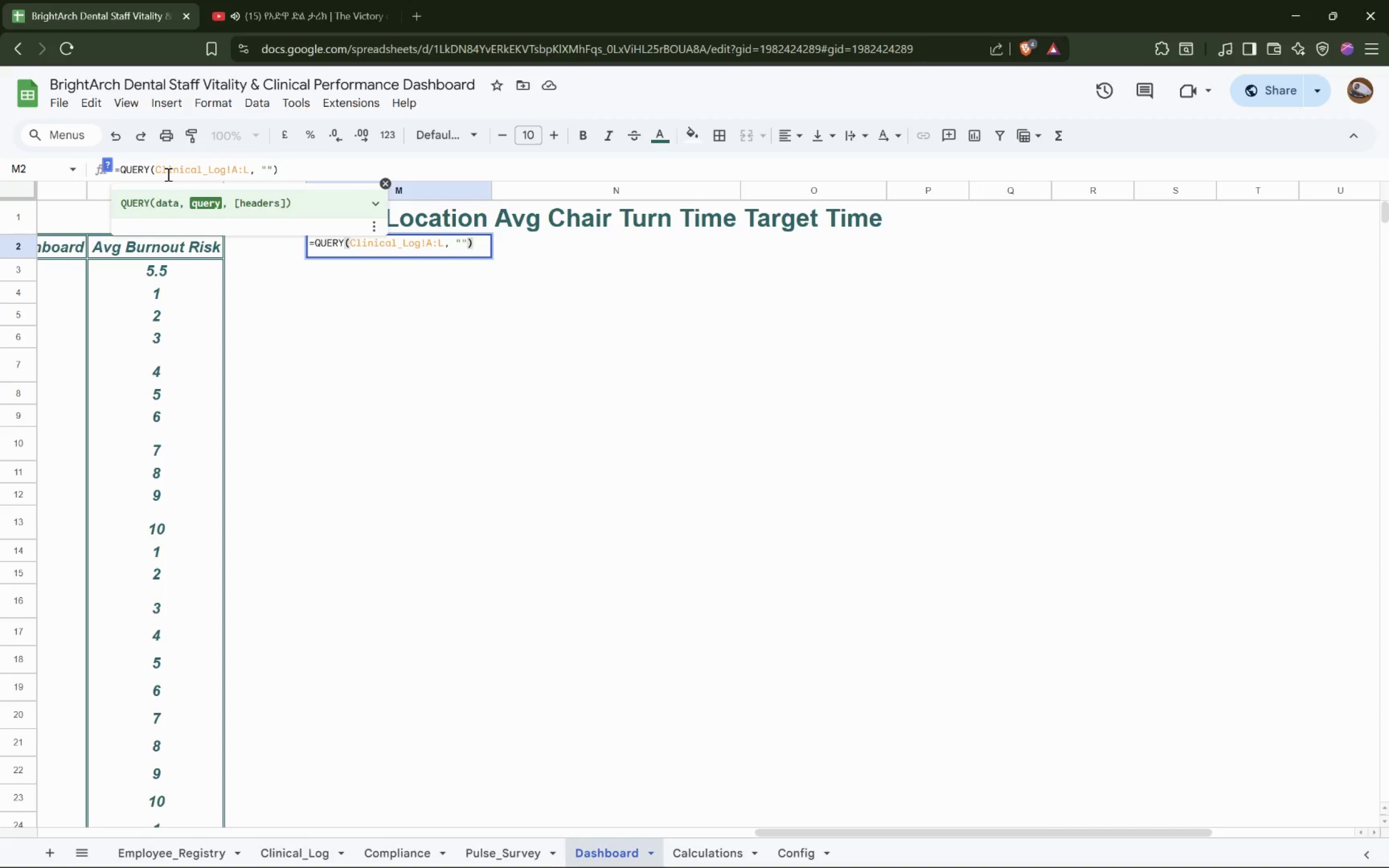 
type(SELC)
key(Backspace)
type(ECT E )
key(Backspace)
type(, AVG(G), )
 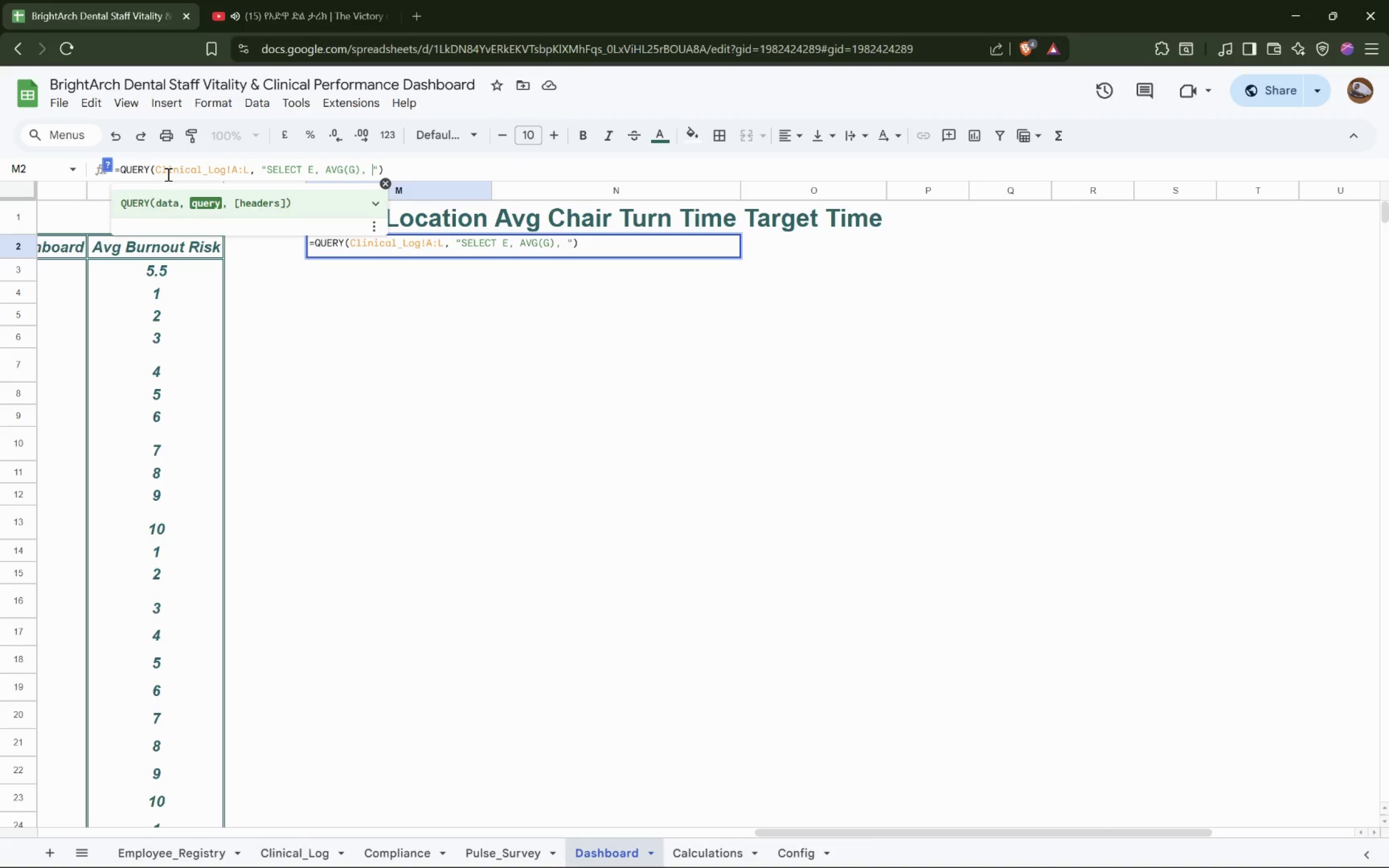 
hold_key(key=ShiftLeft, duration=1.5)
 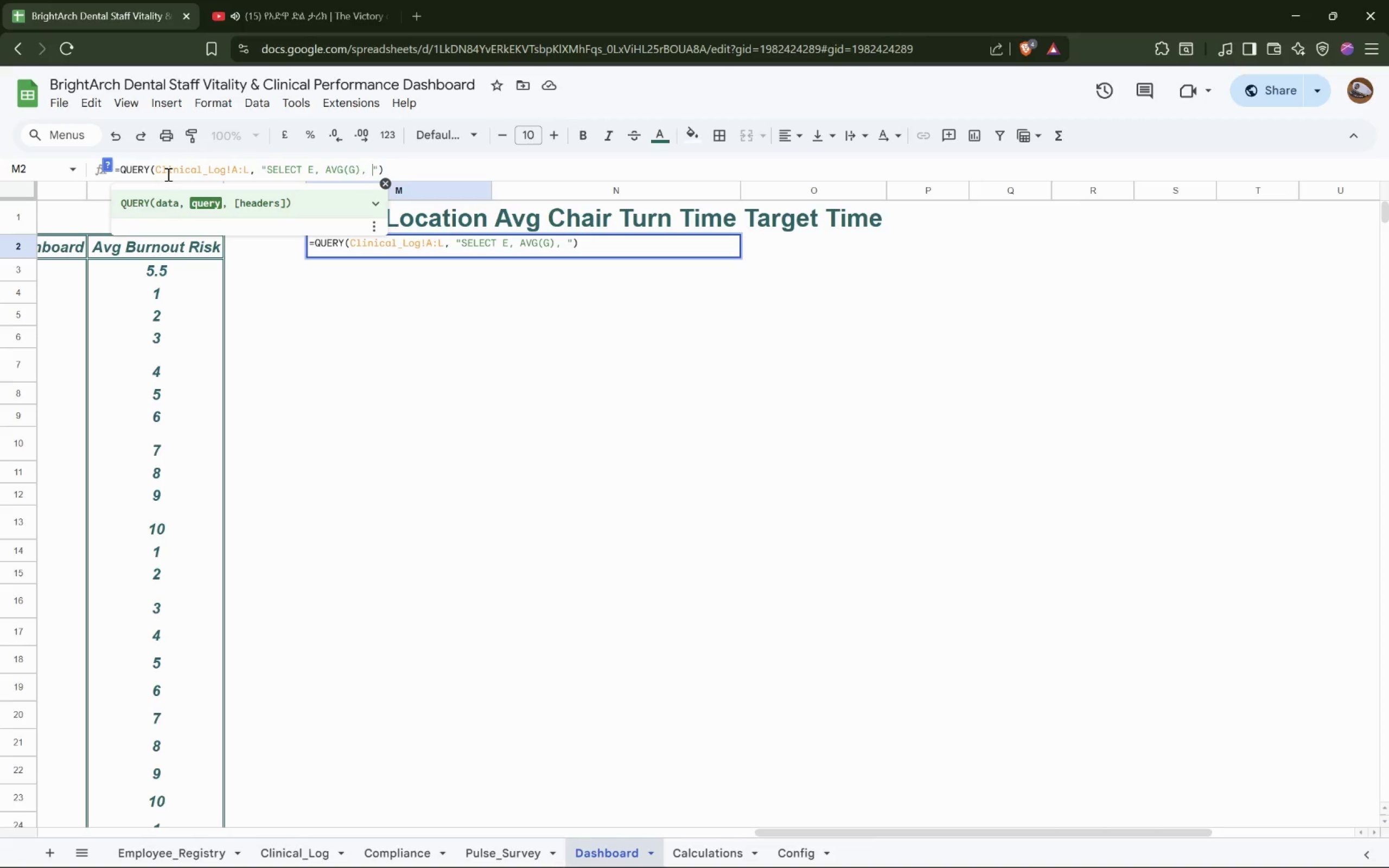 
hold_key(key=ShiftLeft, duration=1.22)
 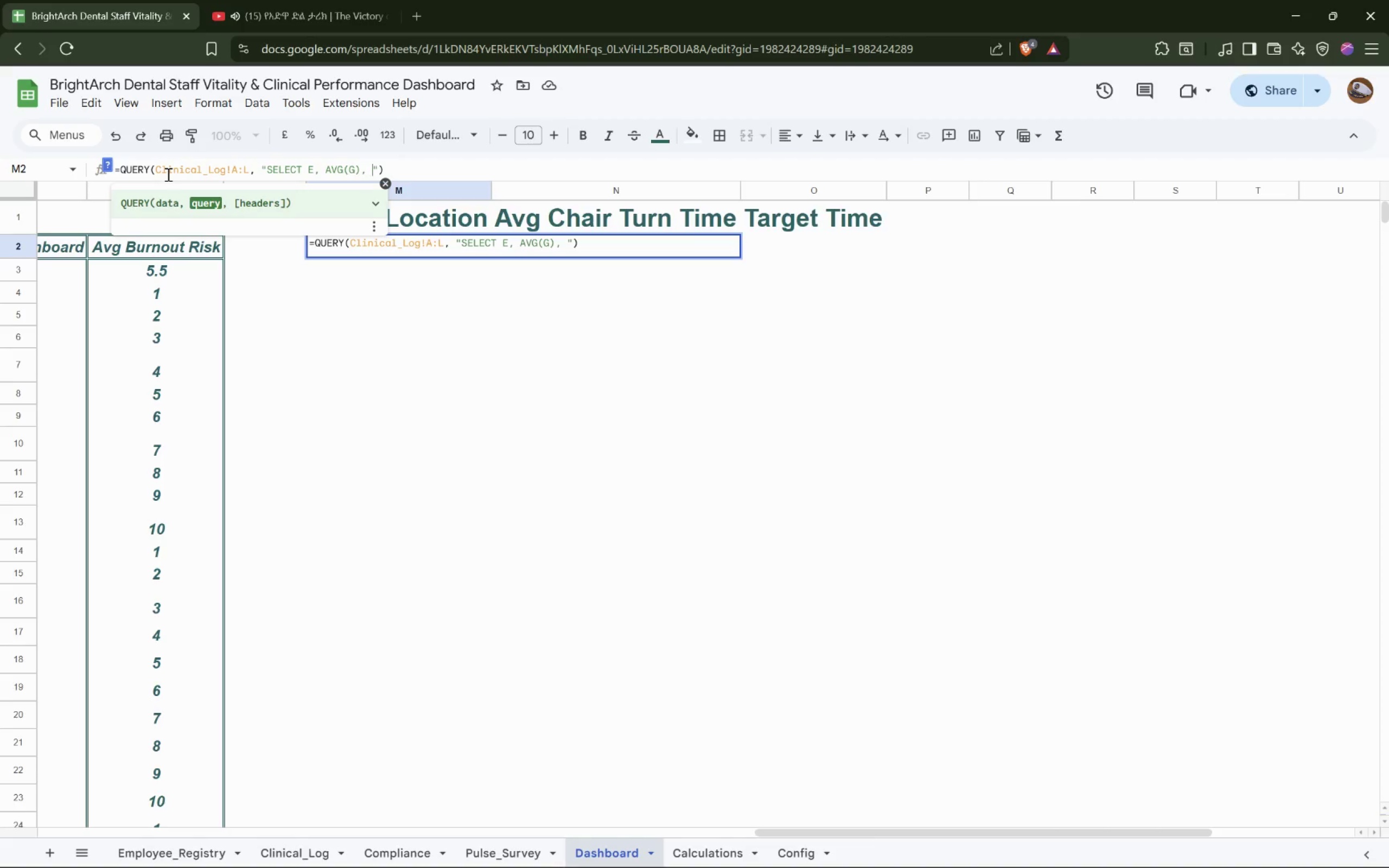 
key(ArrowRight)
 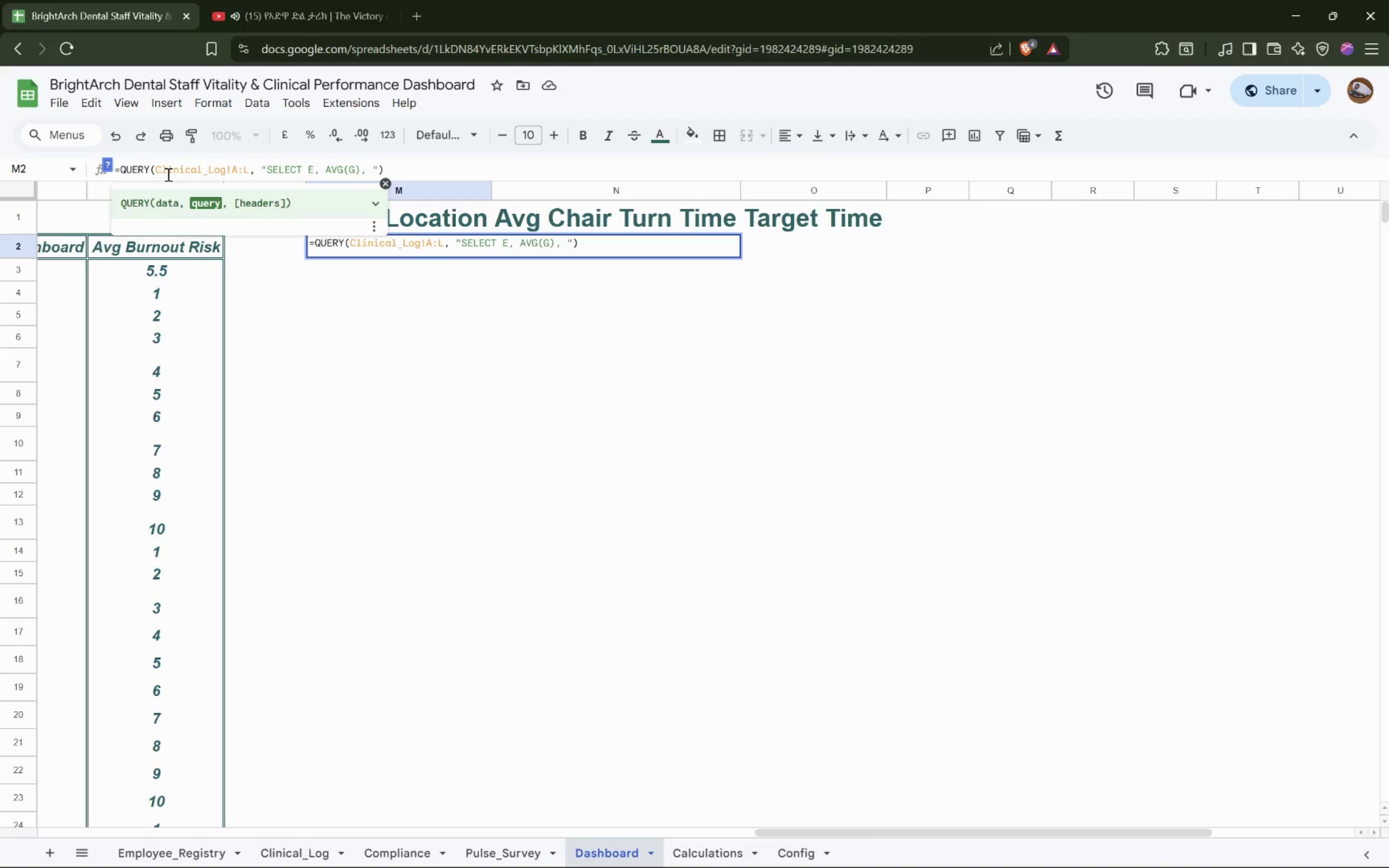 
type( & Config!B1 & "")
 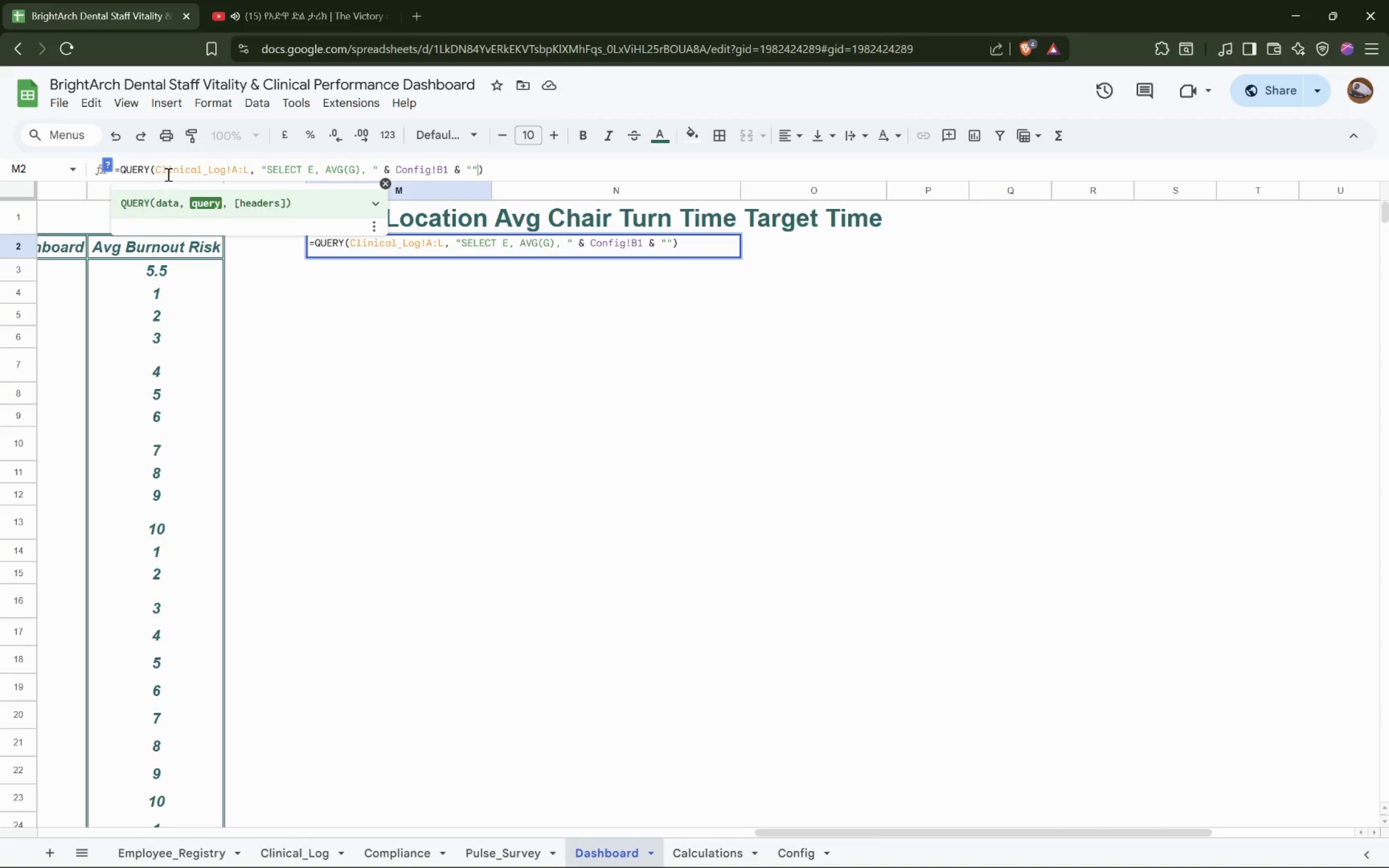 
key(ArrowLeft)
 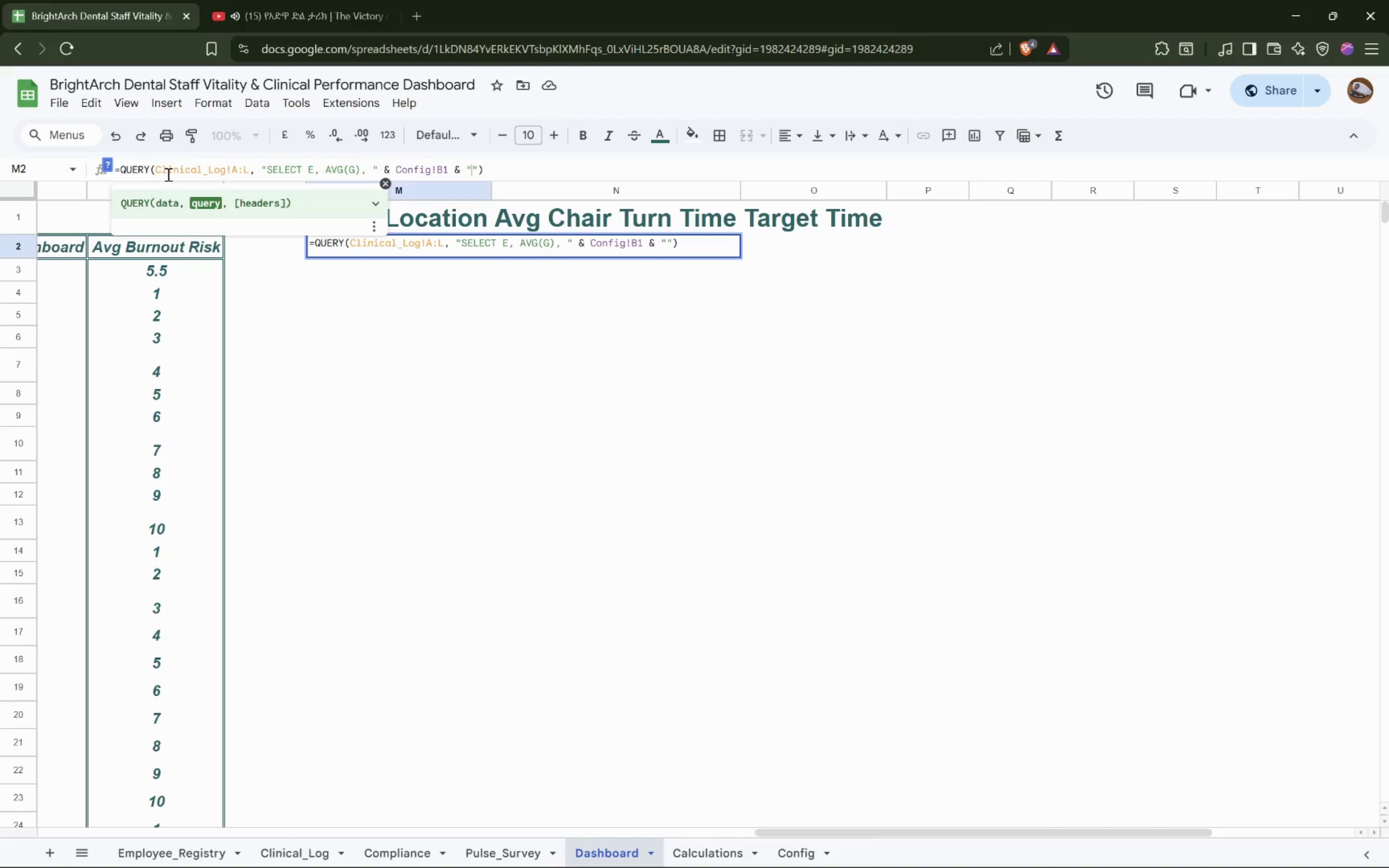 
type(WHERE G is not null Group )
key(Backspace)
key(Backspace)
key(Backspace)
key(Backspace)
key(Backspace)
type(ROUP  B)
key(Backspace)
key(Backspace)
type(BY E LABEL AVG(G) 'Avg Chair Turj)
key(Backspace)
type(n Time', ')
 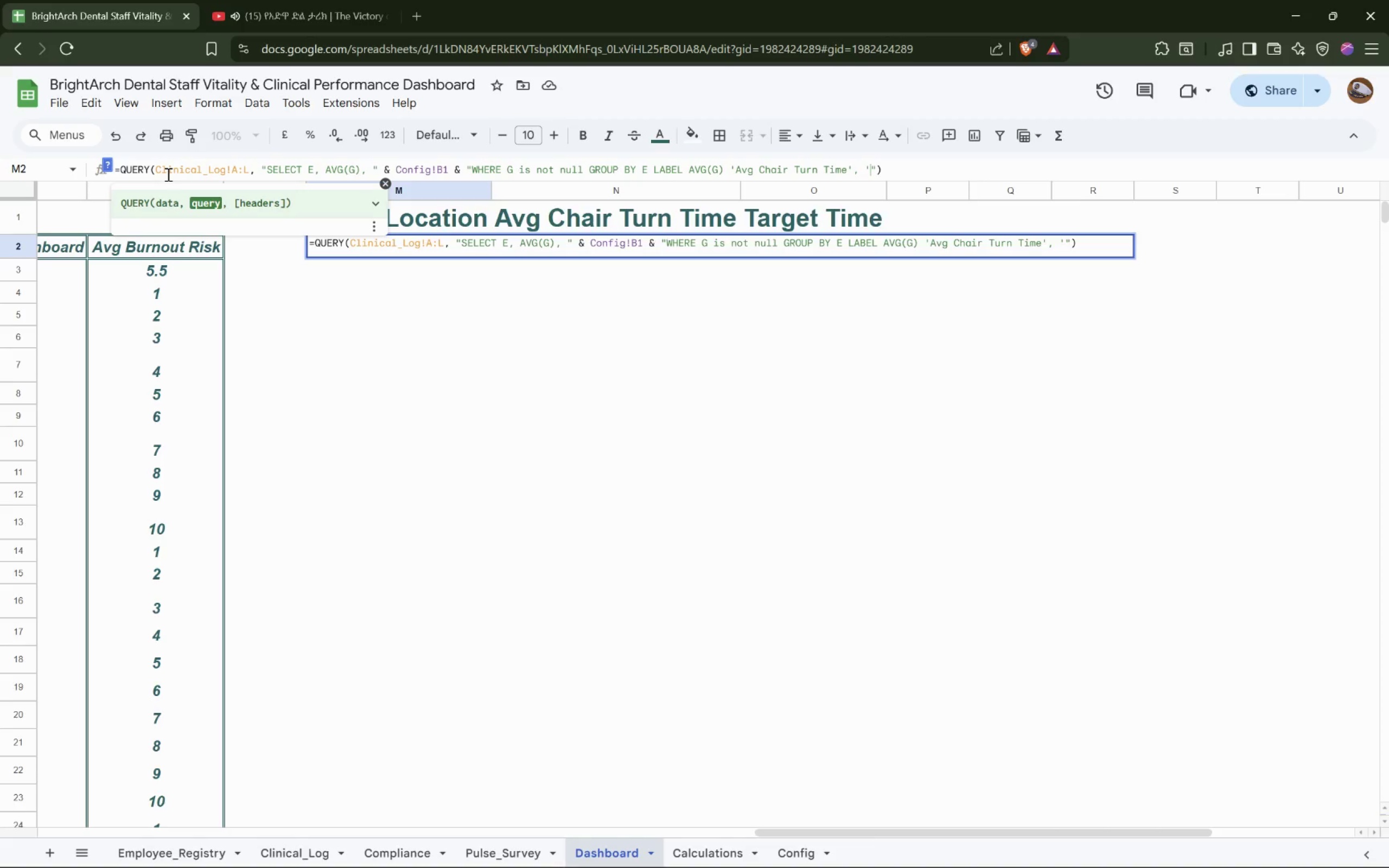 
key(ArrowRight)
 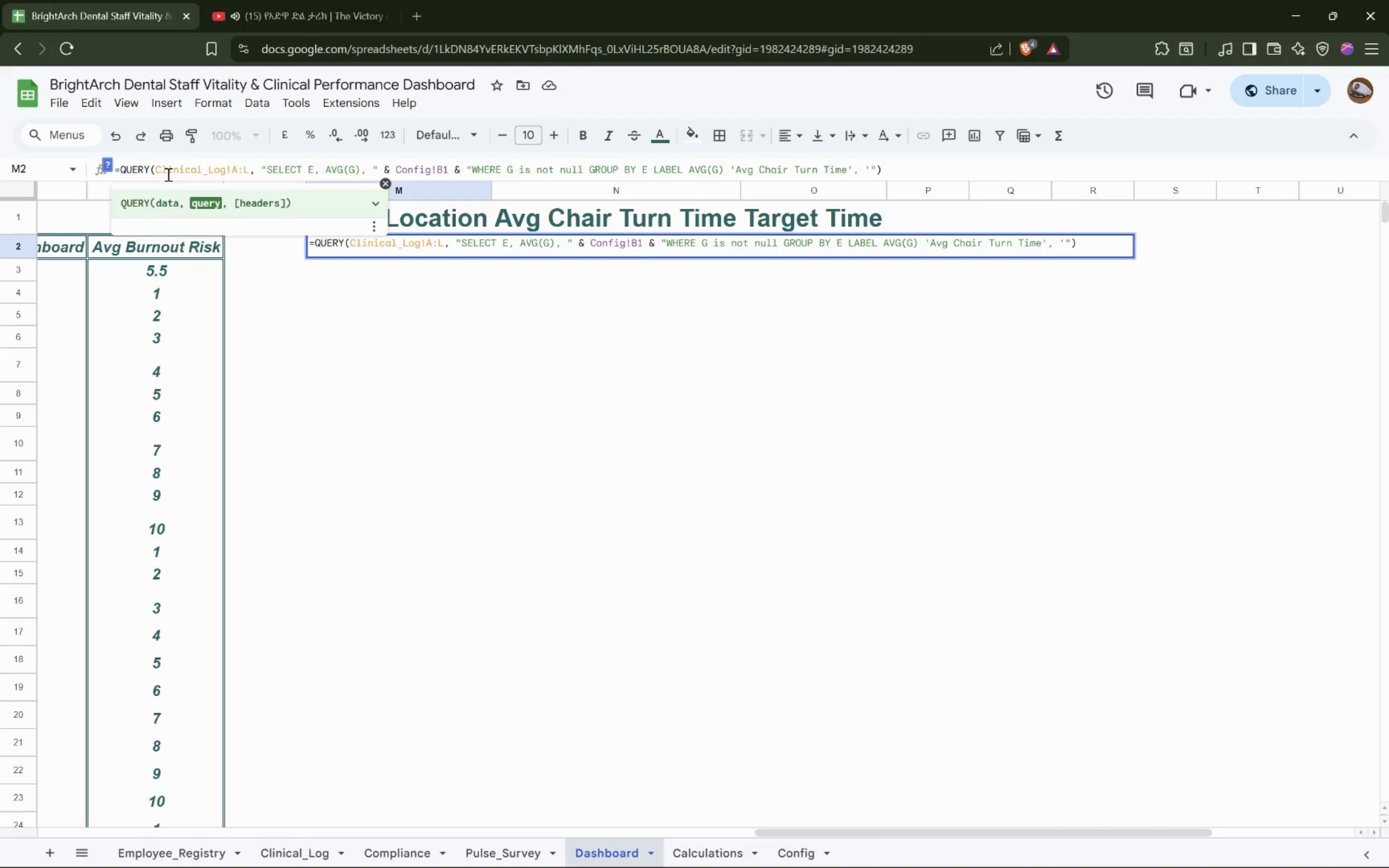 
type( & Config!B1)
 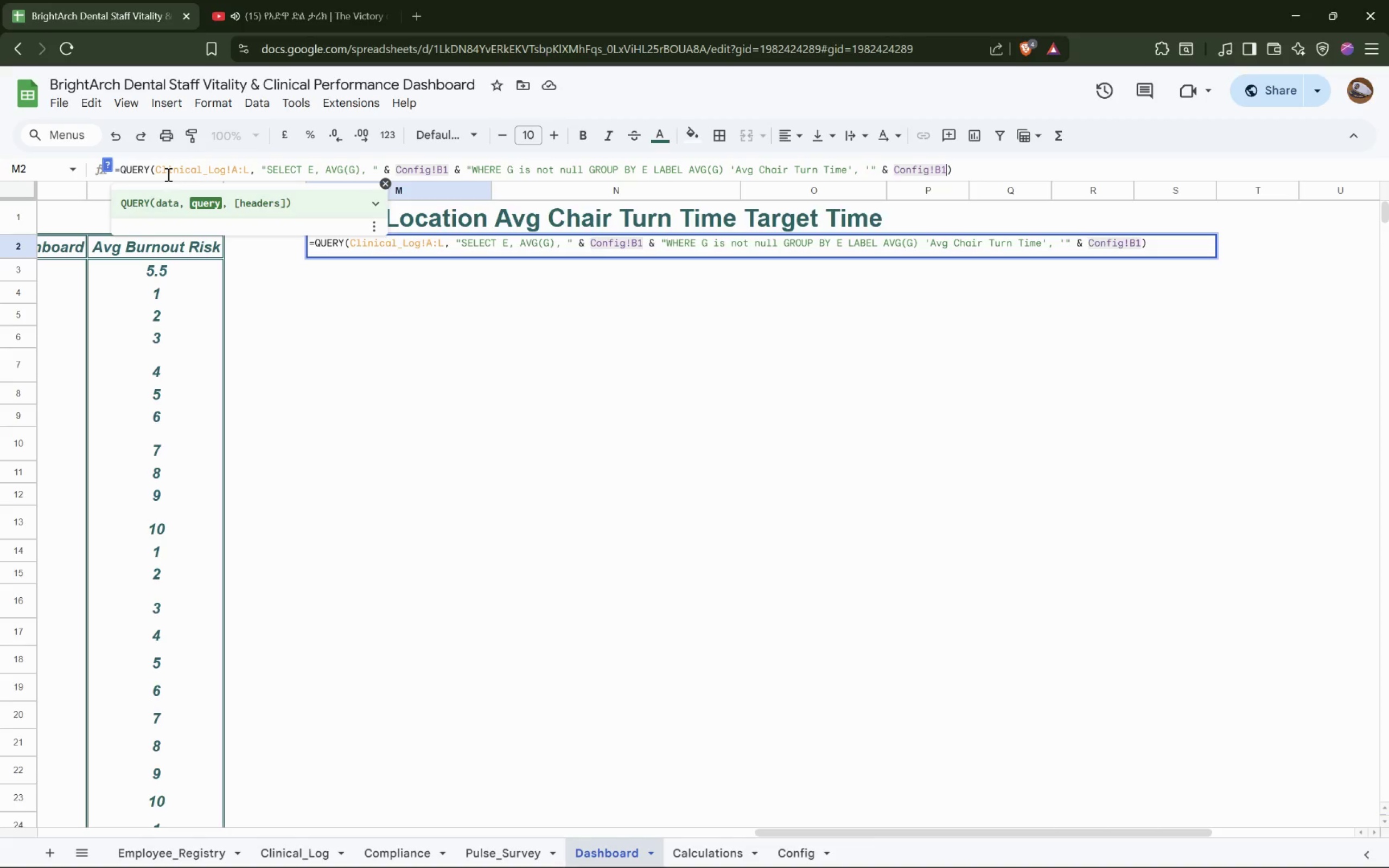 
type( & "' 'Target Time'", 1)
 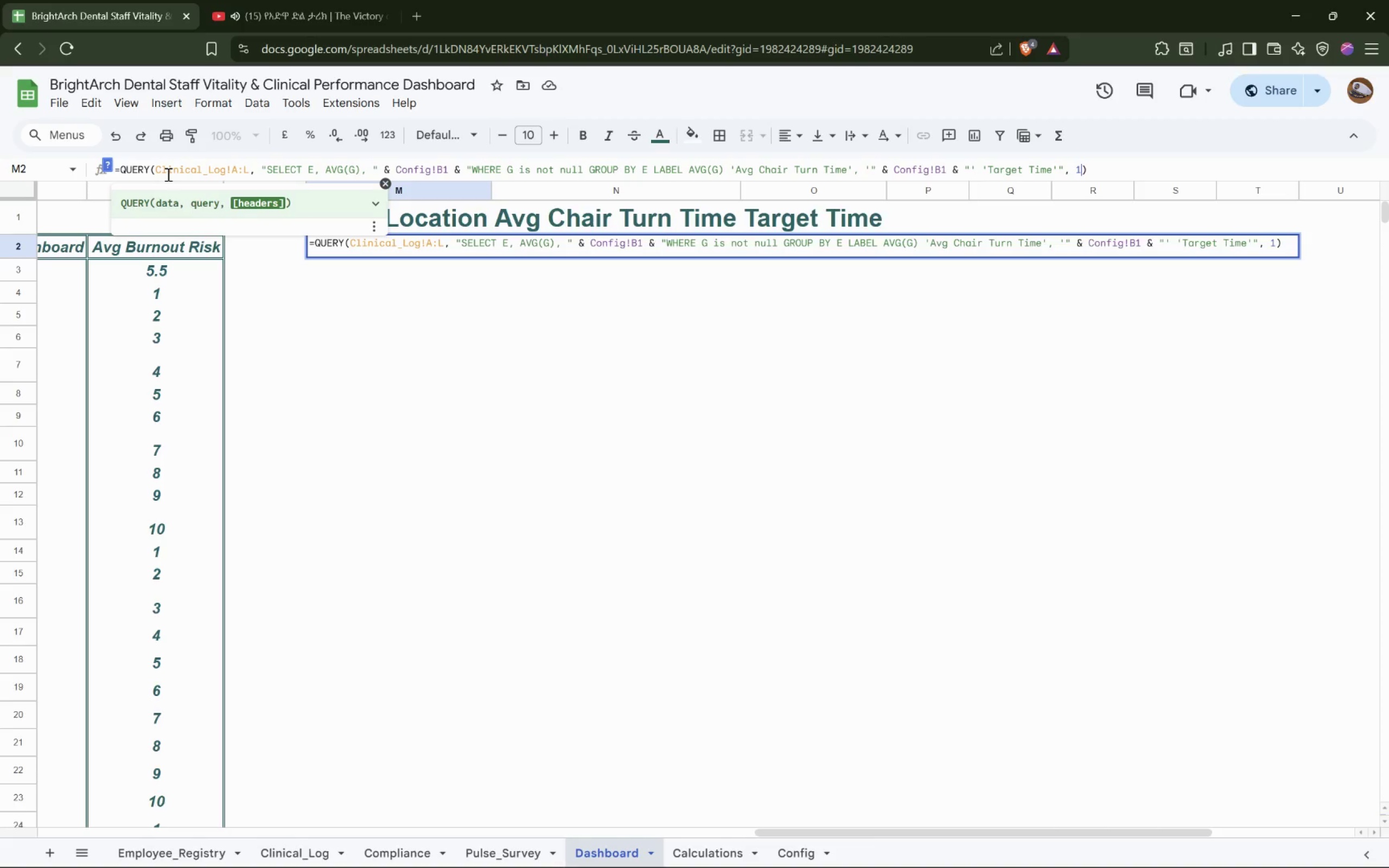 
key(Enter)
 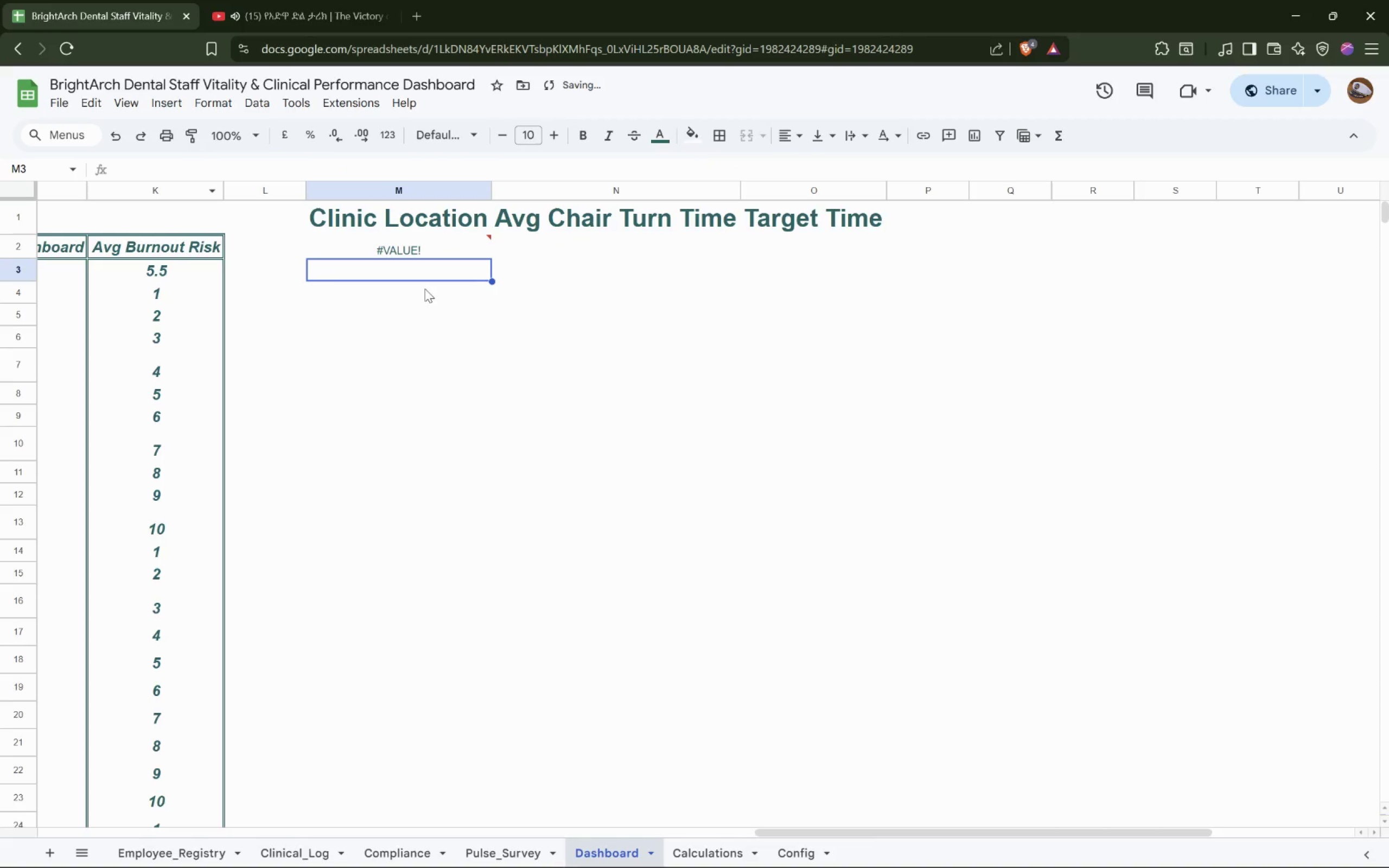 
mouse_move([424, 246])
 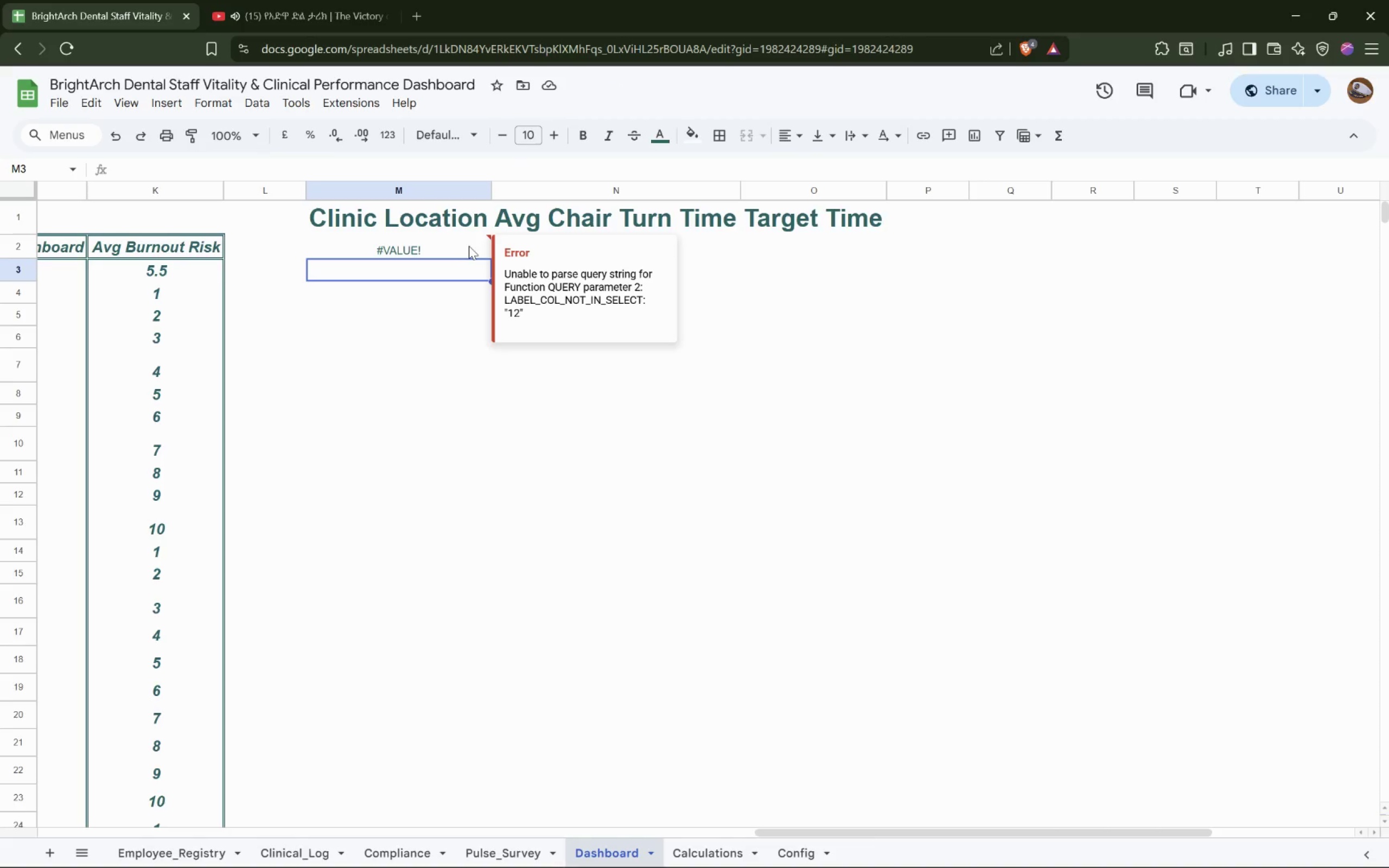 
wait(8.47)
 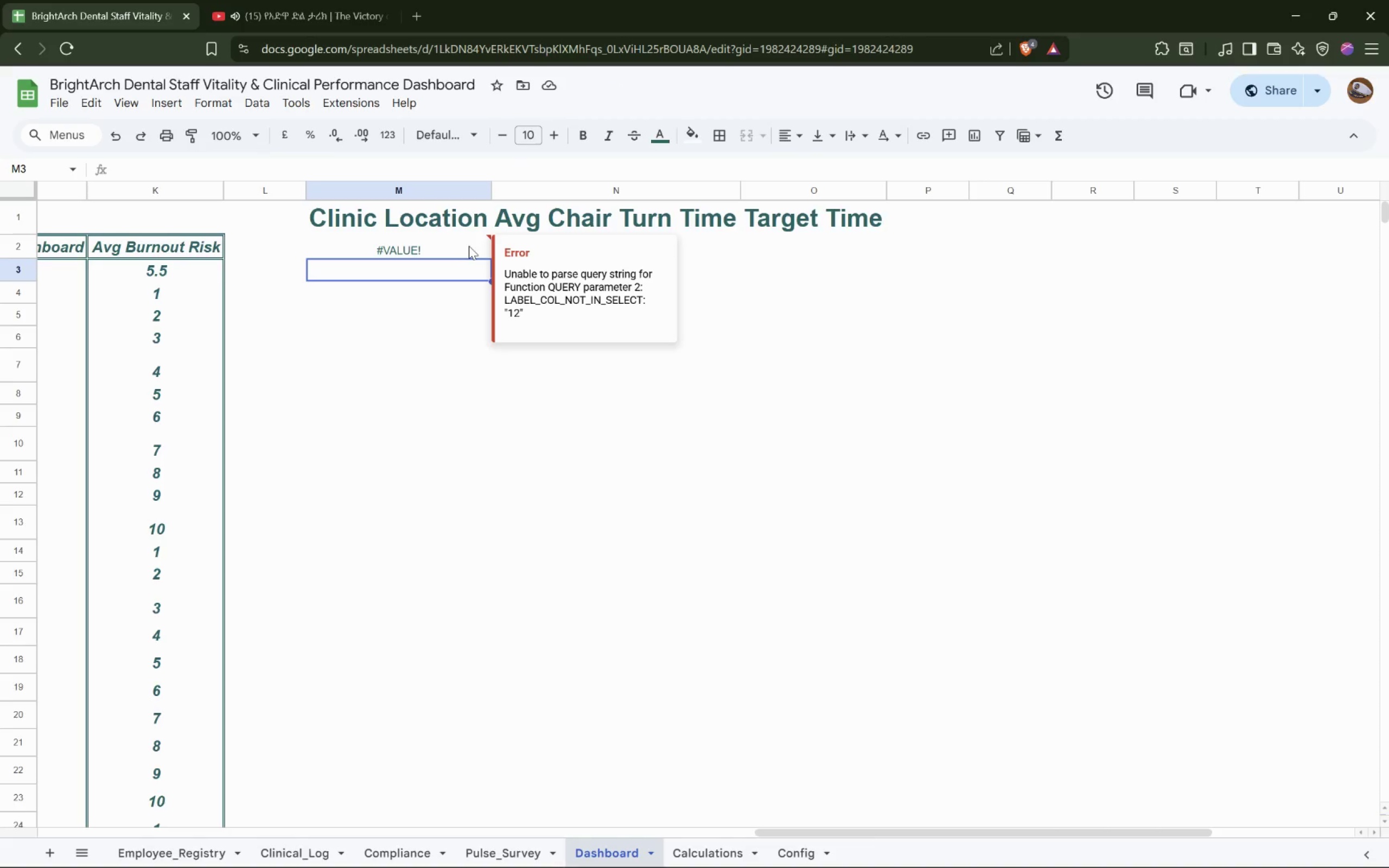 
left_click([429, 254])
 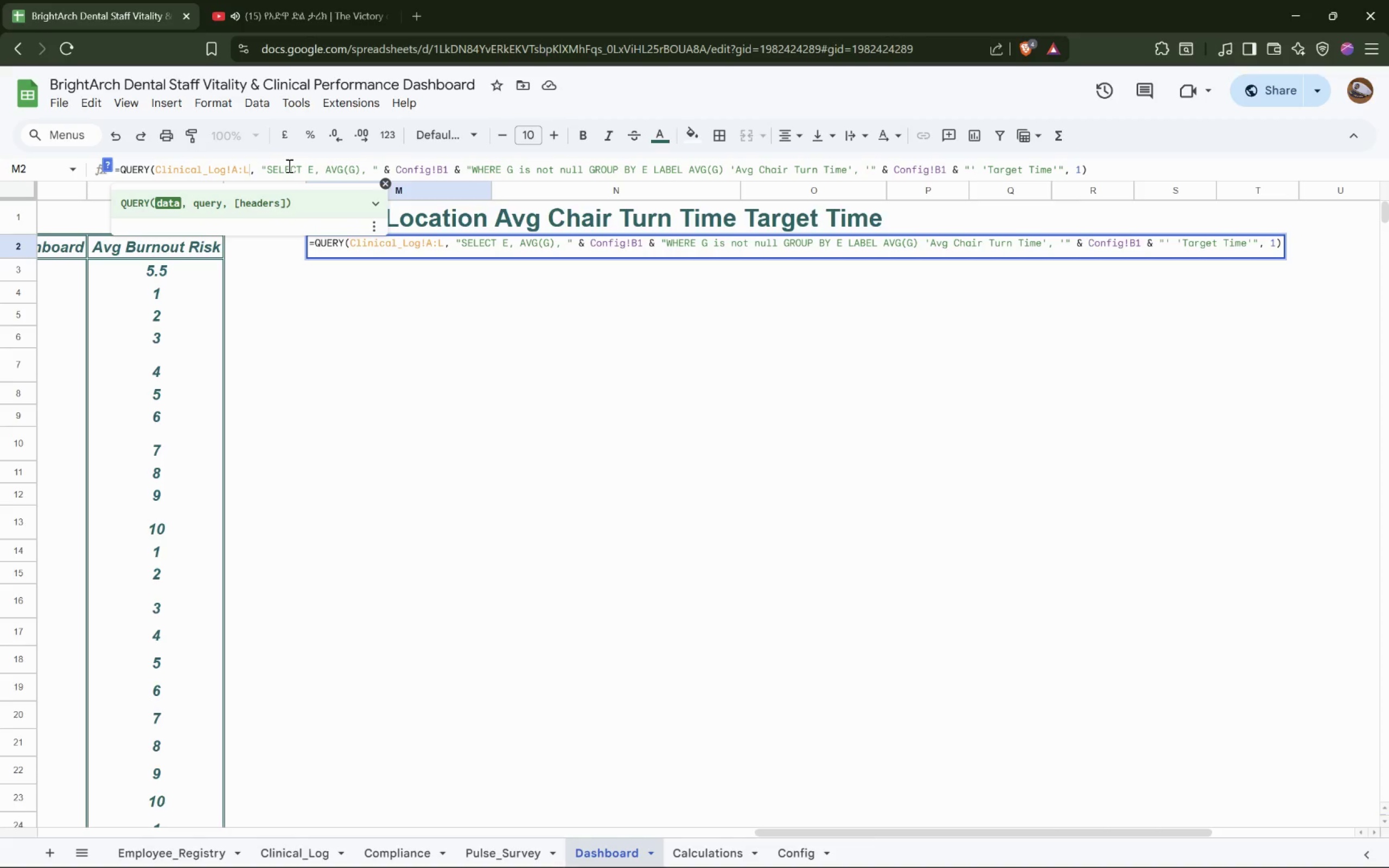 
wait(13.8)
 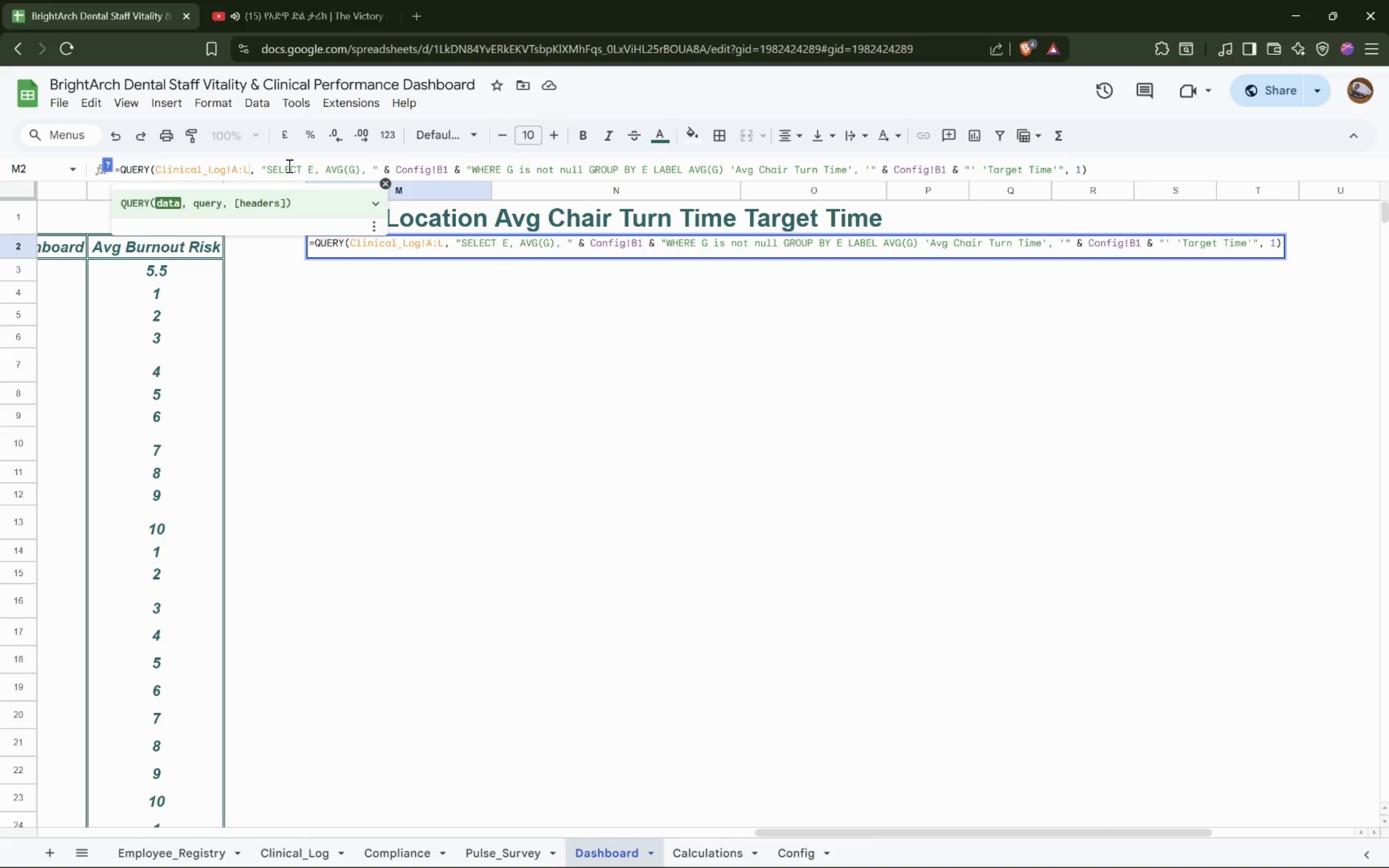 
left_click([329, 170])
 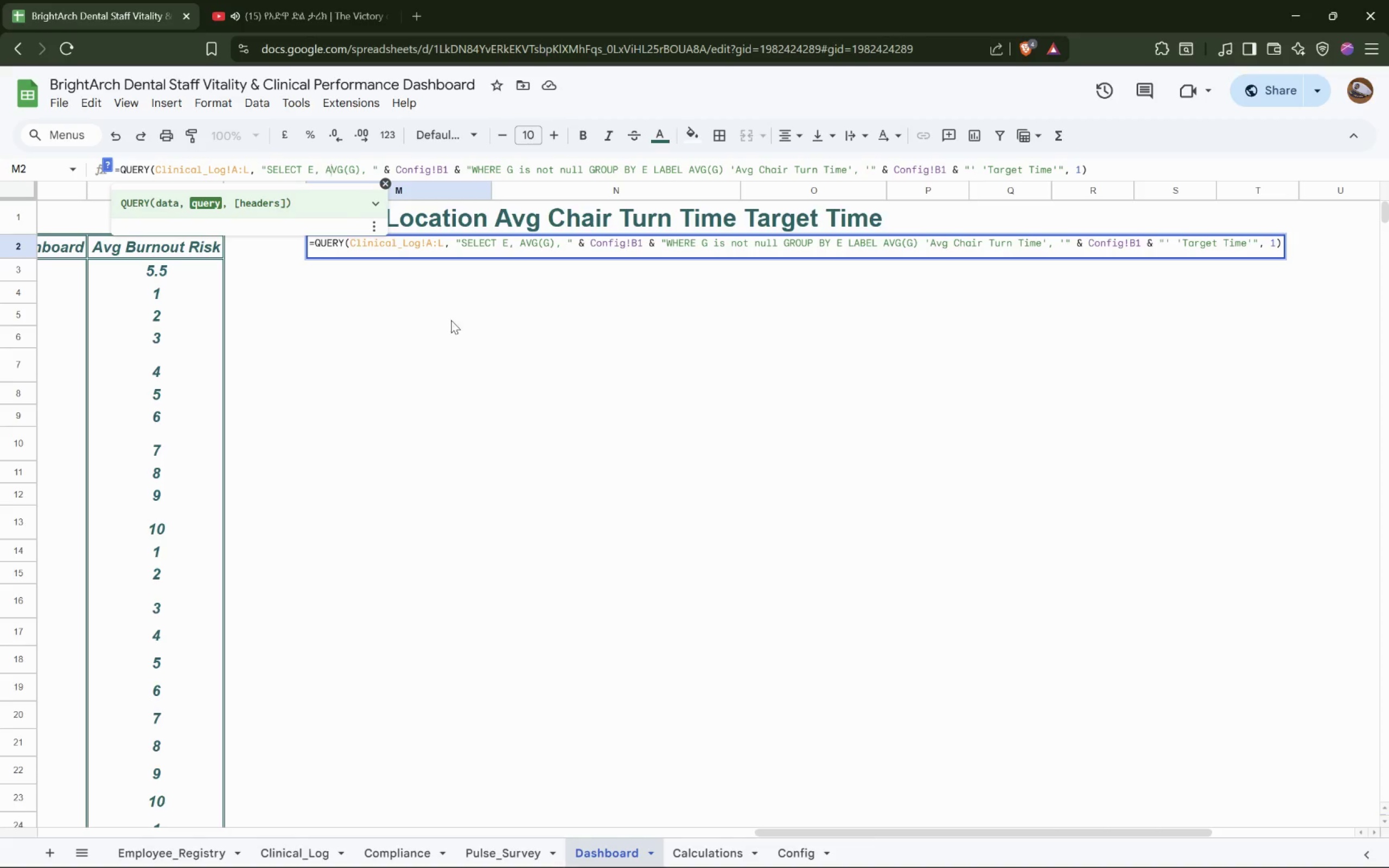 
wait(9.31)
 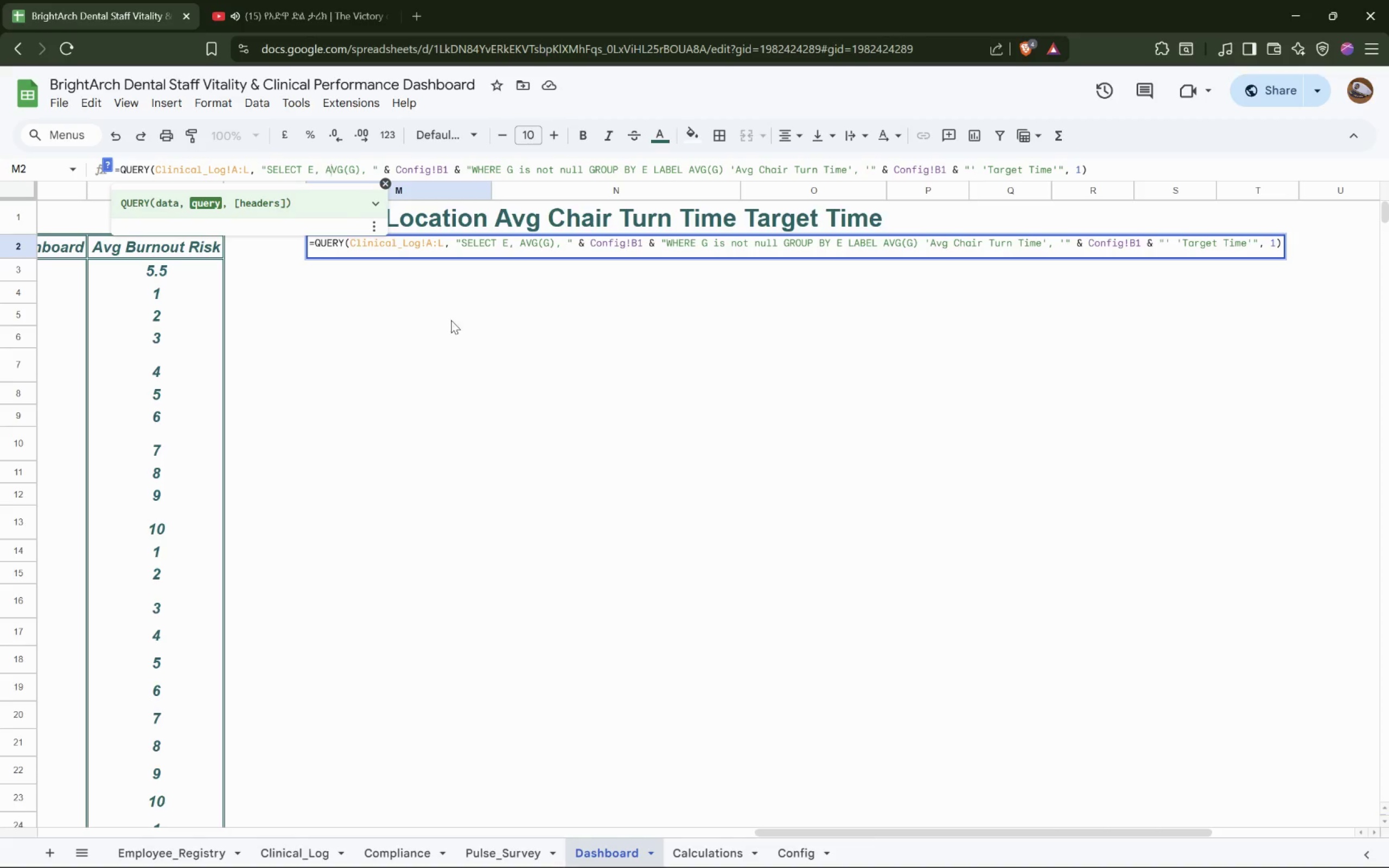 
left_click([308, 859])
 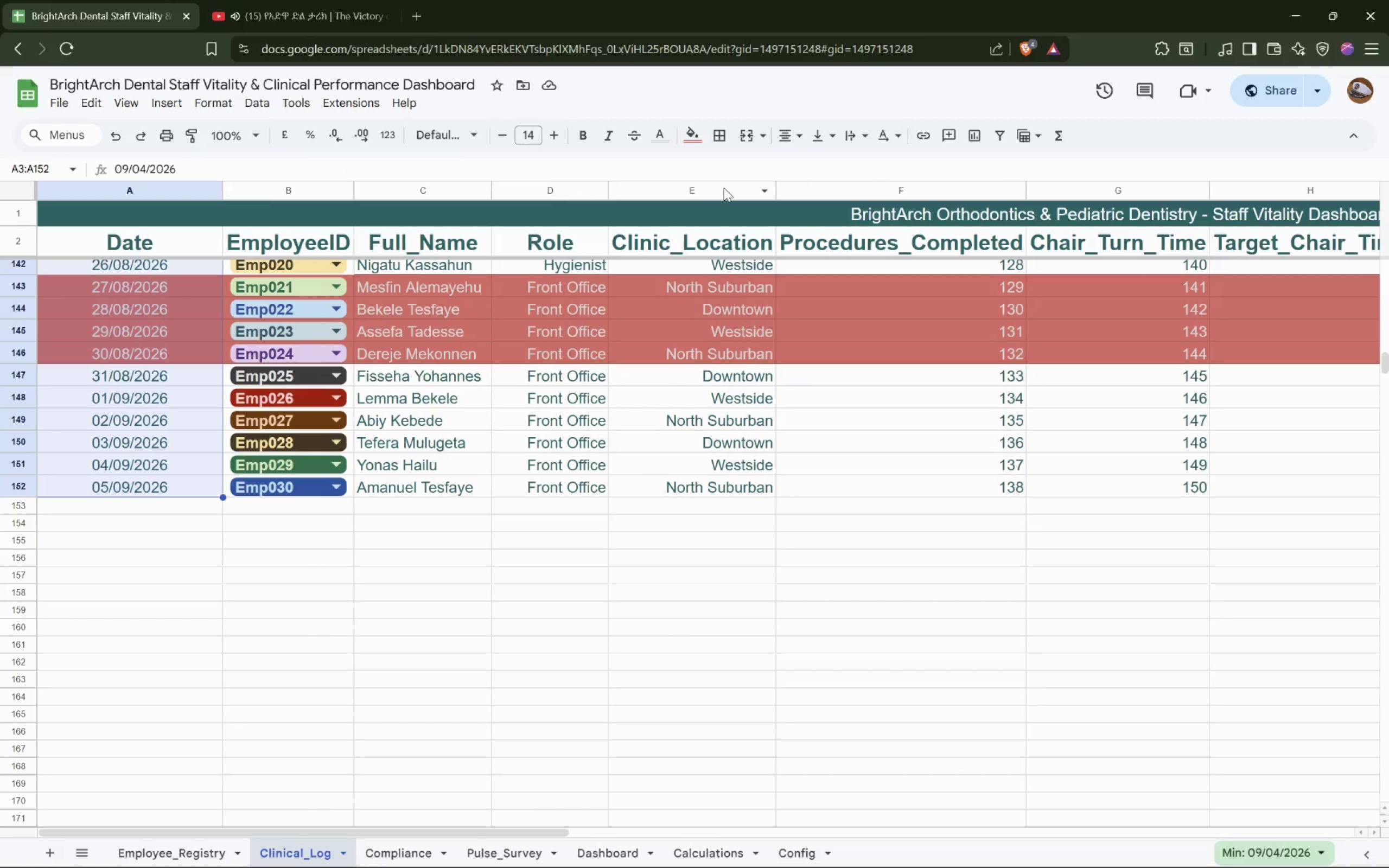 
left_click([724, 187])
 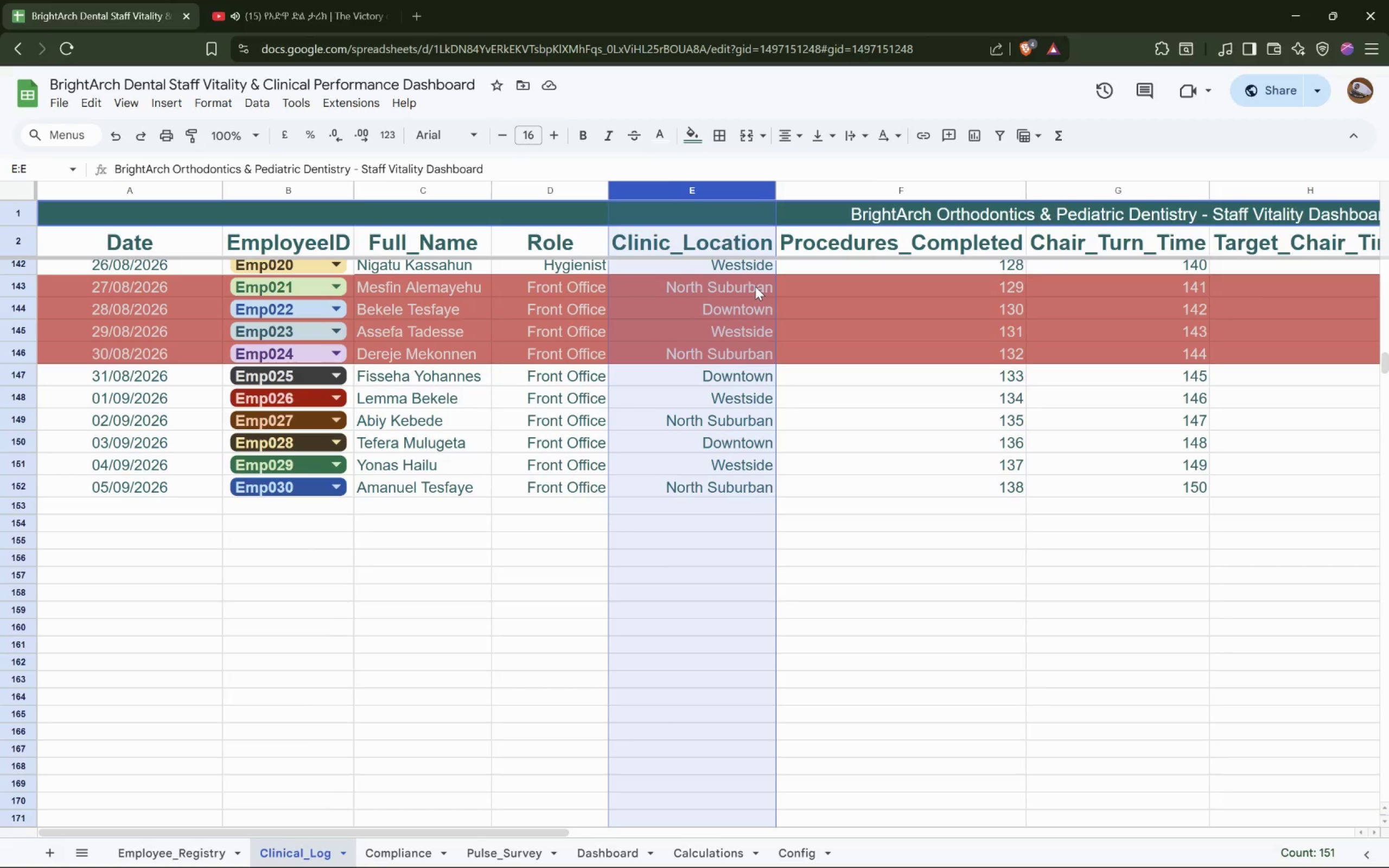 
wait(9.39)
 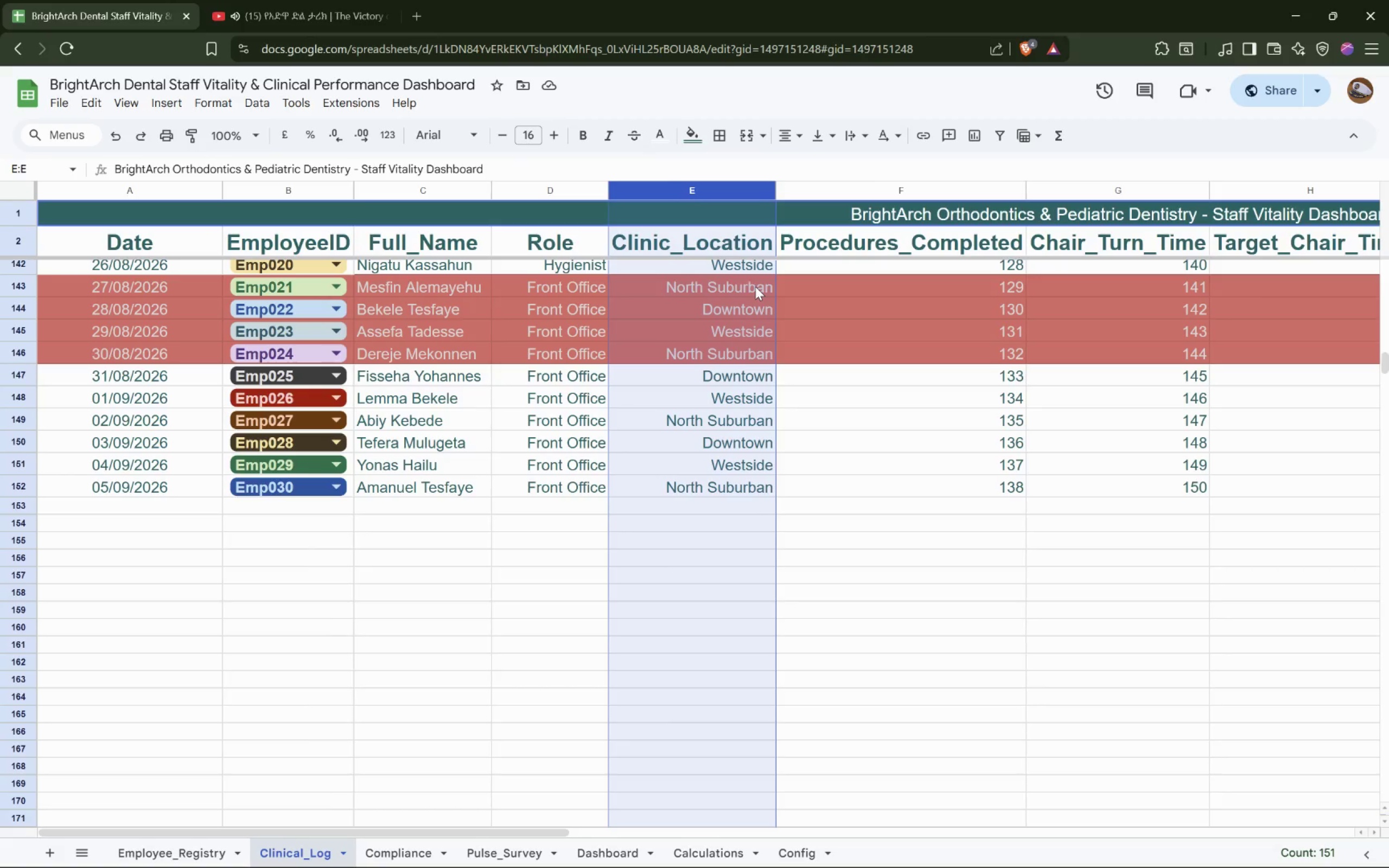 
left_click([609, 861])
 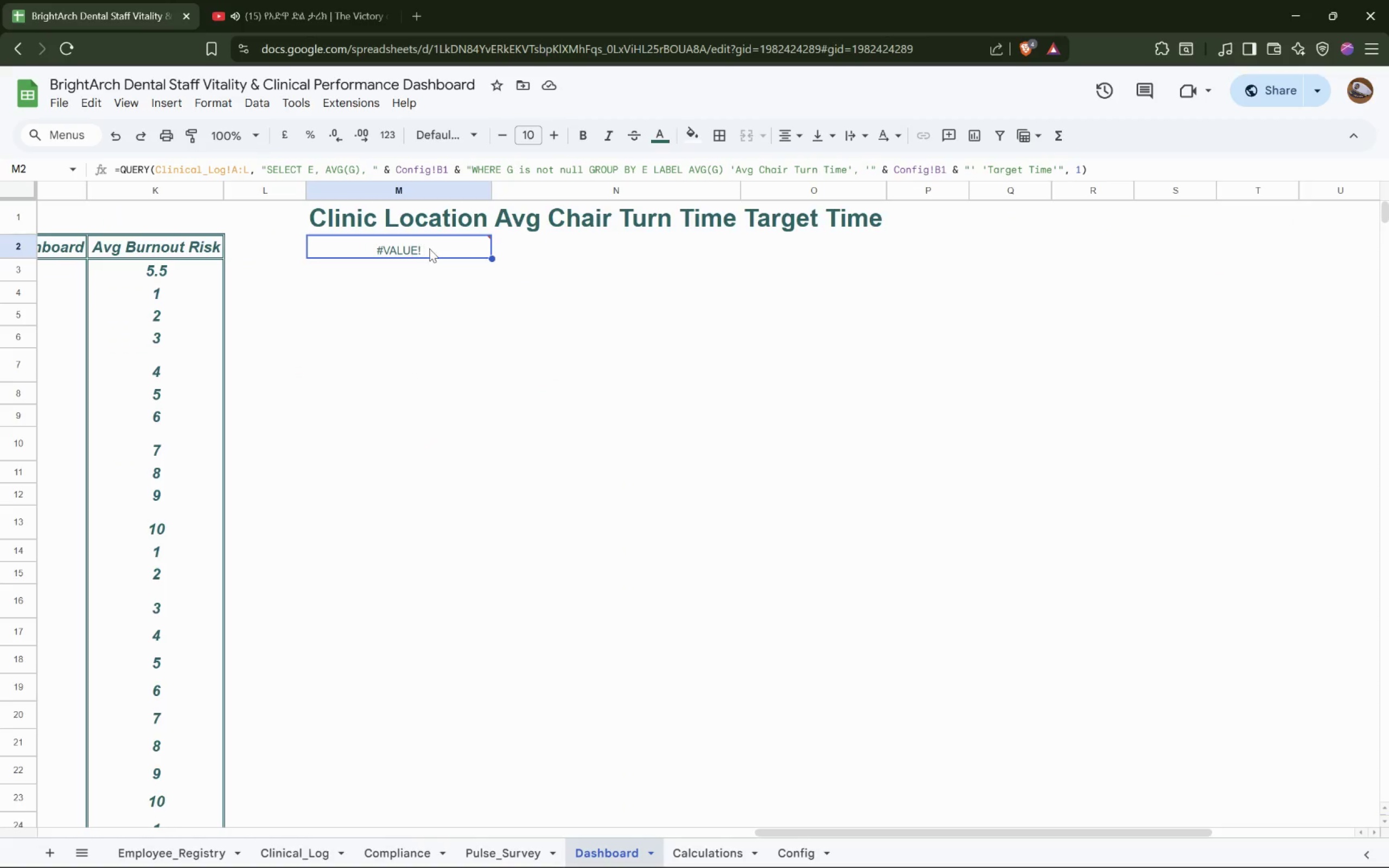 
left_click([451, 249])
 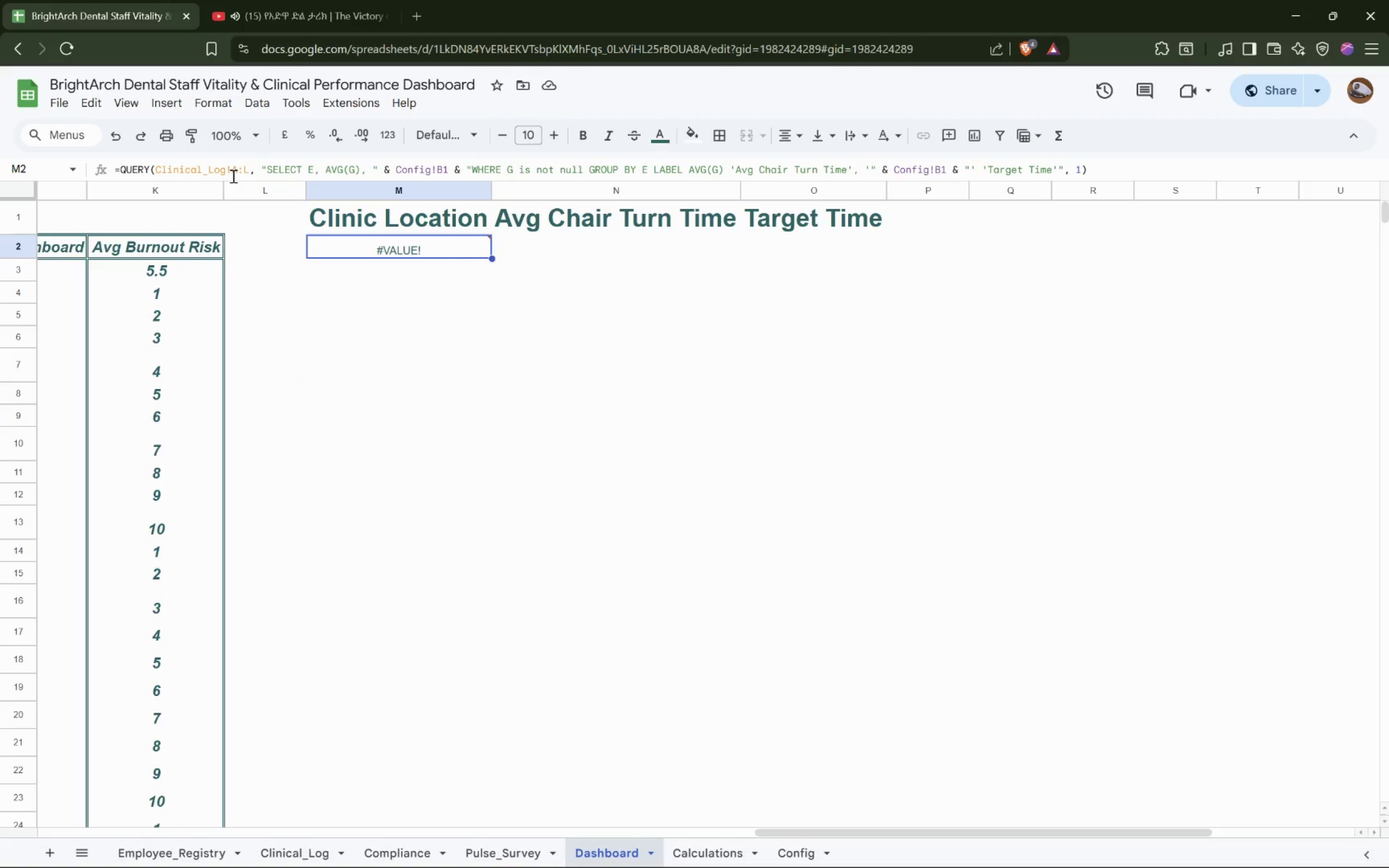 
wait(7.43)
 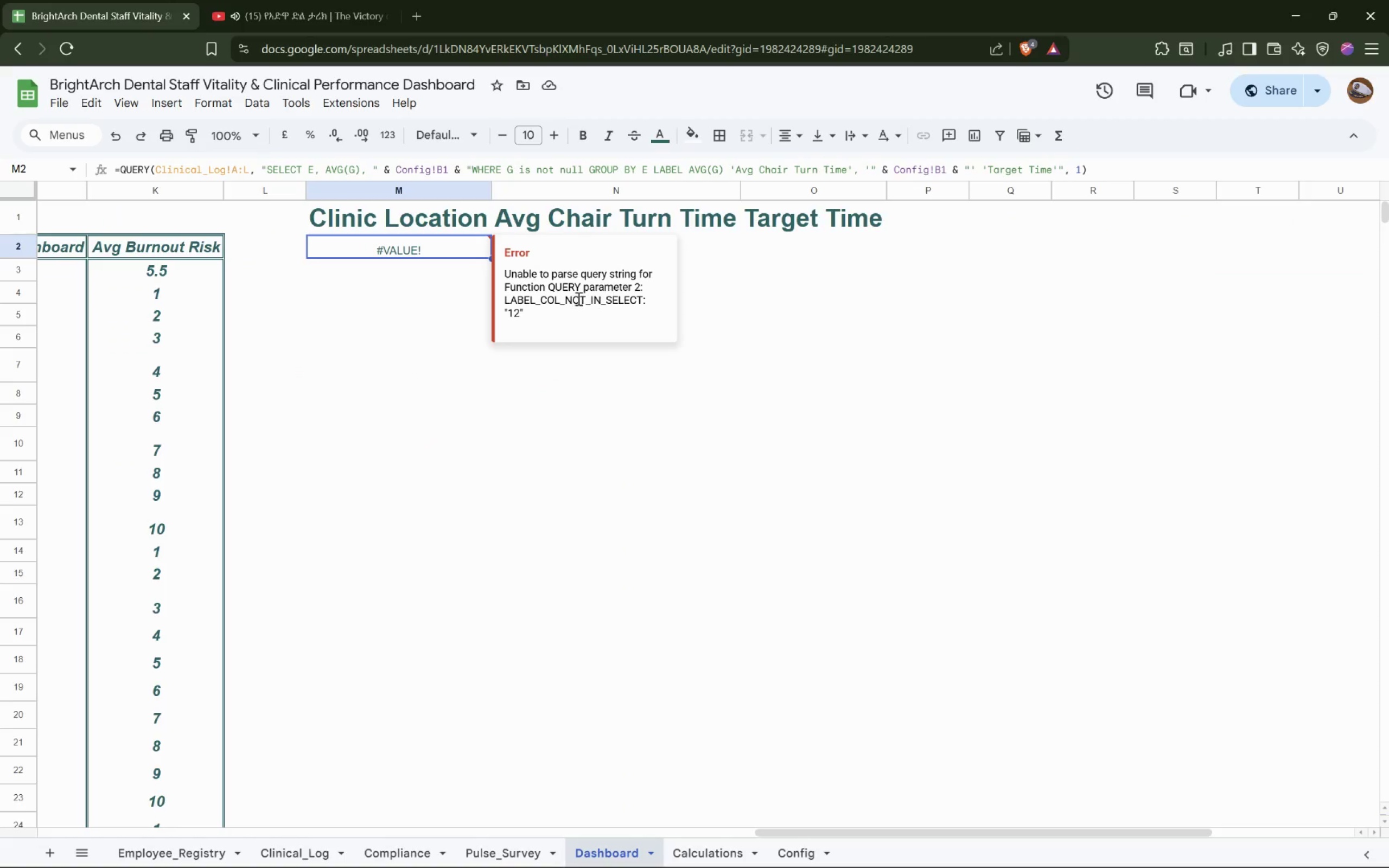 
mouse_move([449, 234])
 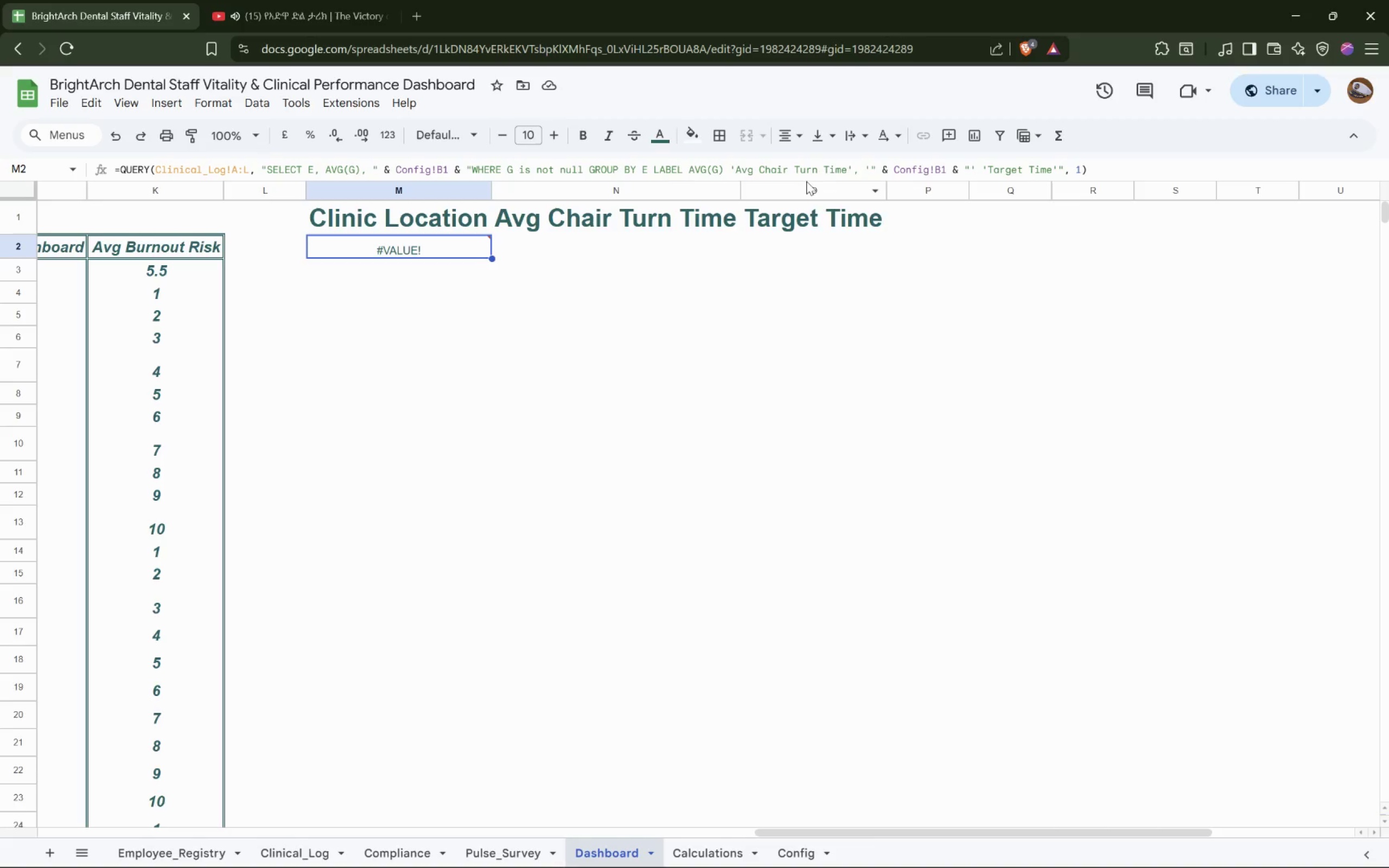 
wait(18.1)
 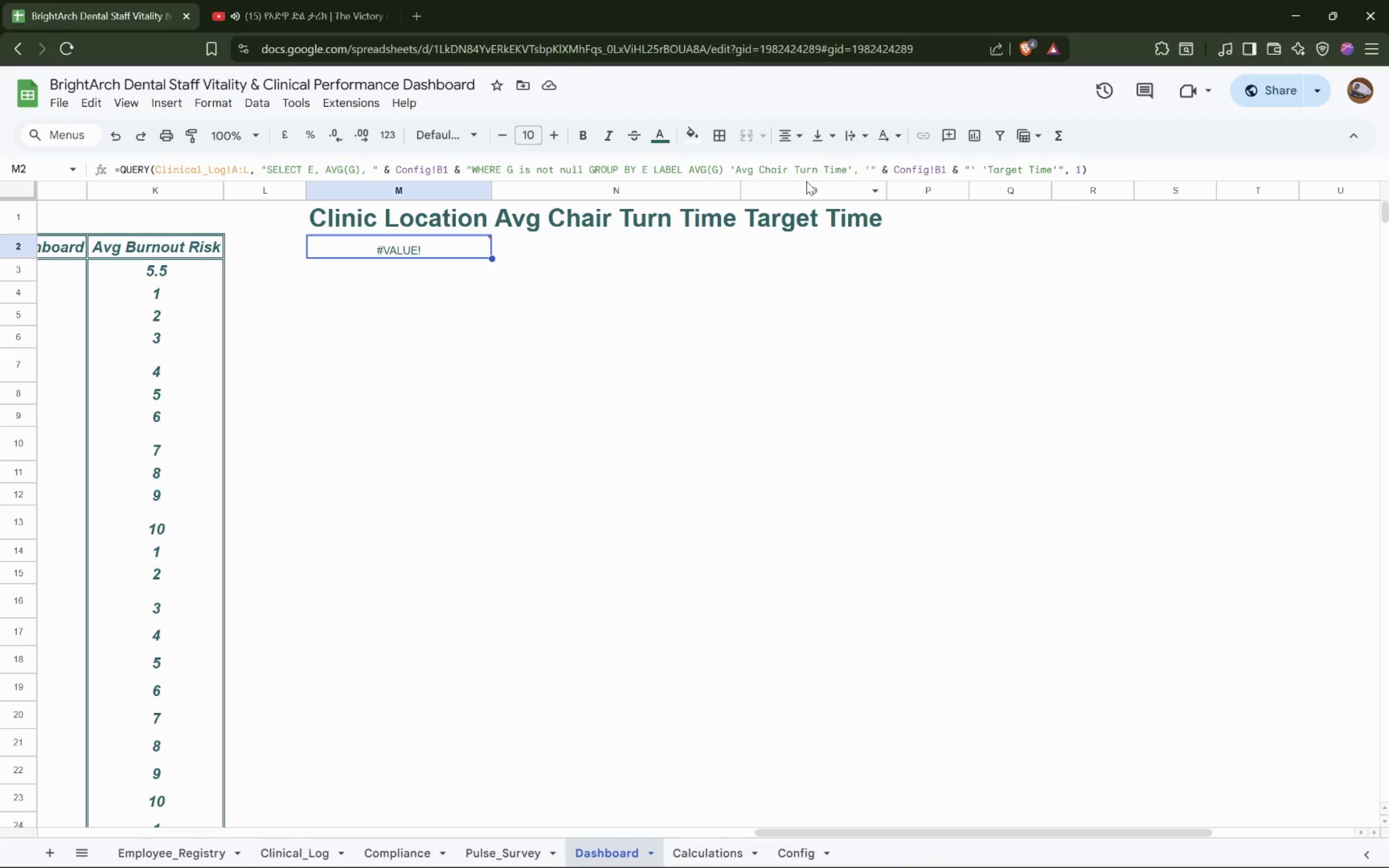 
left_click_drag(start_coordinate=[262, 166], to_coordinate=[1086, 164])
 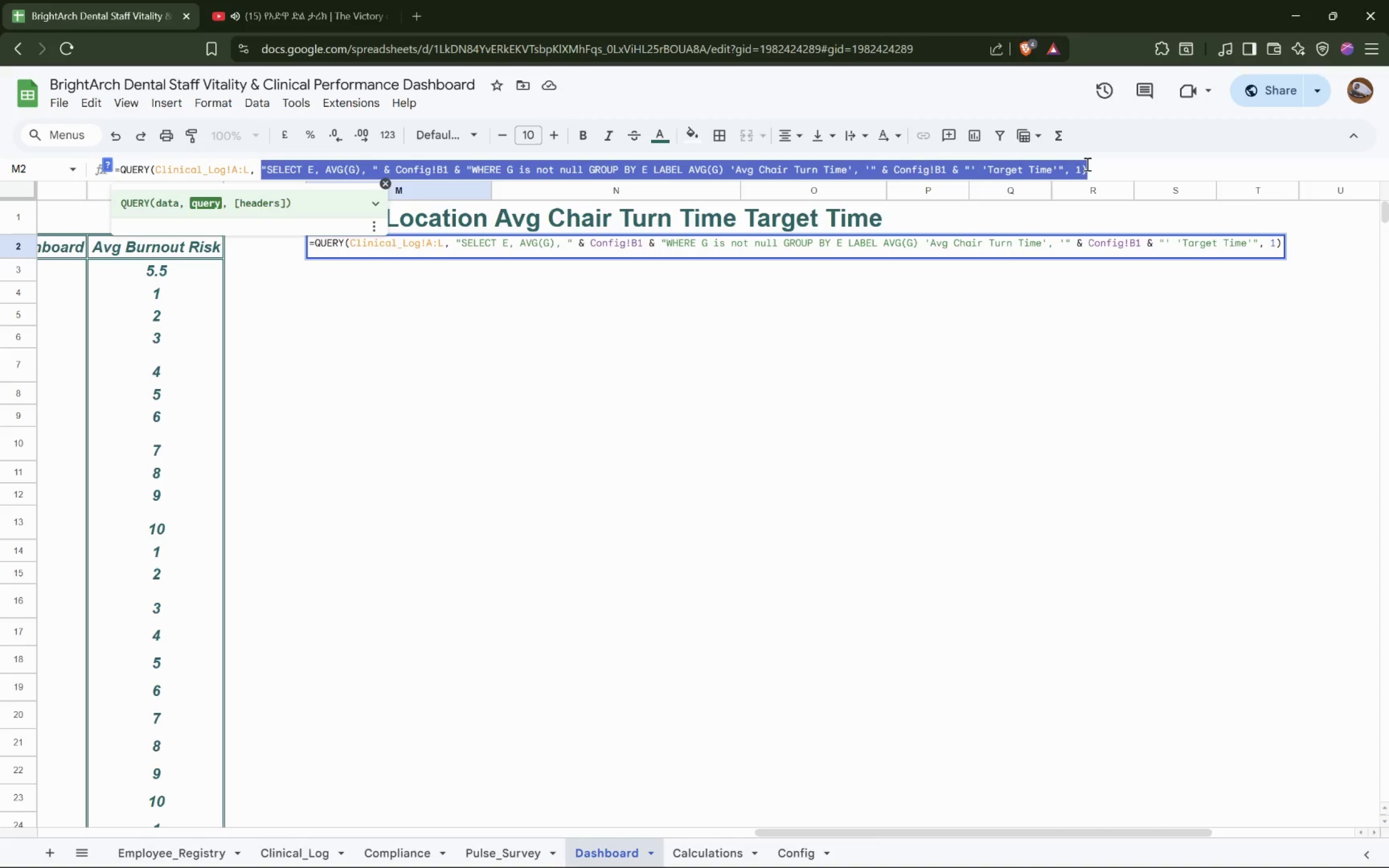 
key(Backspace)
 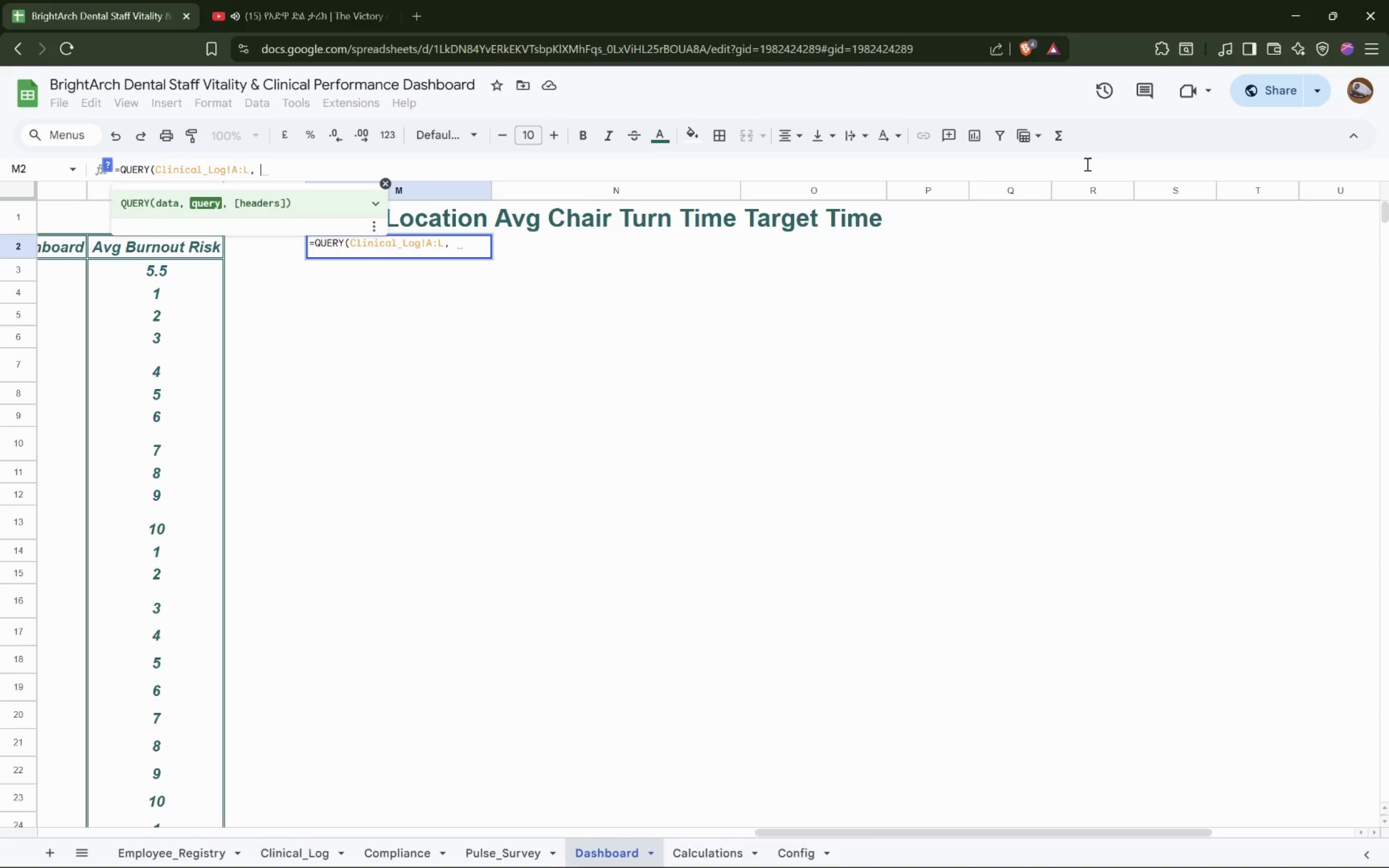 
type("SELECT E, AVG(G), " & Config!Bq)
key(Backspace)
type(1 & " Where G)
key(Backspace)
key(Backspace)
key(Backspace)
key(Backspace)
key(Backspace)
key(Backspace)
type(HERE G is not null Group)
key(Backspace)
key(Backspace)
key(Backspace)
key(Backspace)
type(ROUP BY E LABEL AVG(G) 'Avg Chi)
key(Backspace)
type(air Turn Time', '" & Config!B1 & ")
 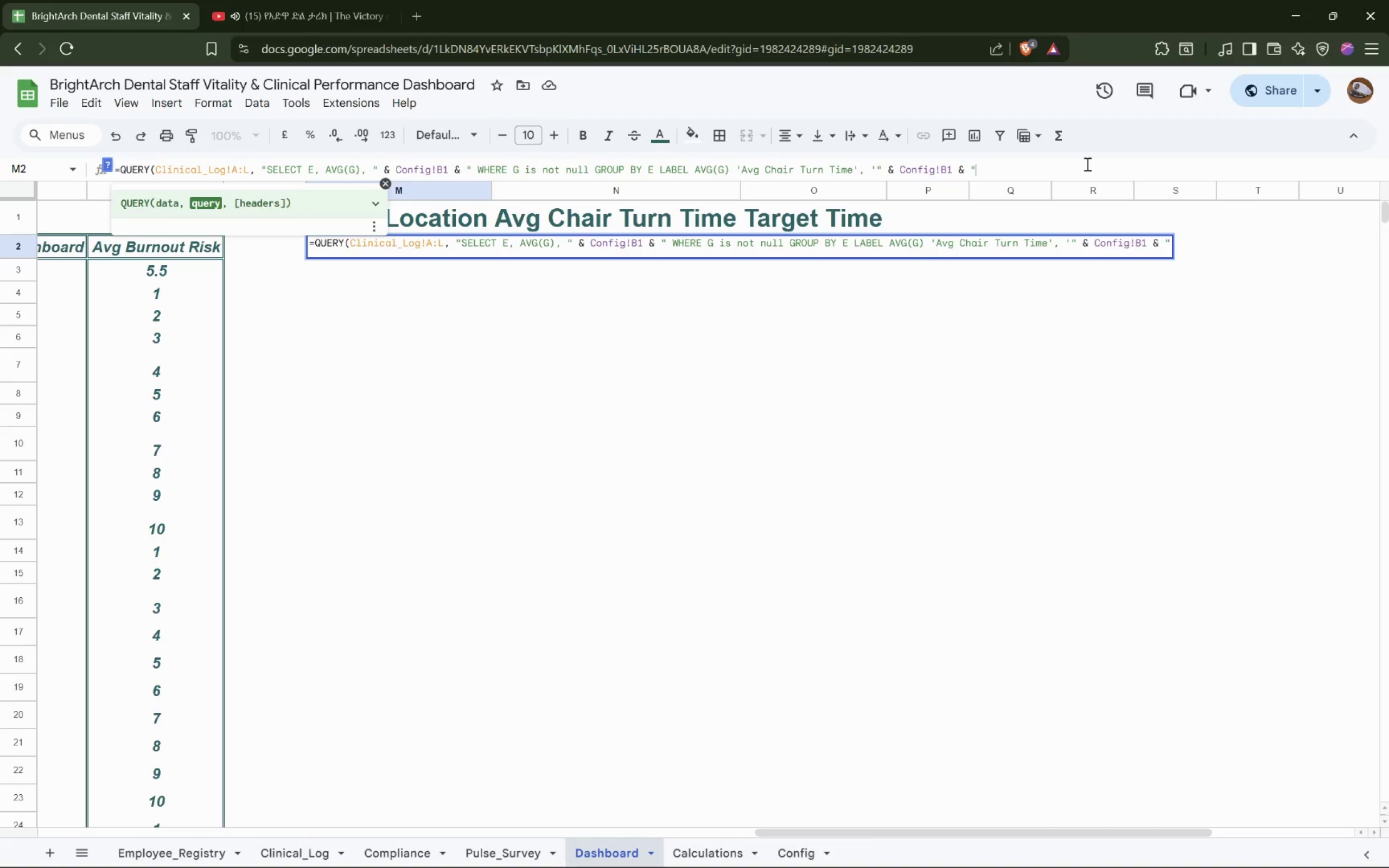 
type(' 'Target Time' )
key(Backspace)
type(", 1))
 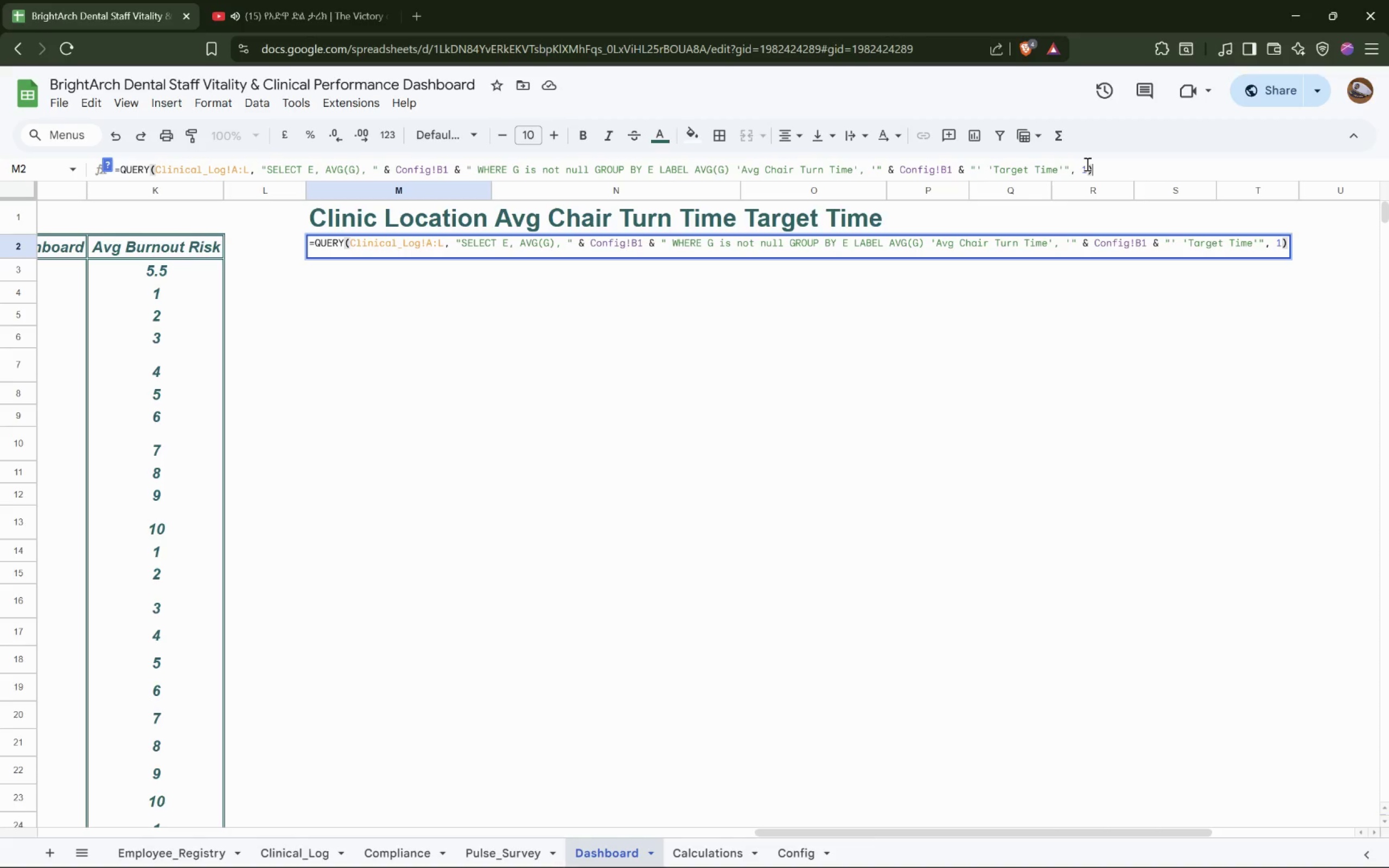 
key(Enter)
 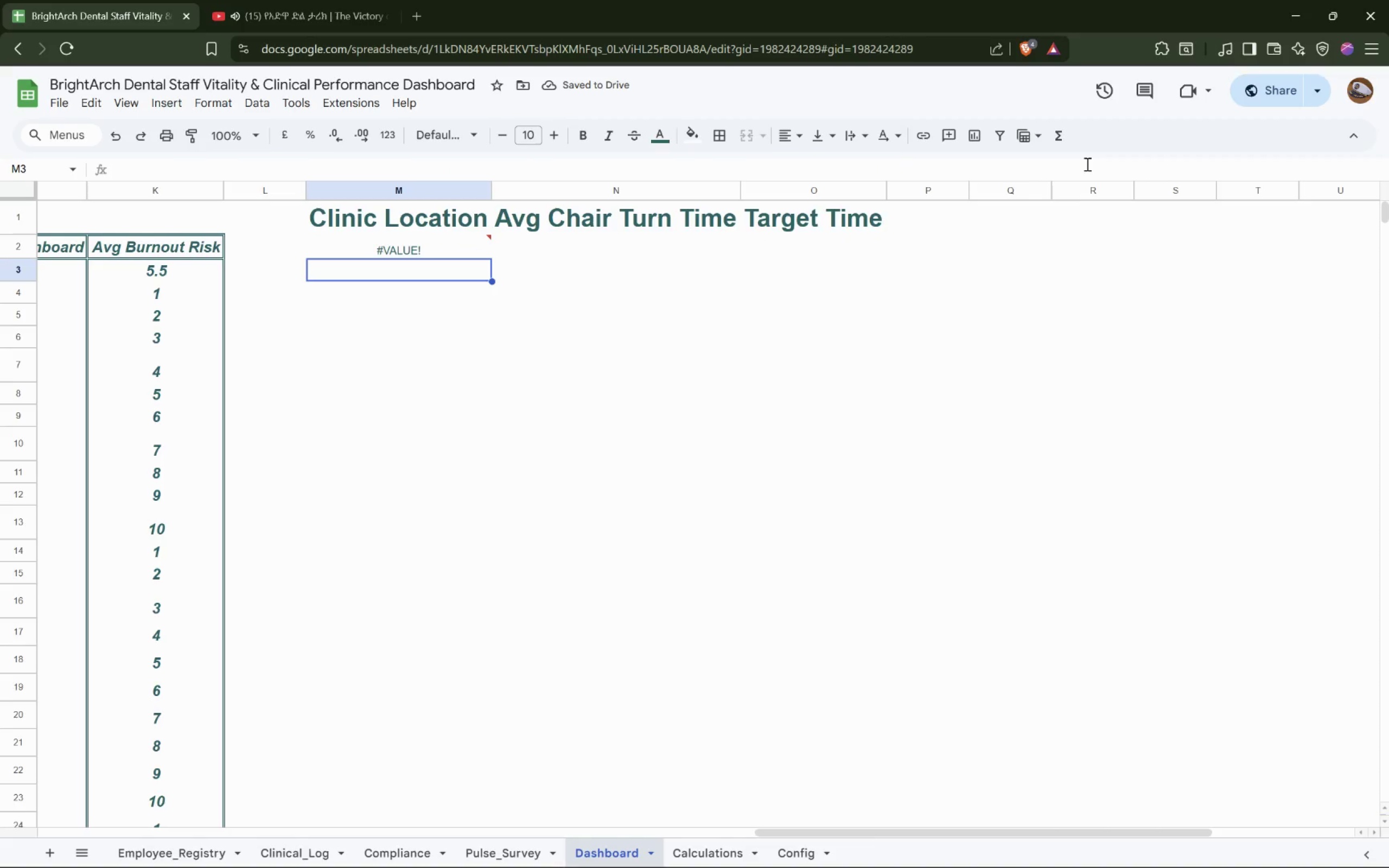 
left_click([426, 241])
 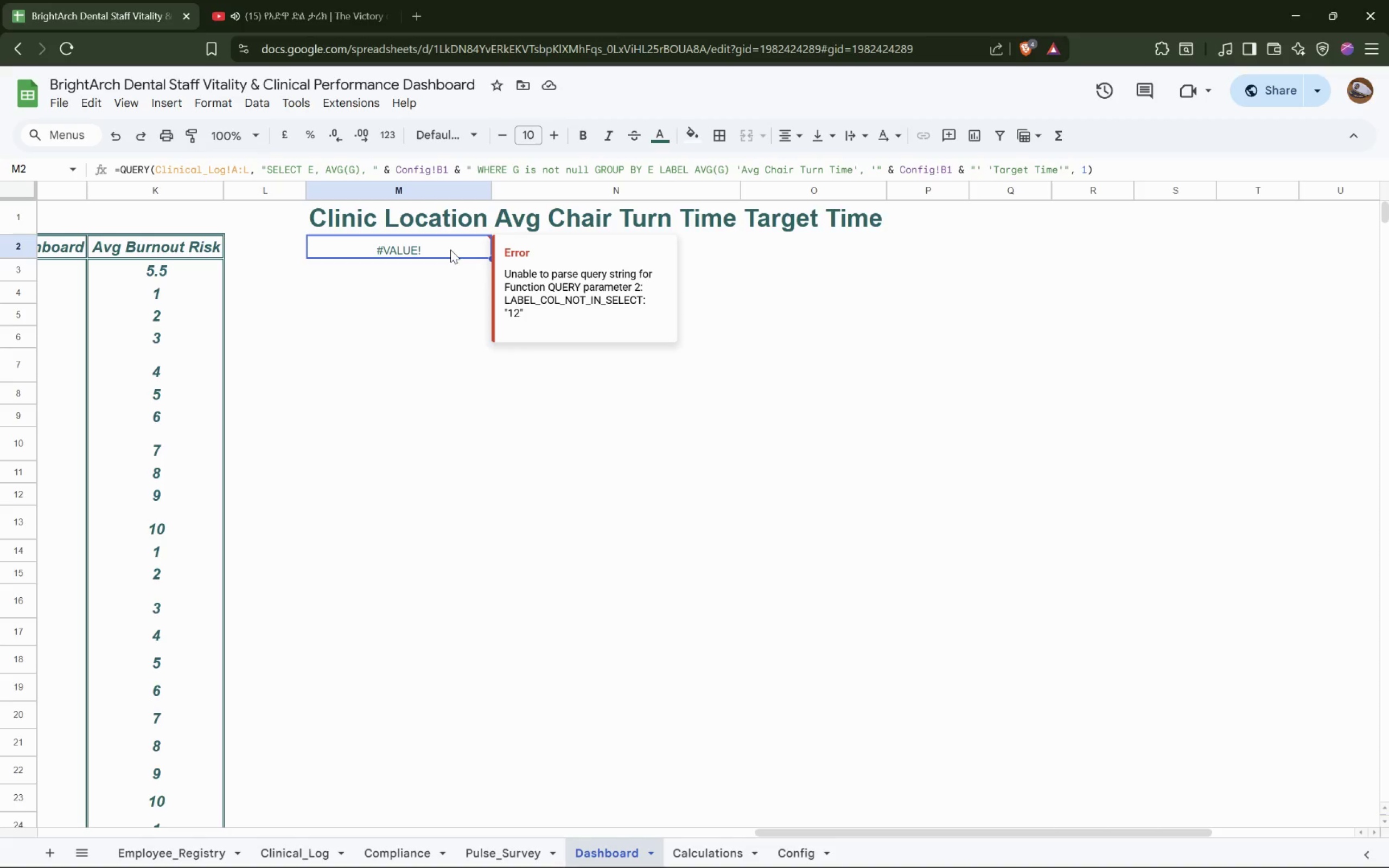 
wait(54.89)
 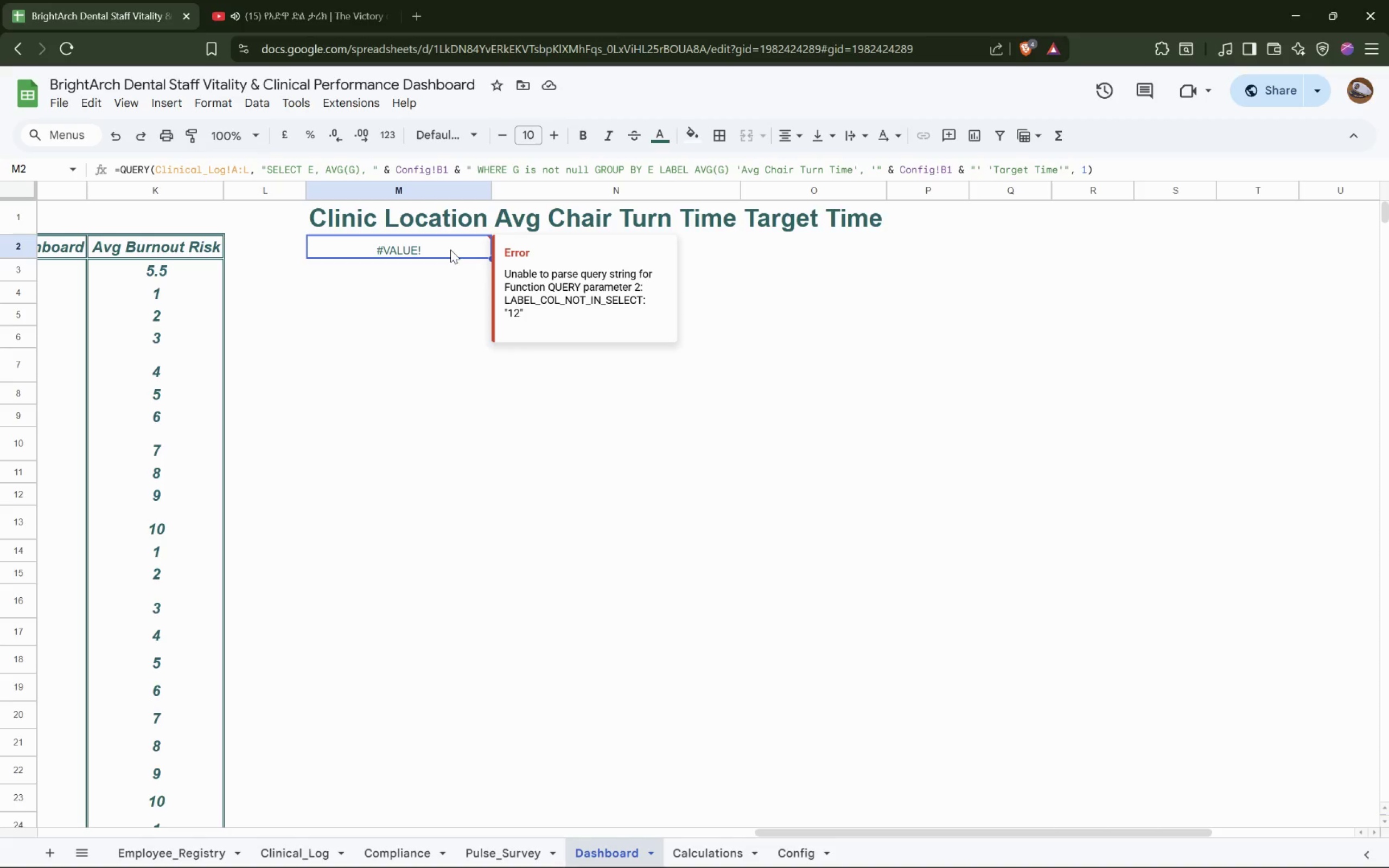 
left_click([441, 345])
 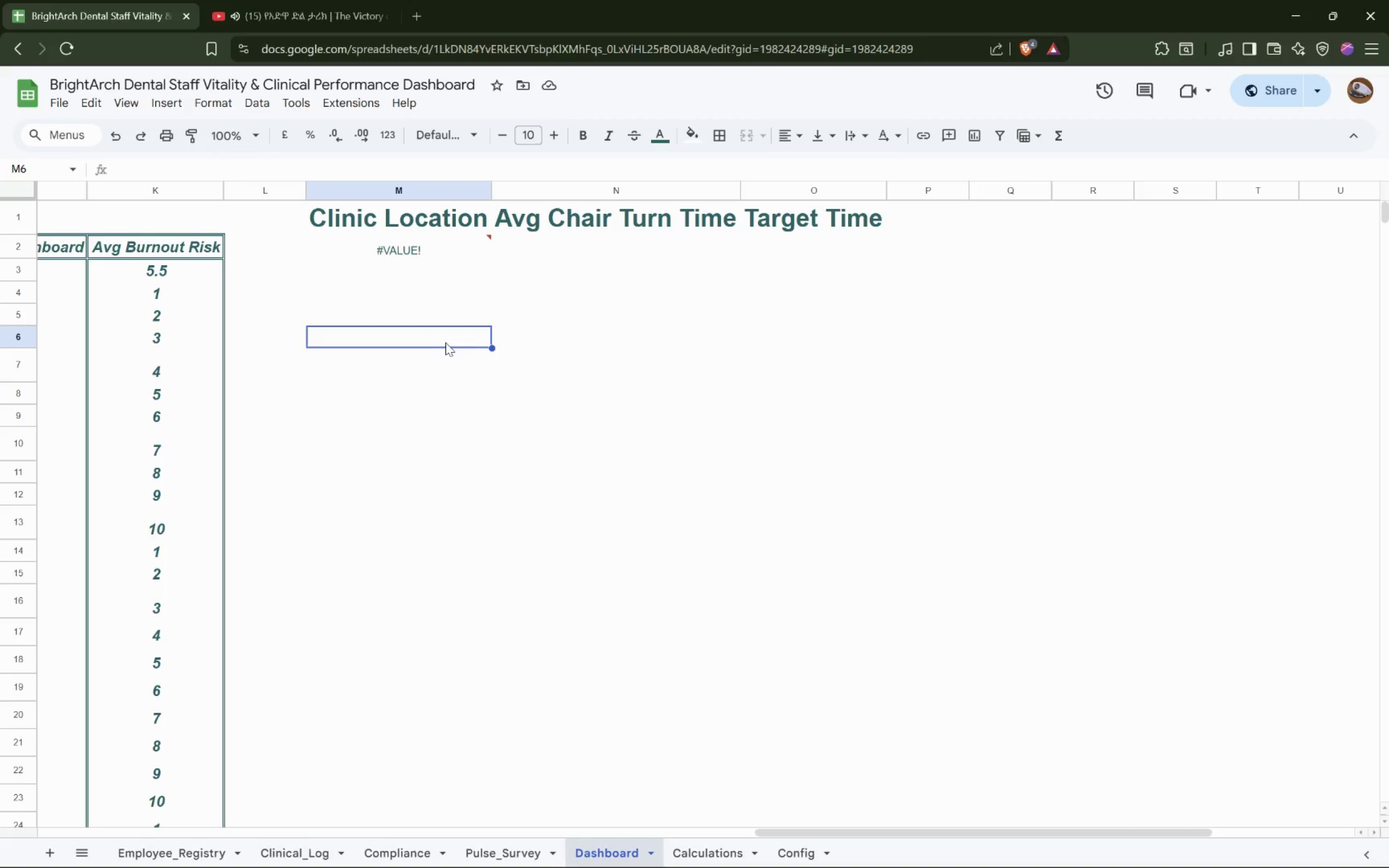 
left_click([424, 241])
 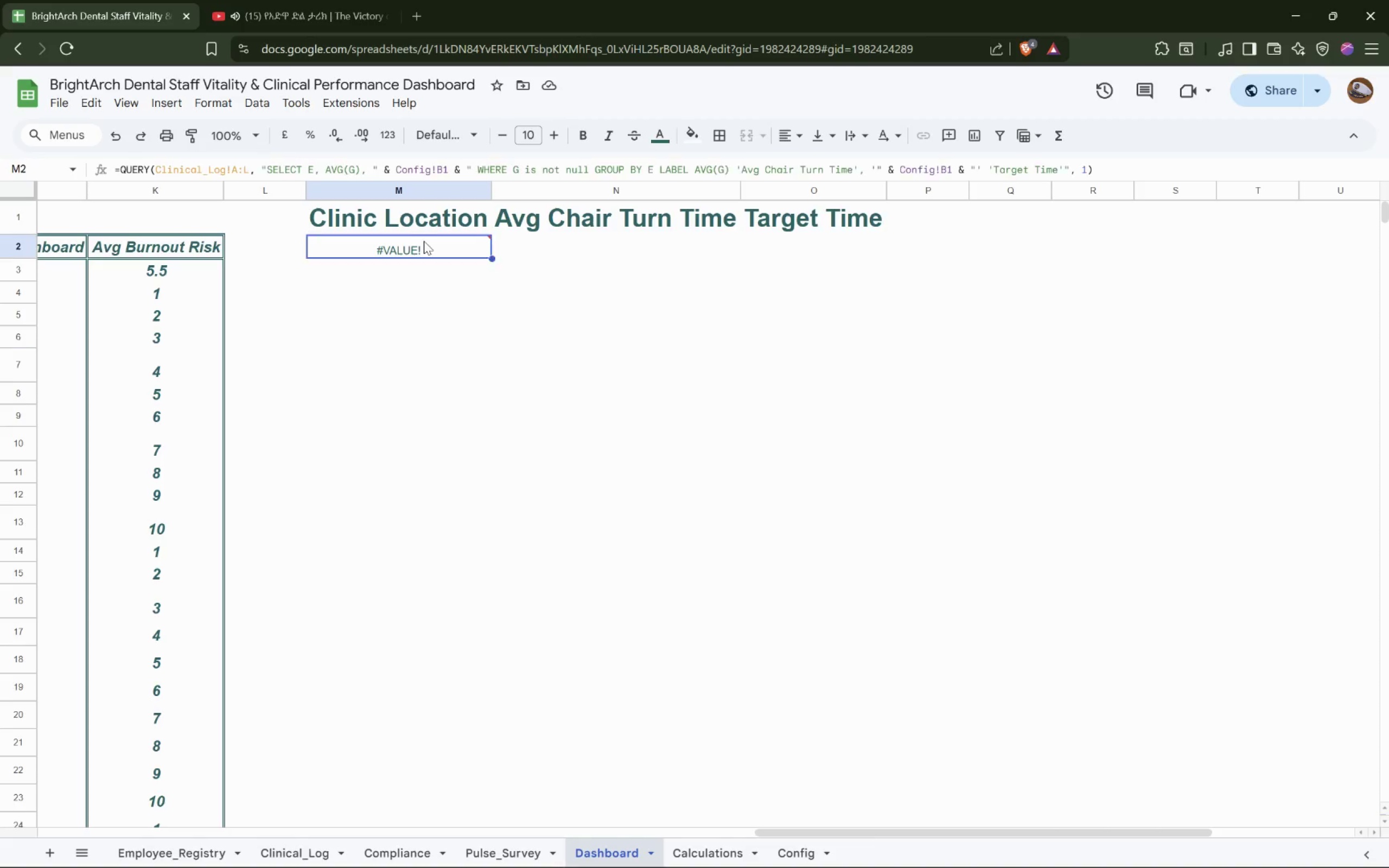 
mouse_move([403, 239])
 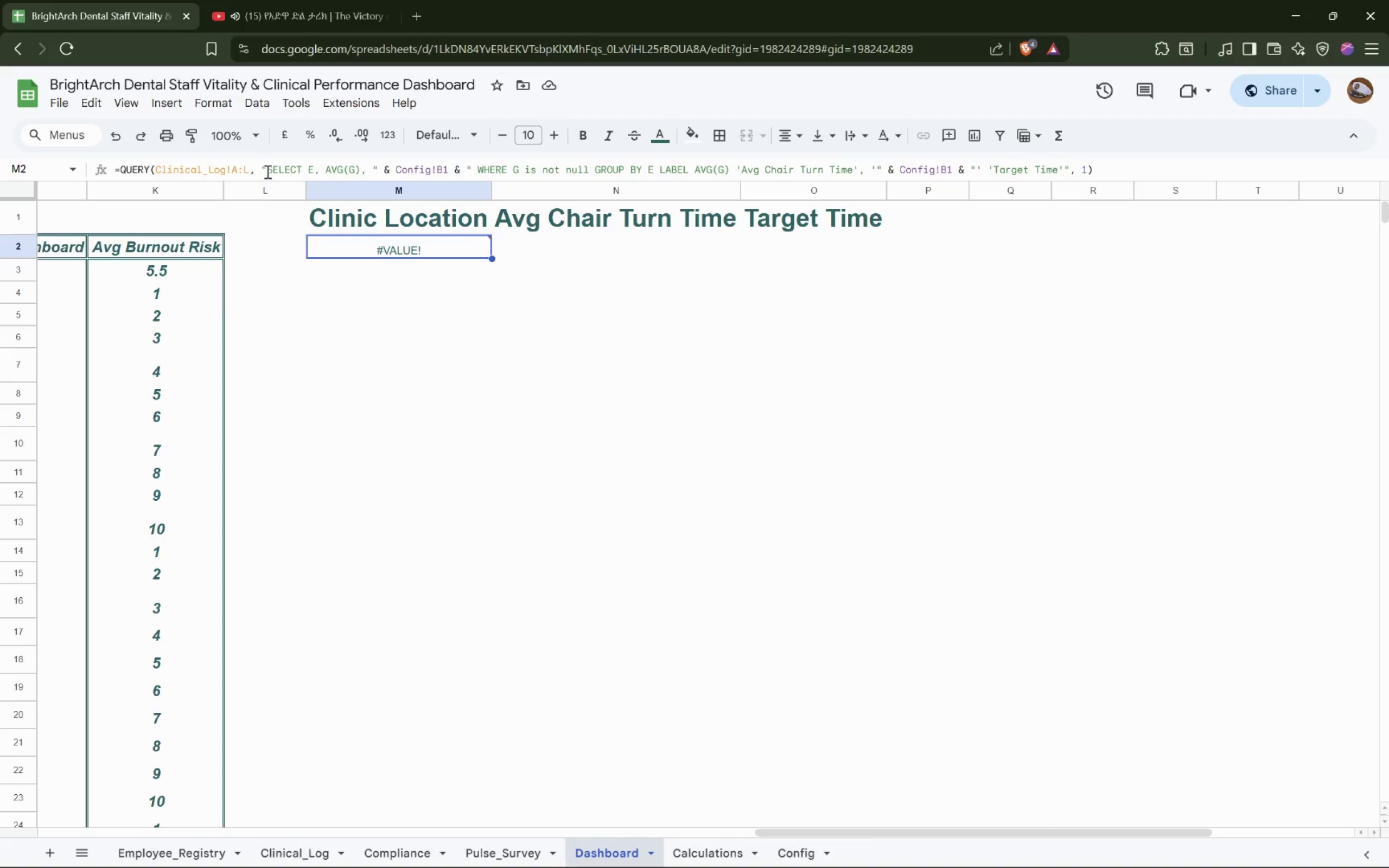 
left_click([328, 172])
 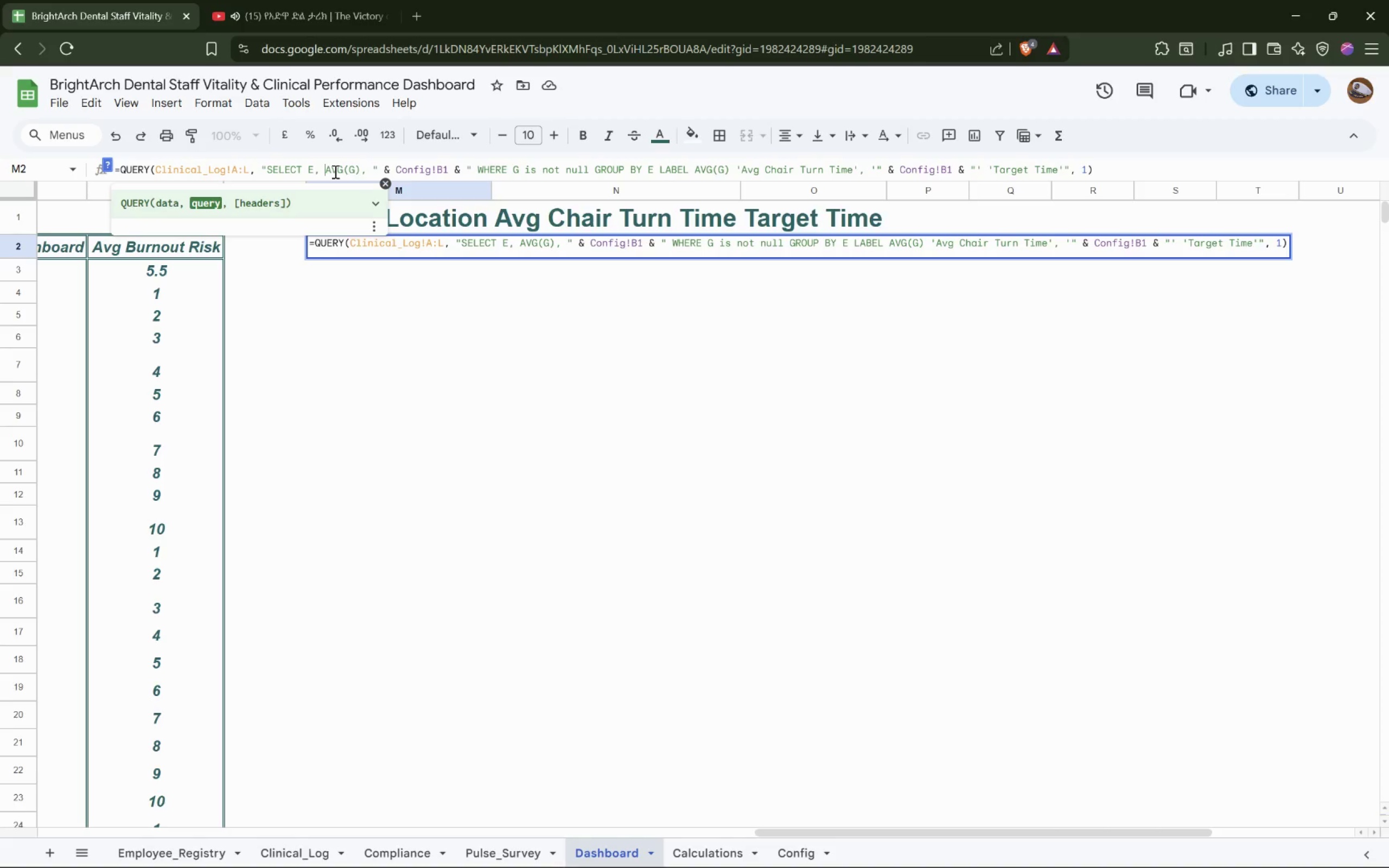 
left_click([334, 171])
 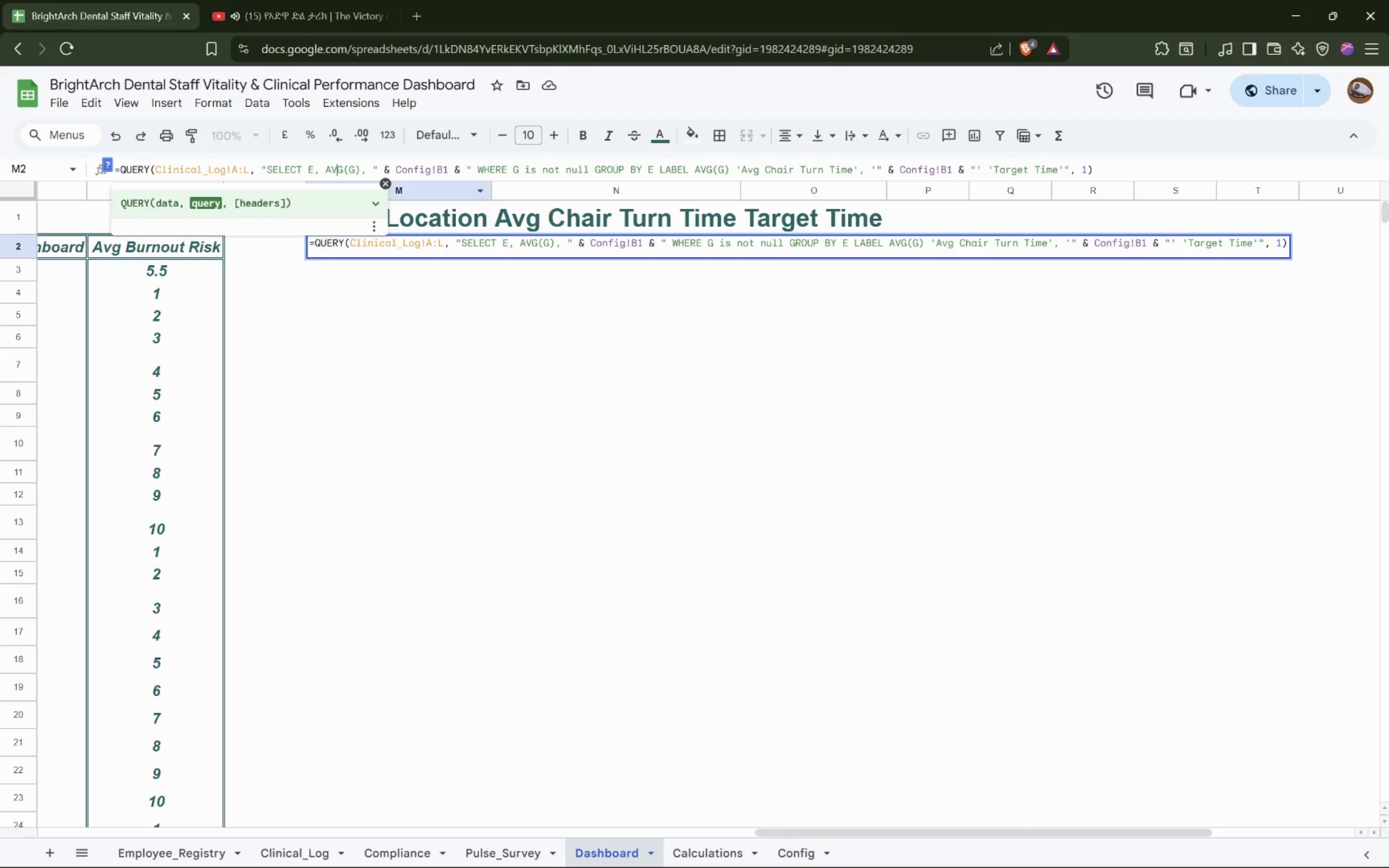 
wait(6.52)
 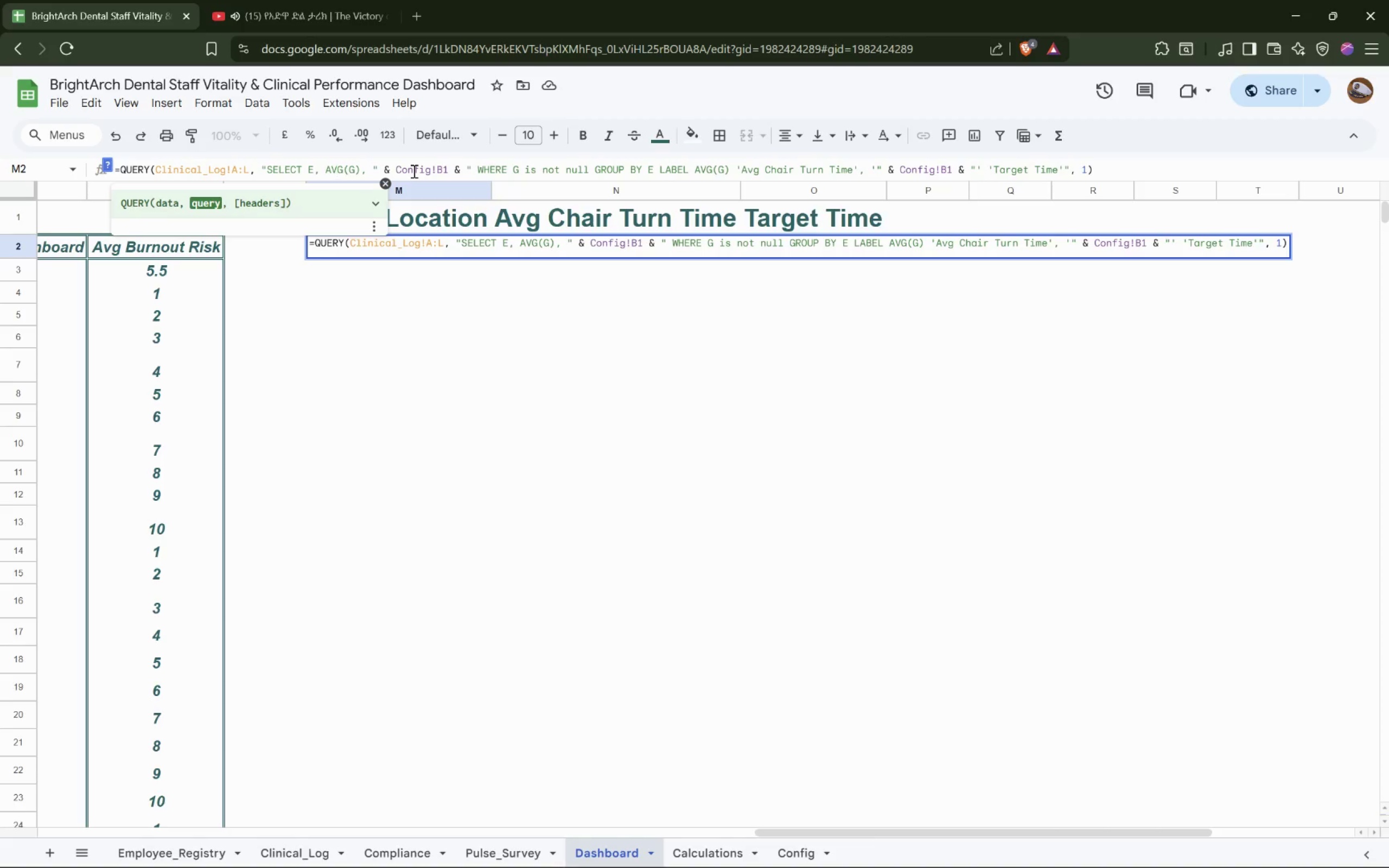 
left_click([793, 845])
 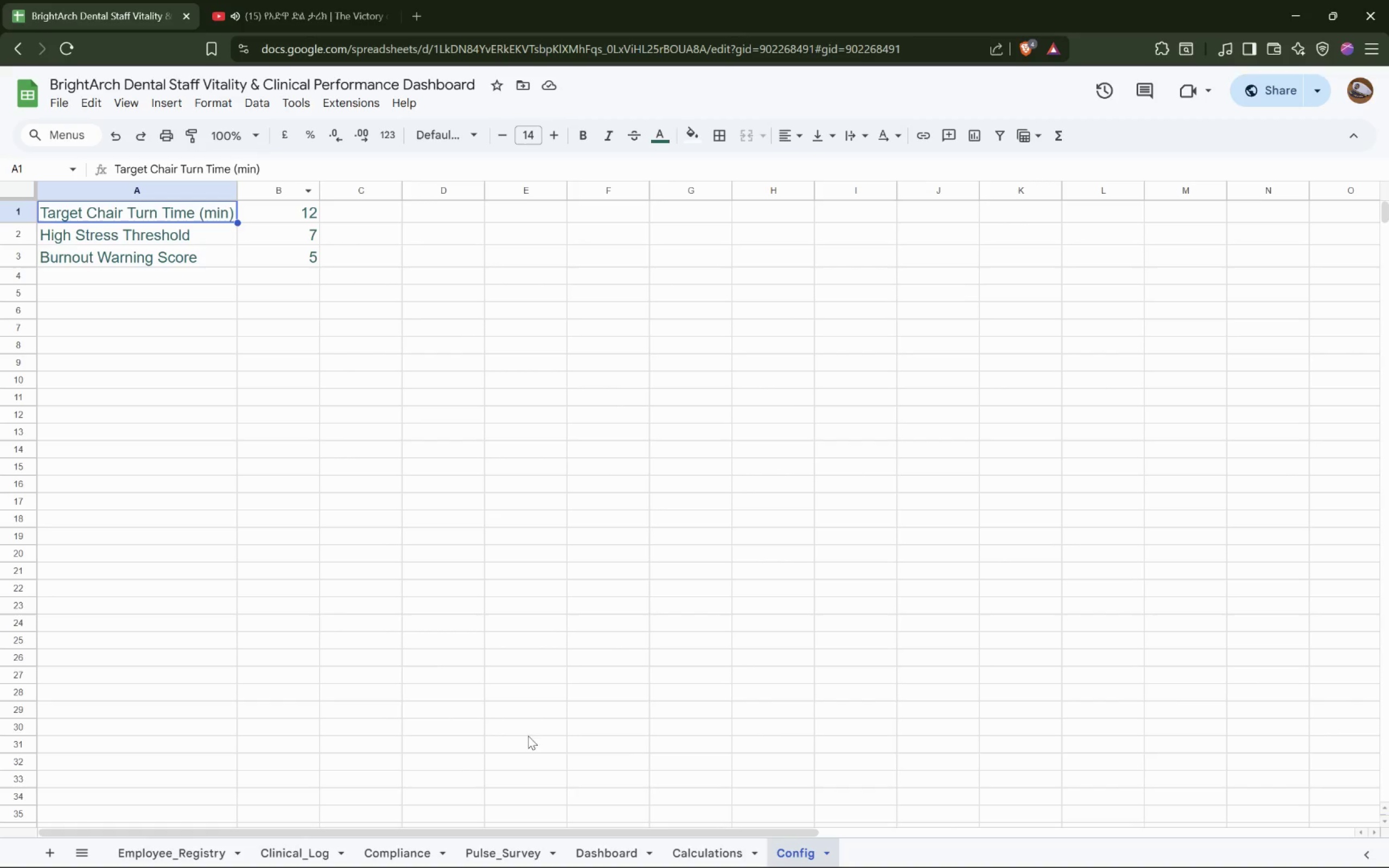 
left_click([589, 863])
 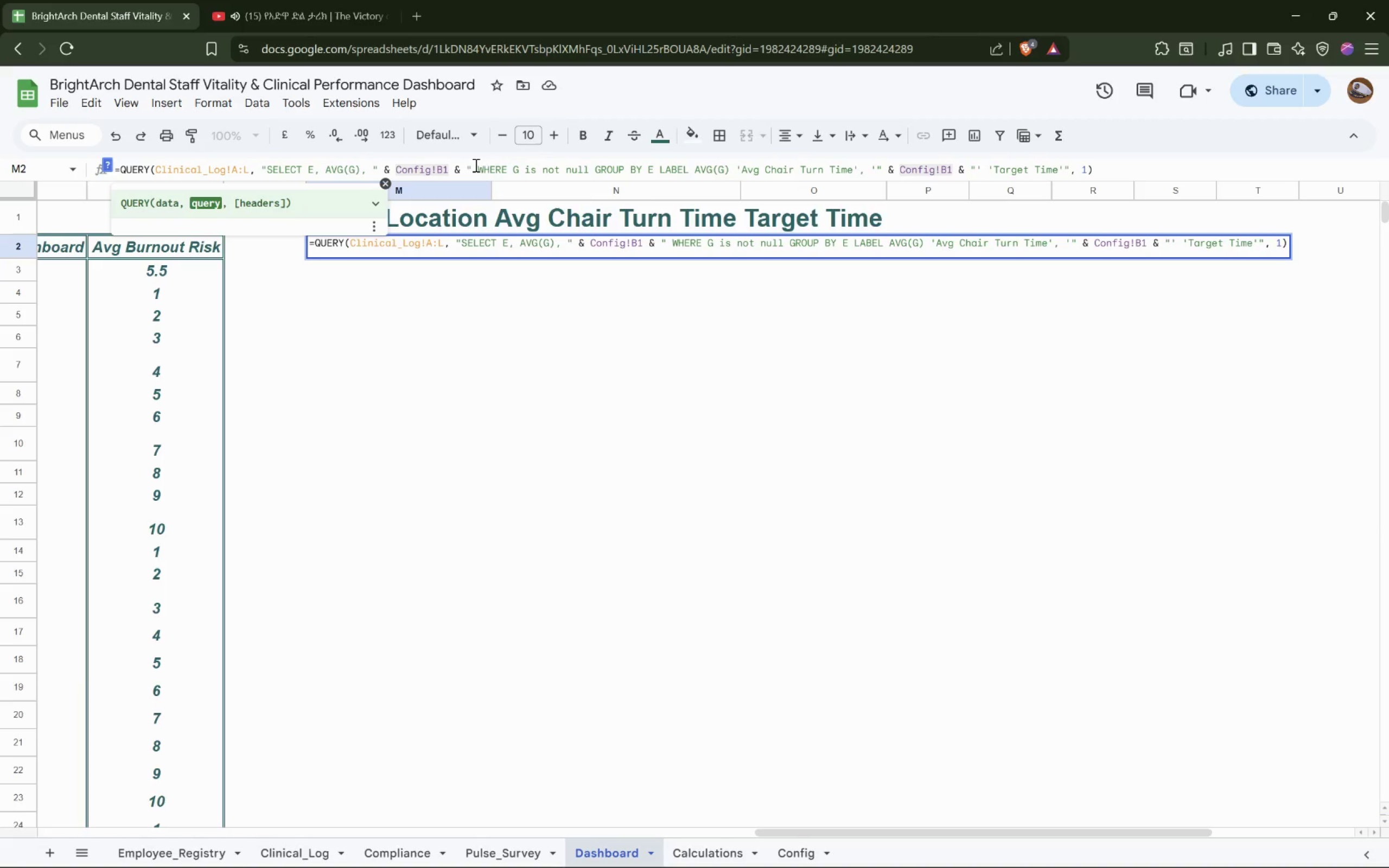 
wait(5.44)
 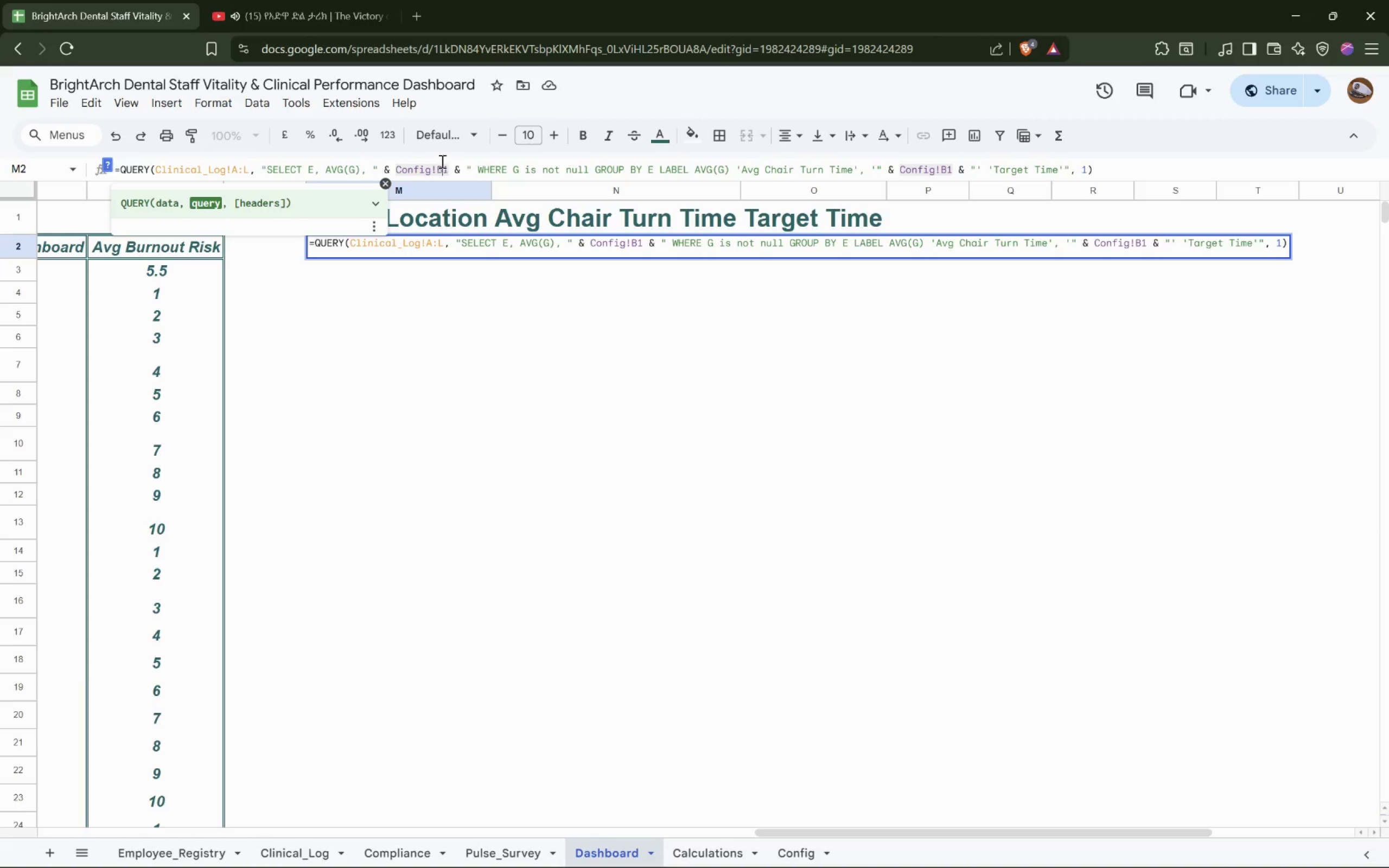 
left_click([459, 170])
 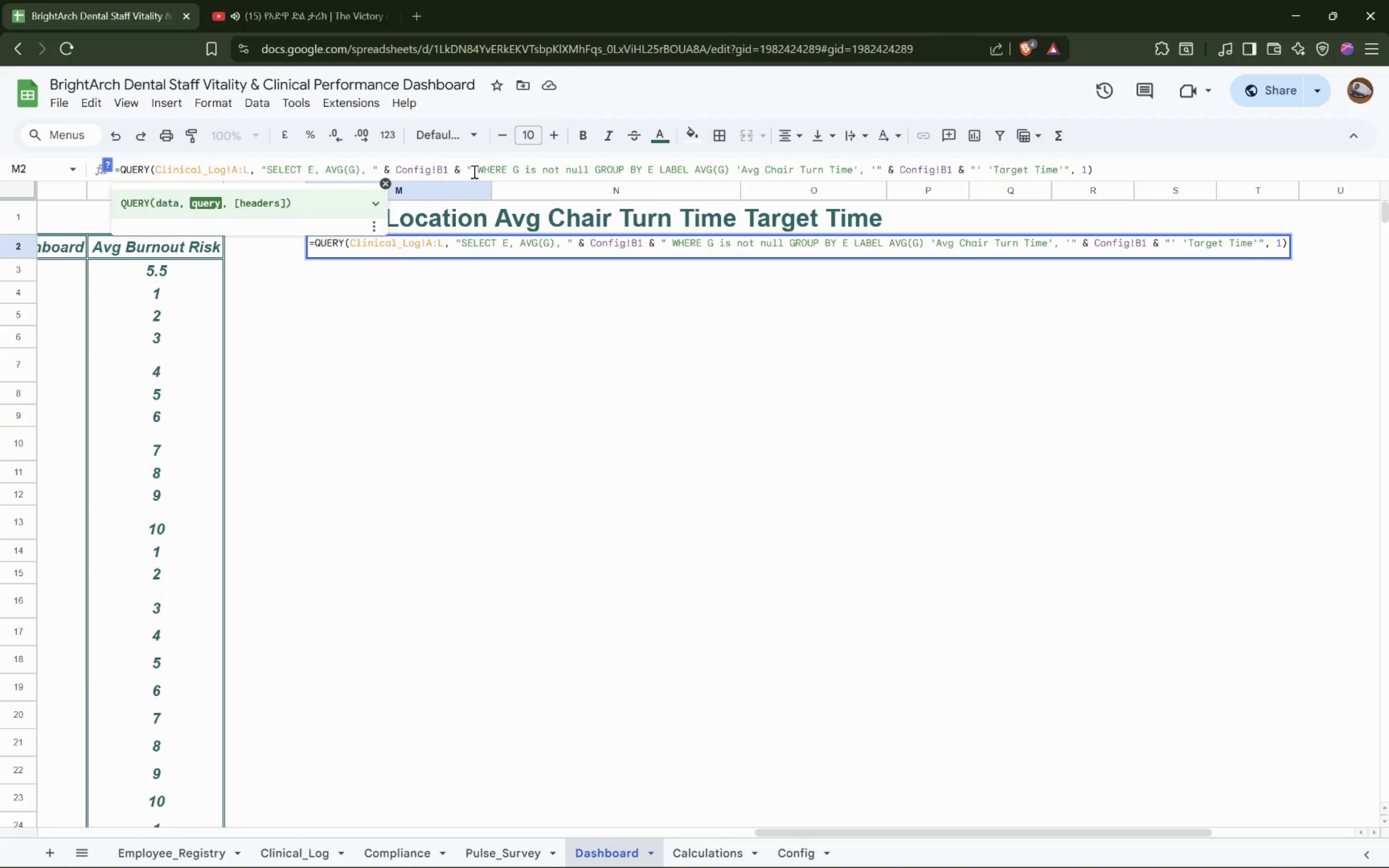 
left_click([477, 168])
 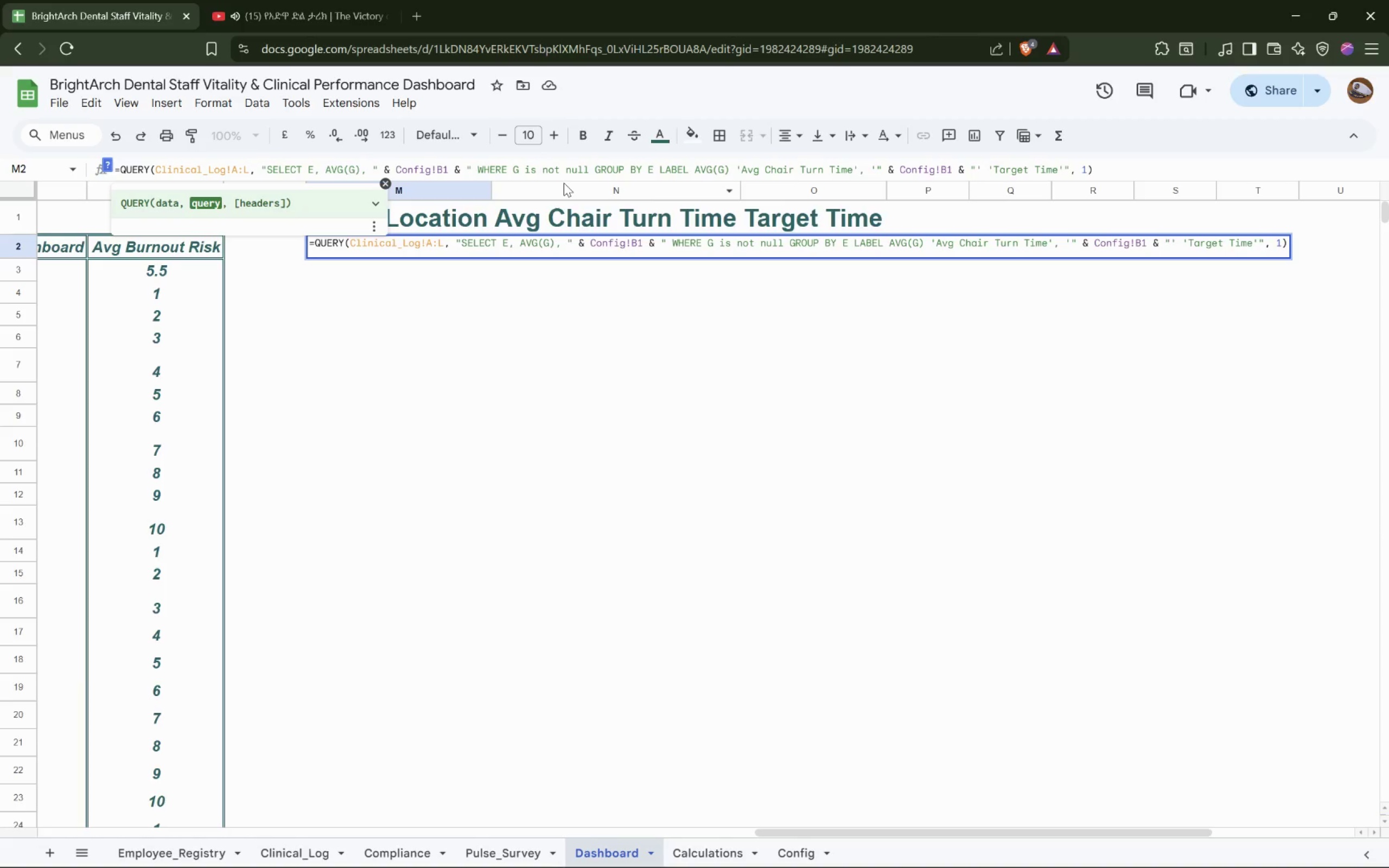 
key(Backspace)
 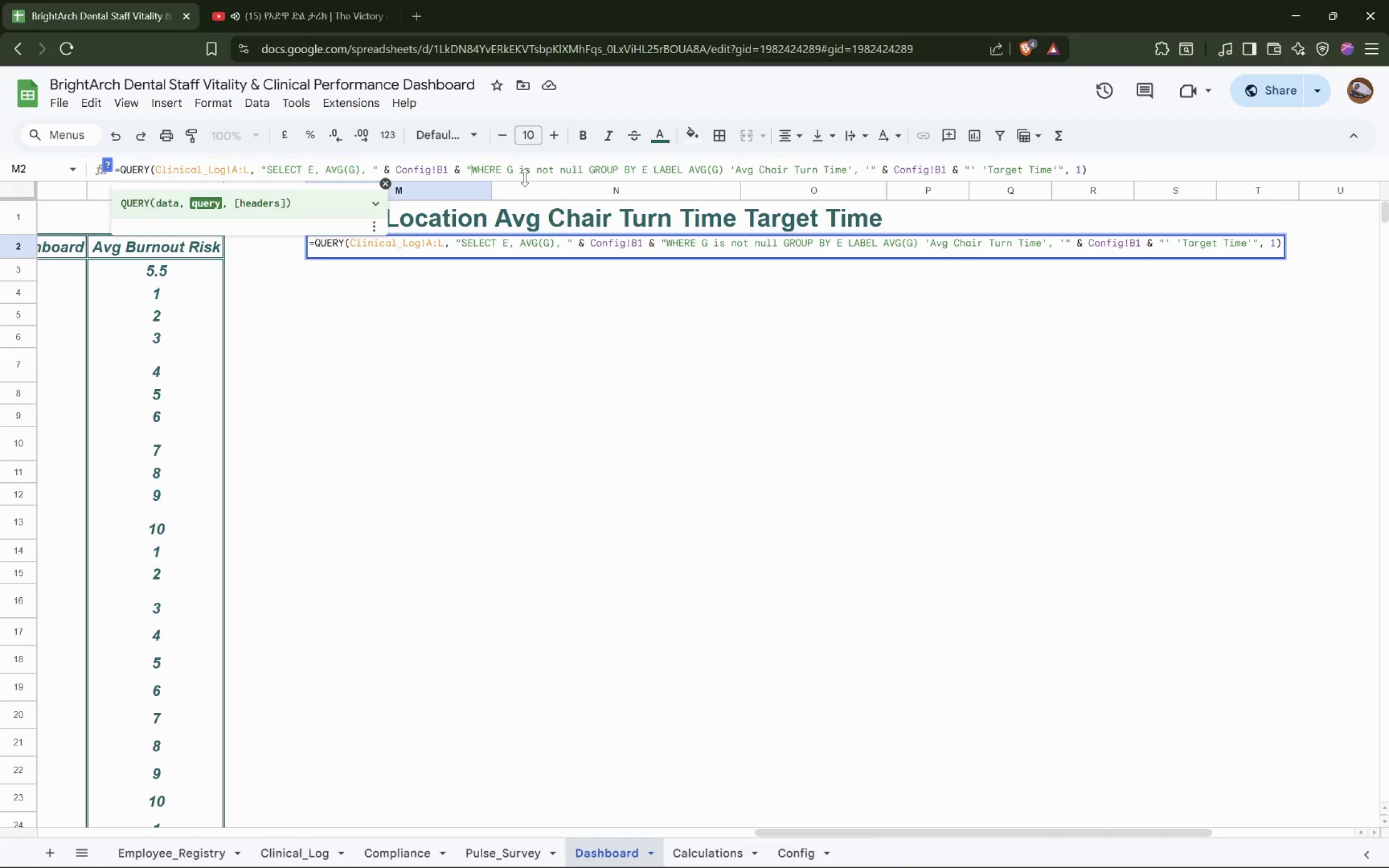 
wait(10.7)
 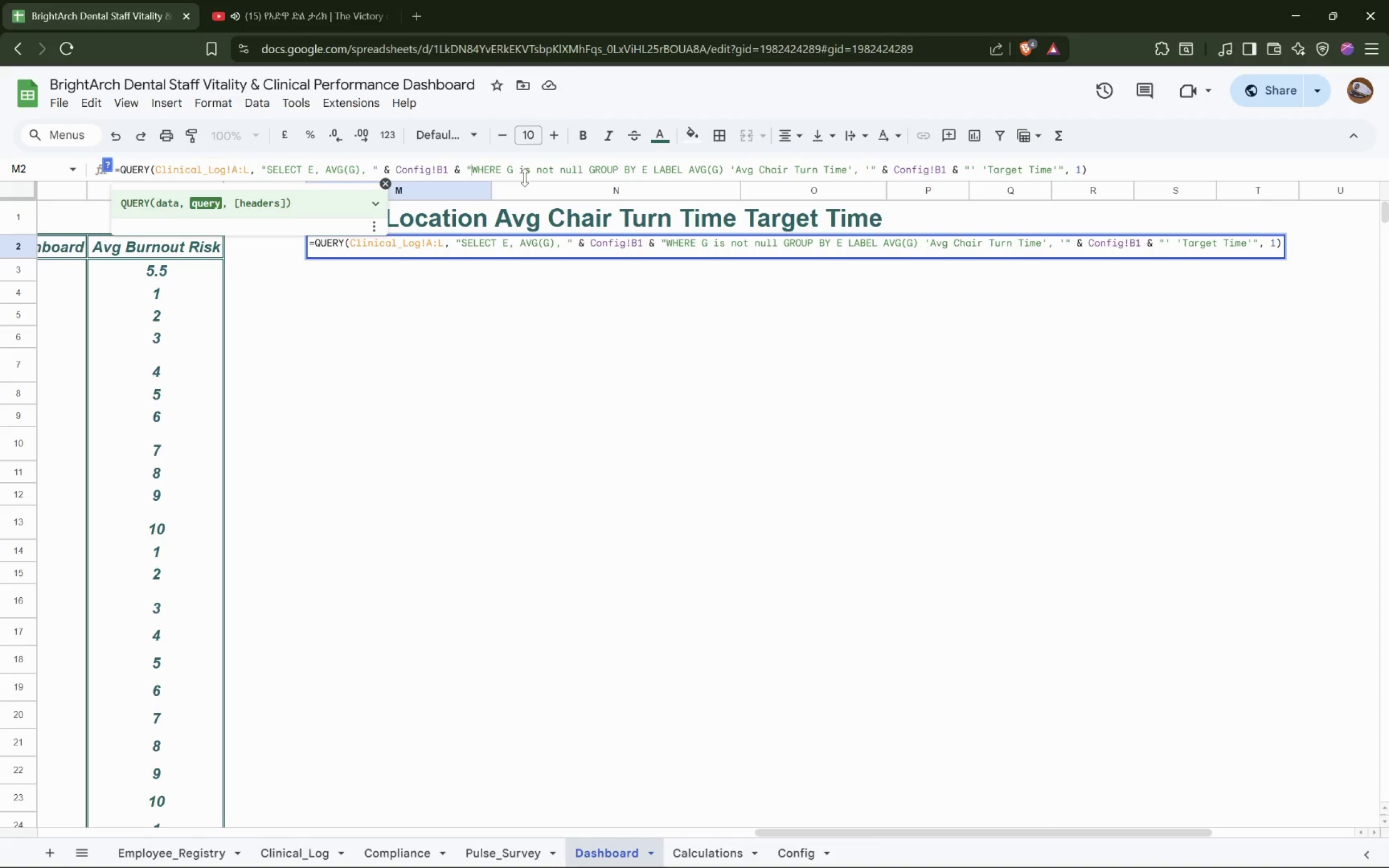 
key(Space)
 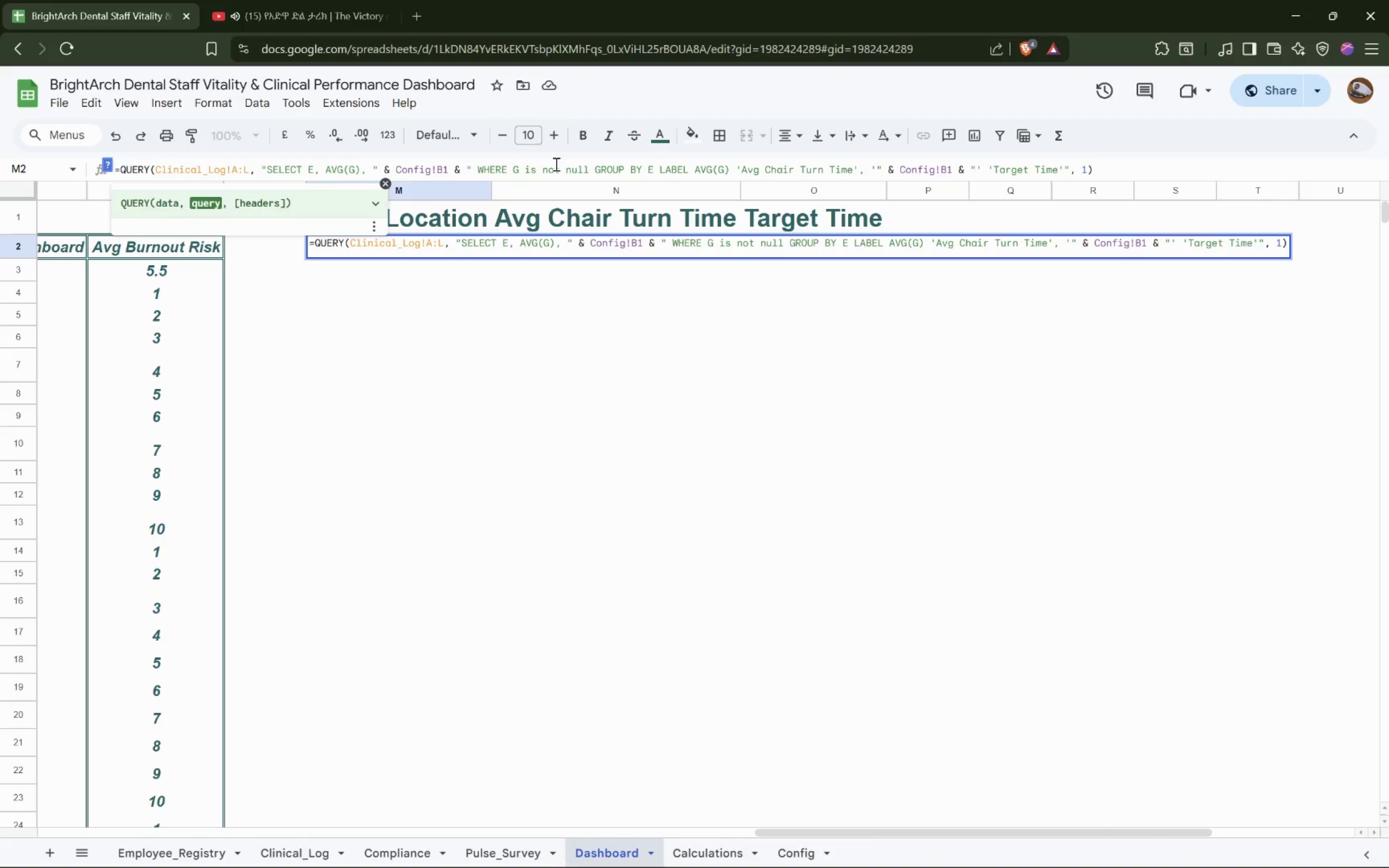 
wait(5.49)
 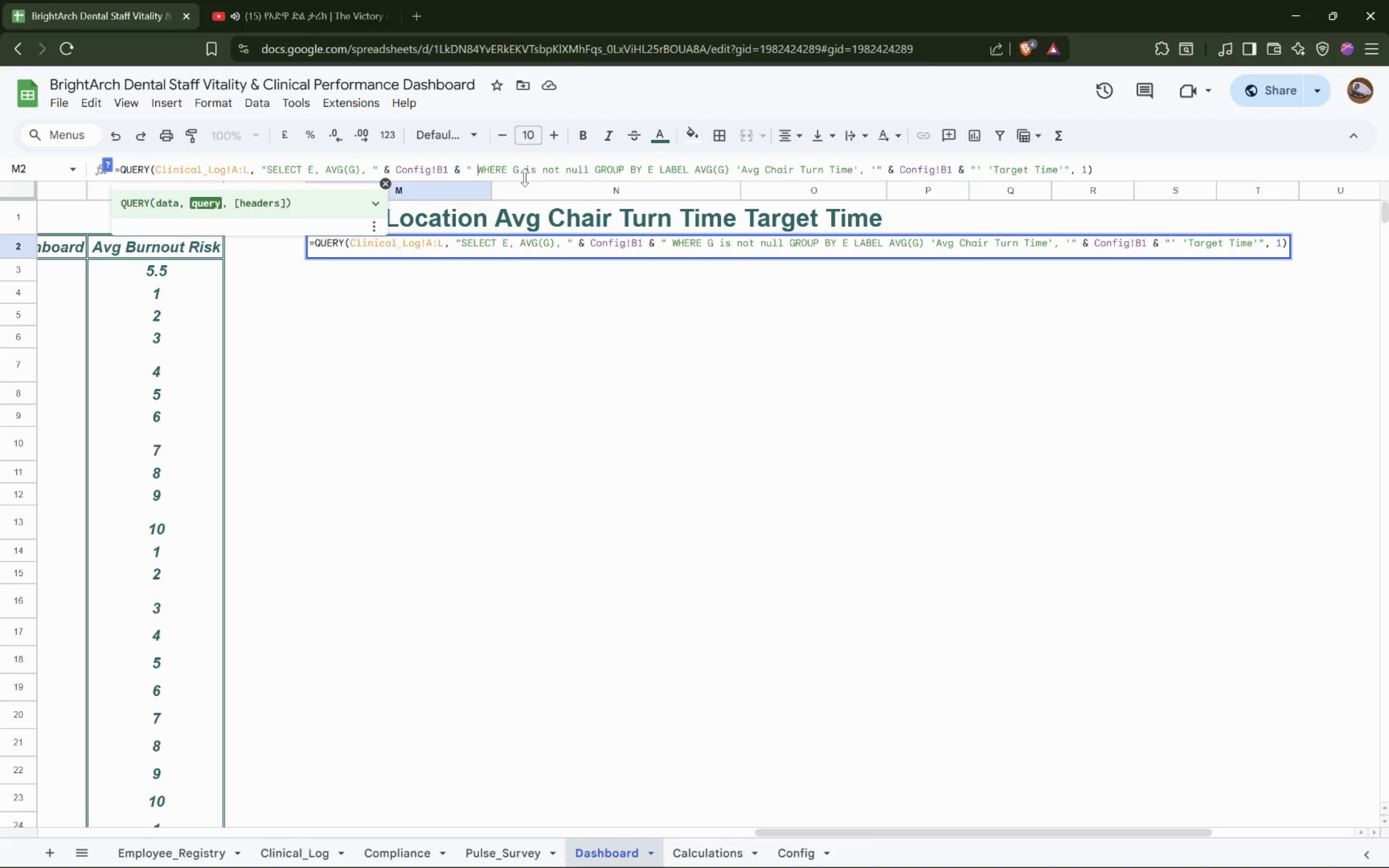 
left_click([653, 168])
 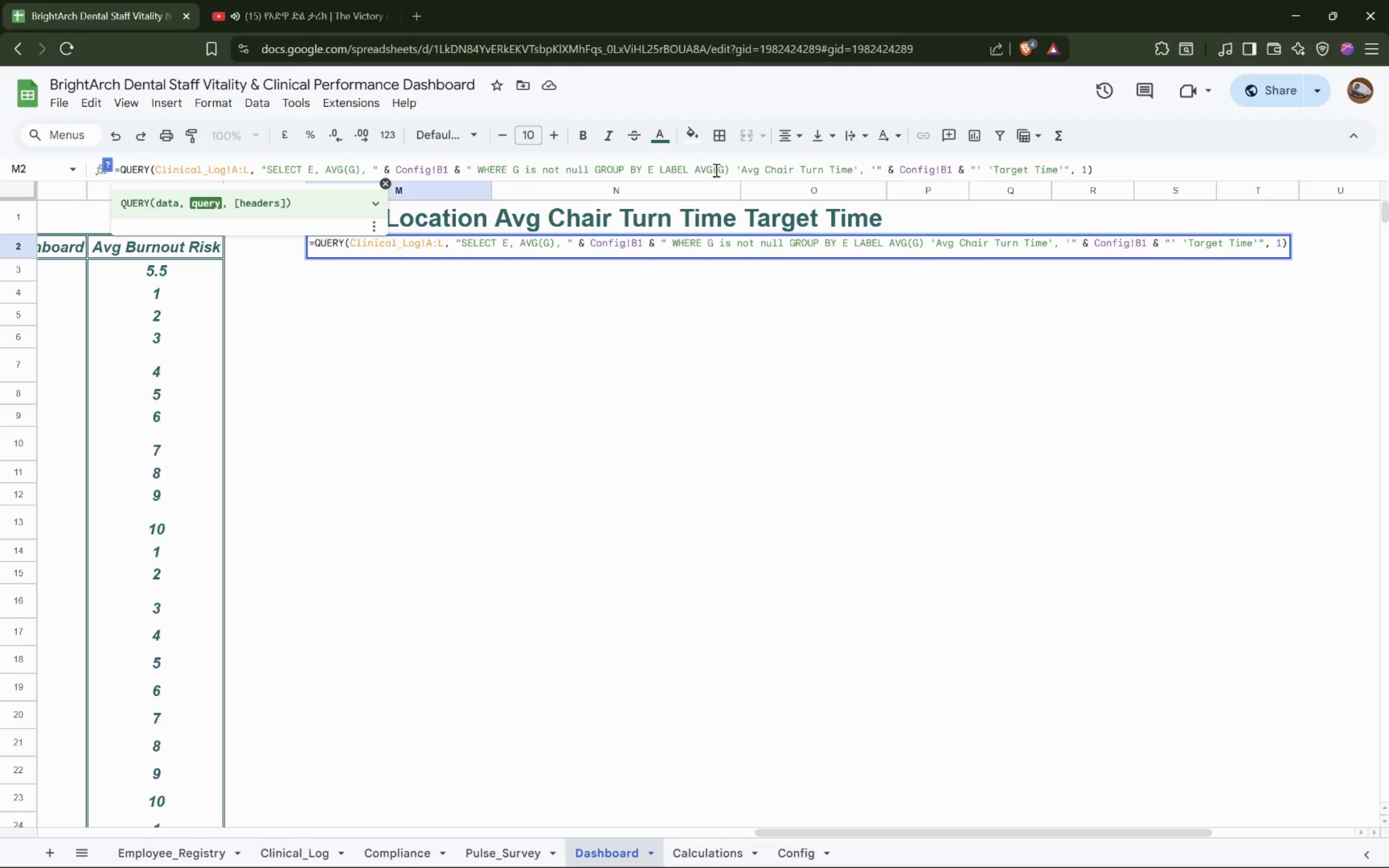 
left_click([760, 170])
 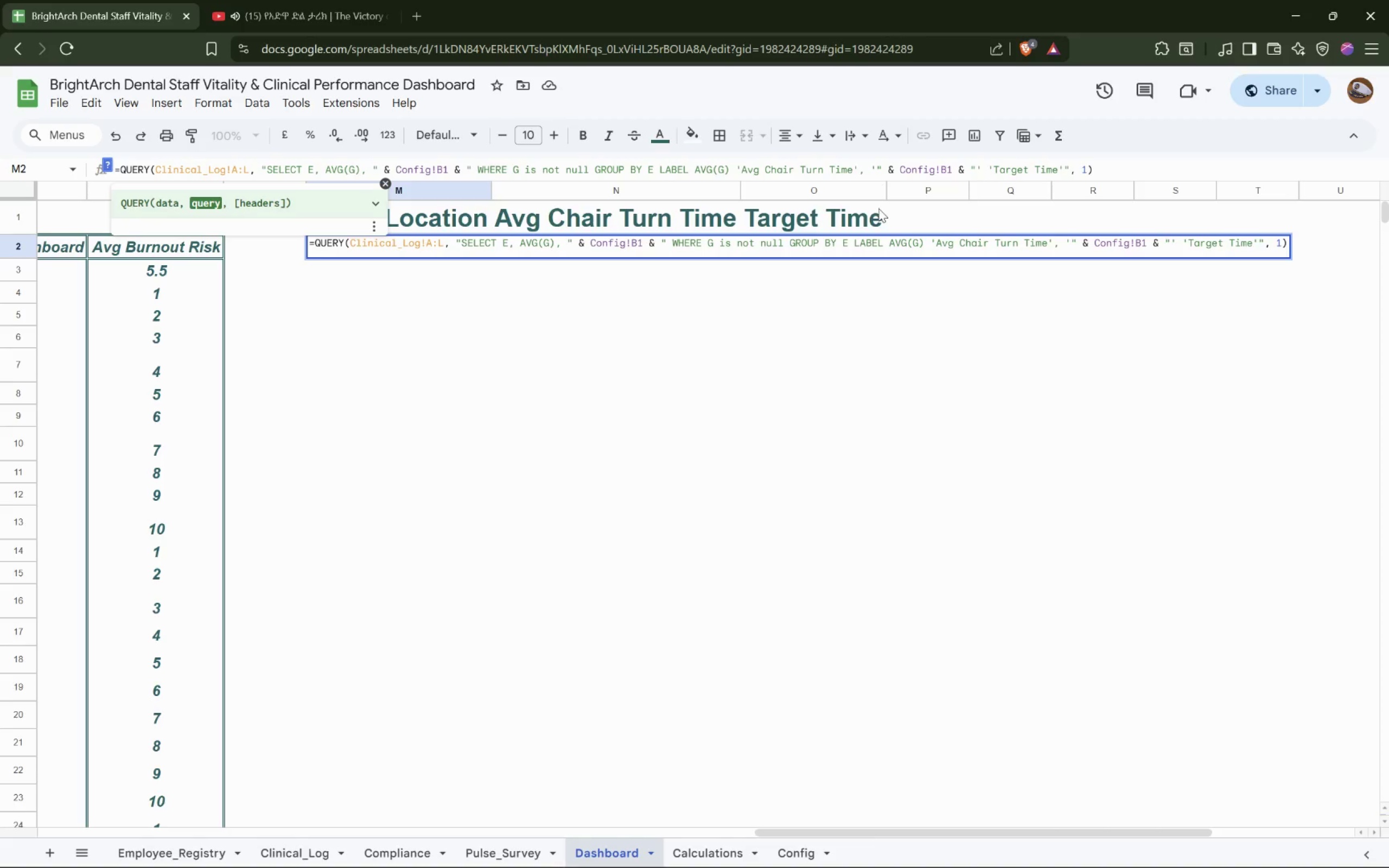 
wait(6.58)
 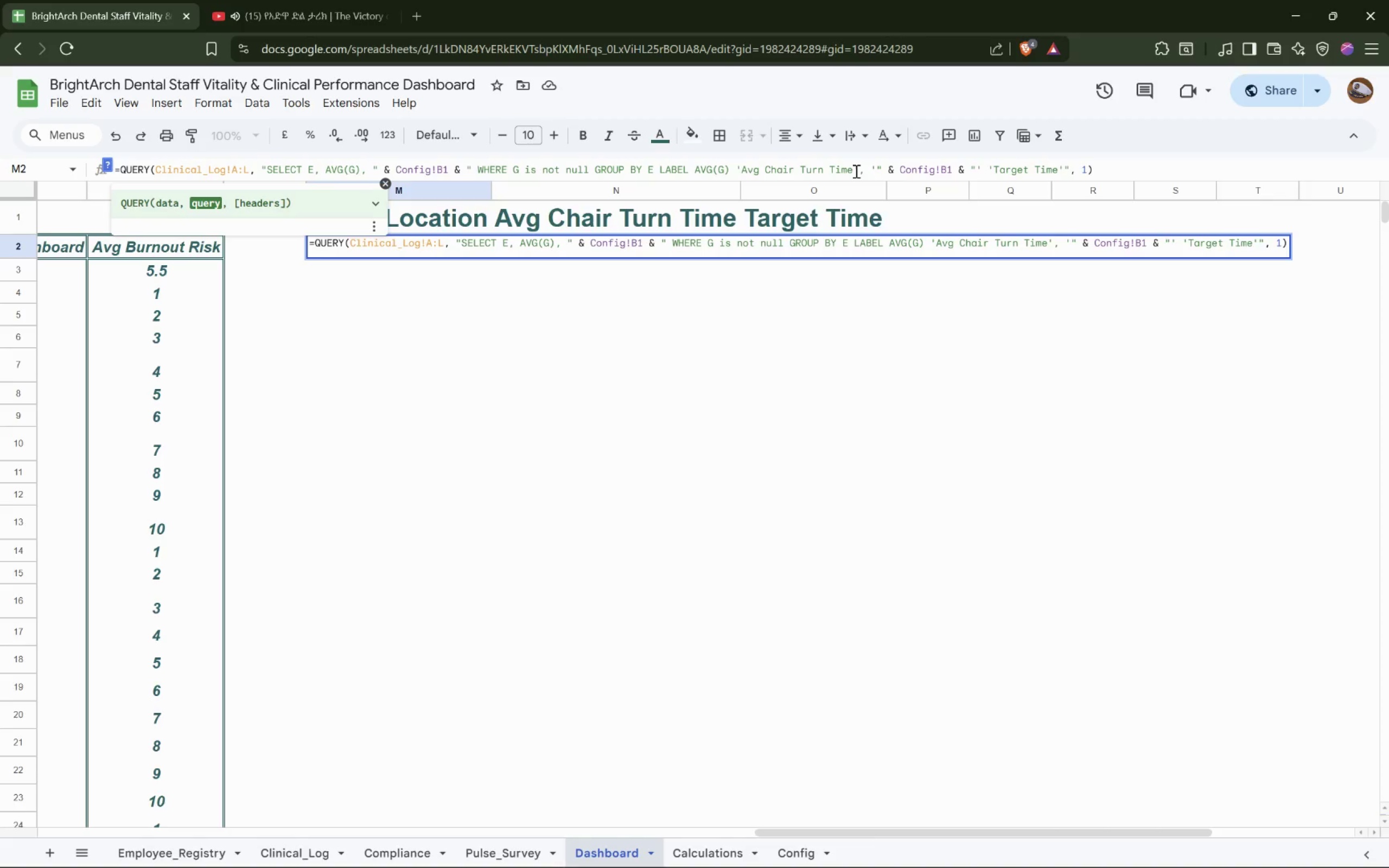 
left_click([878, 168])
 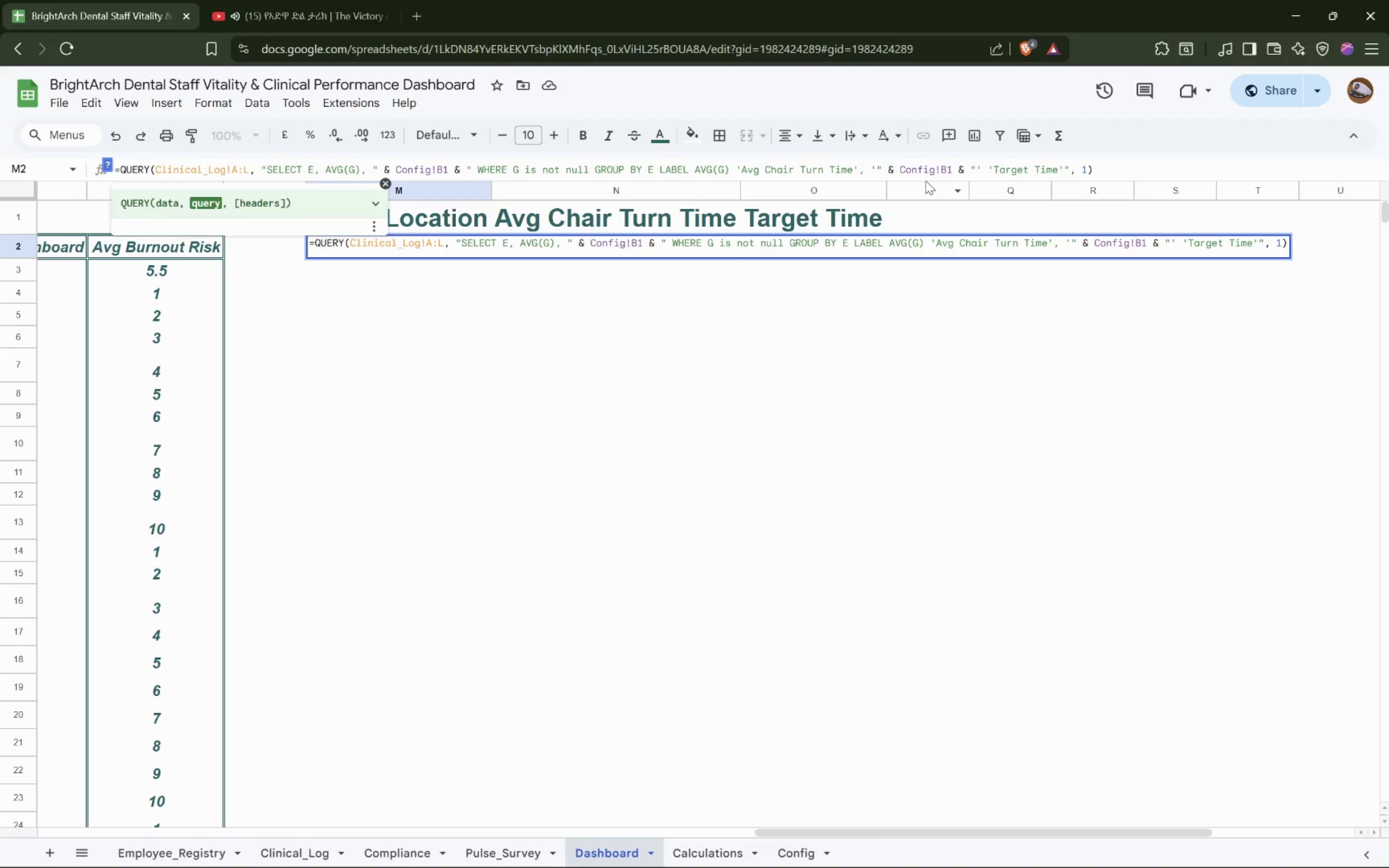 
hold_key(key=Backspace, duration=13.19)
 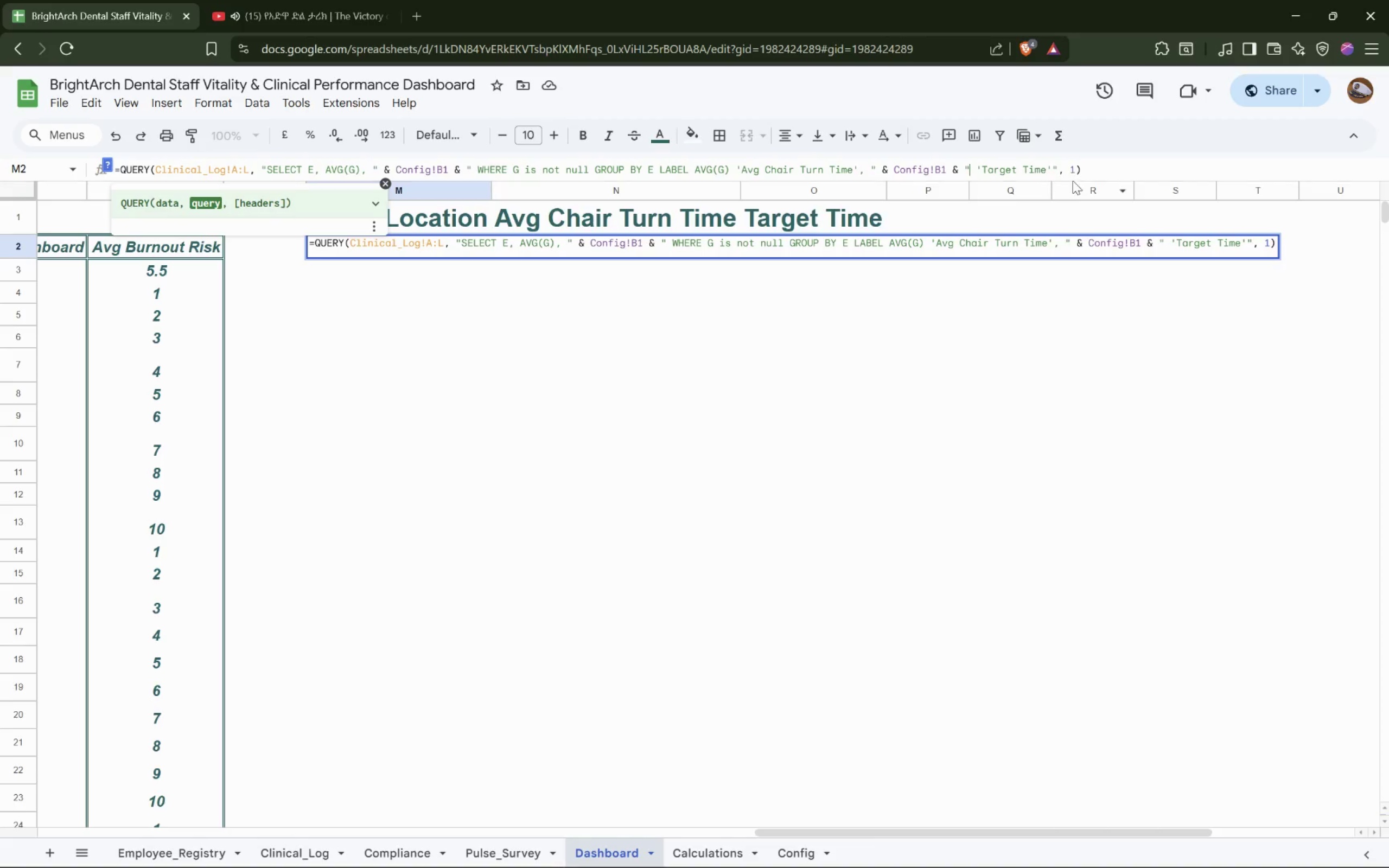 
key(Enter)
 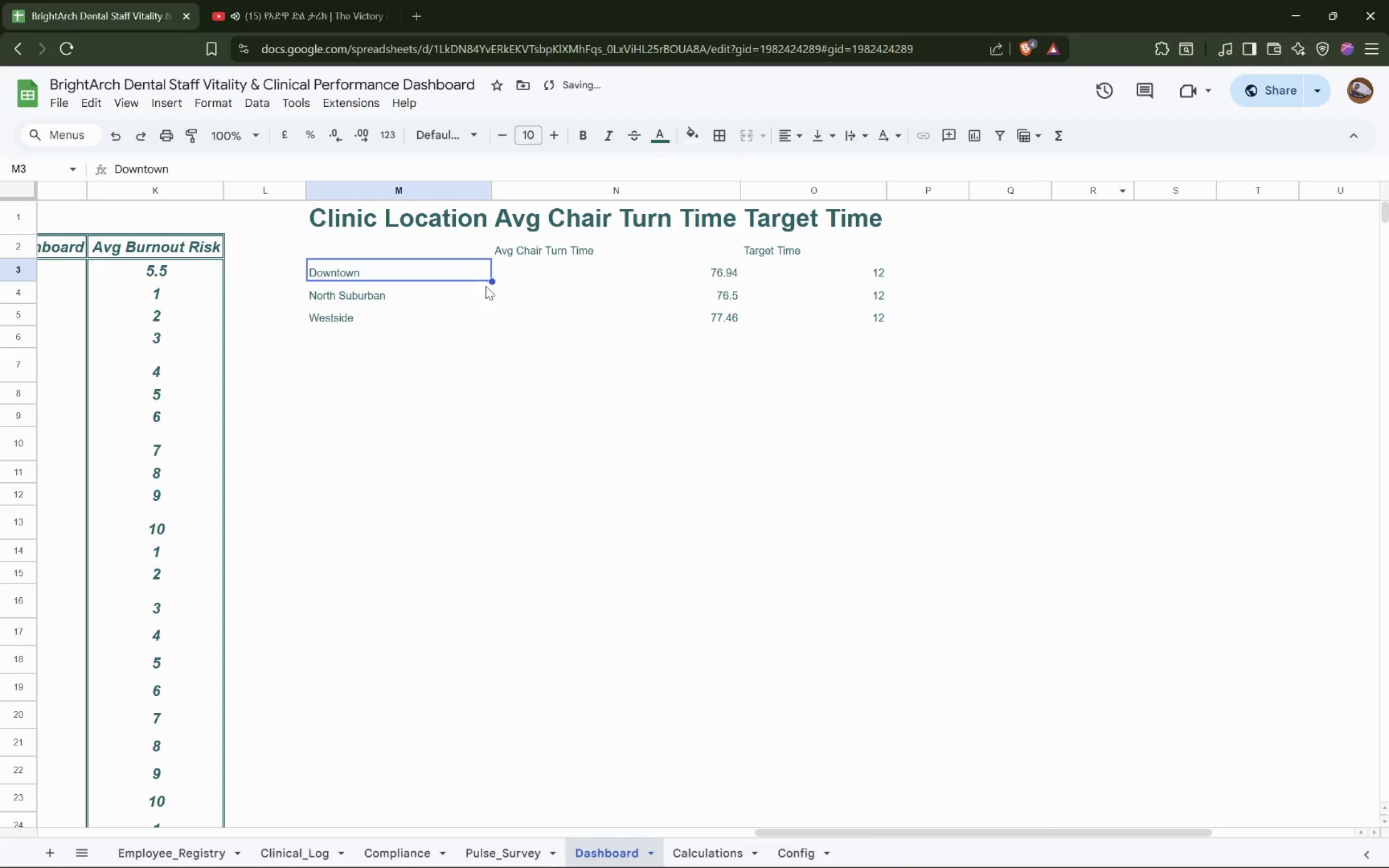 
left_click([537, 270])
 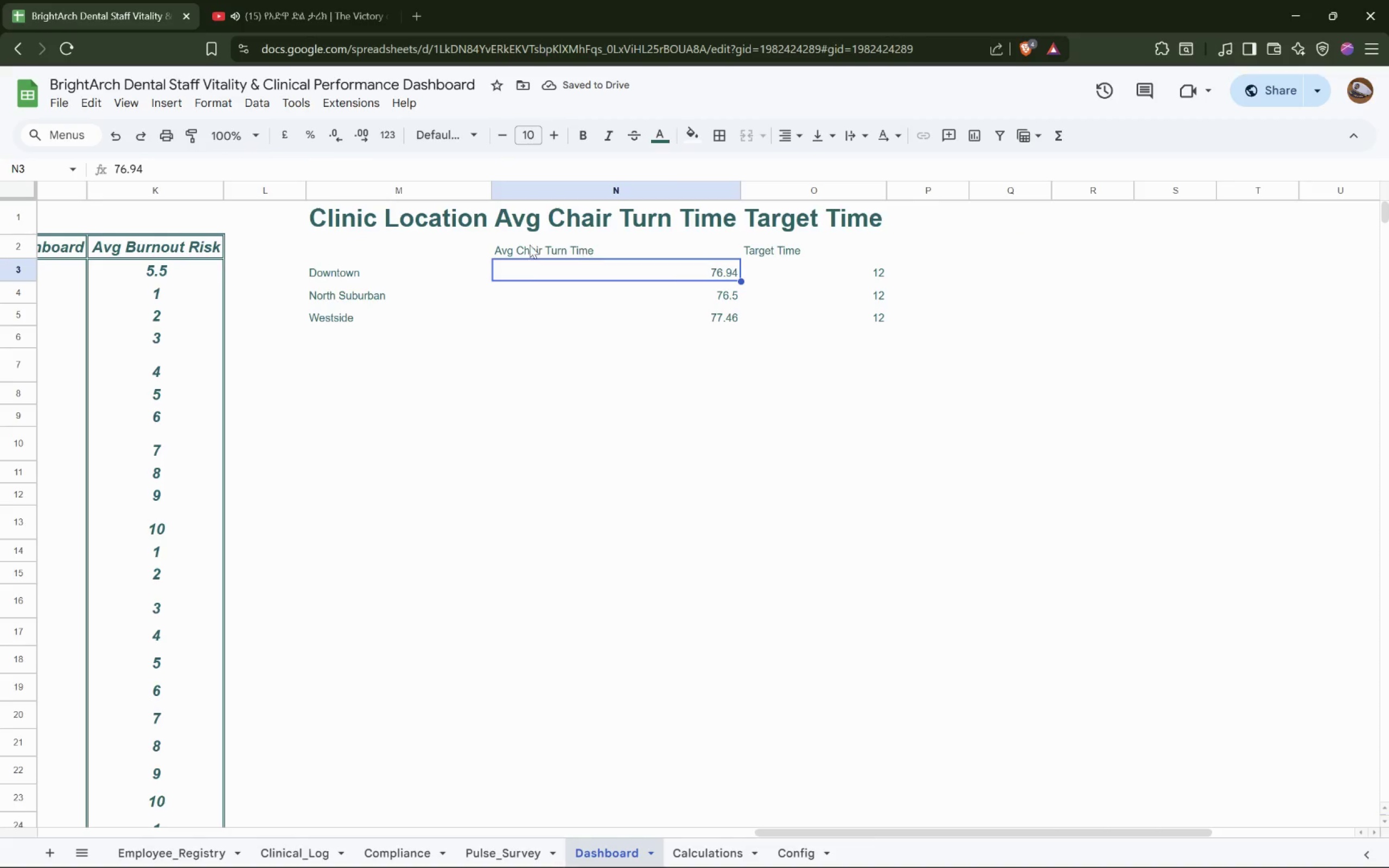 
left_click([361, 275])
 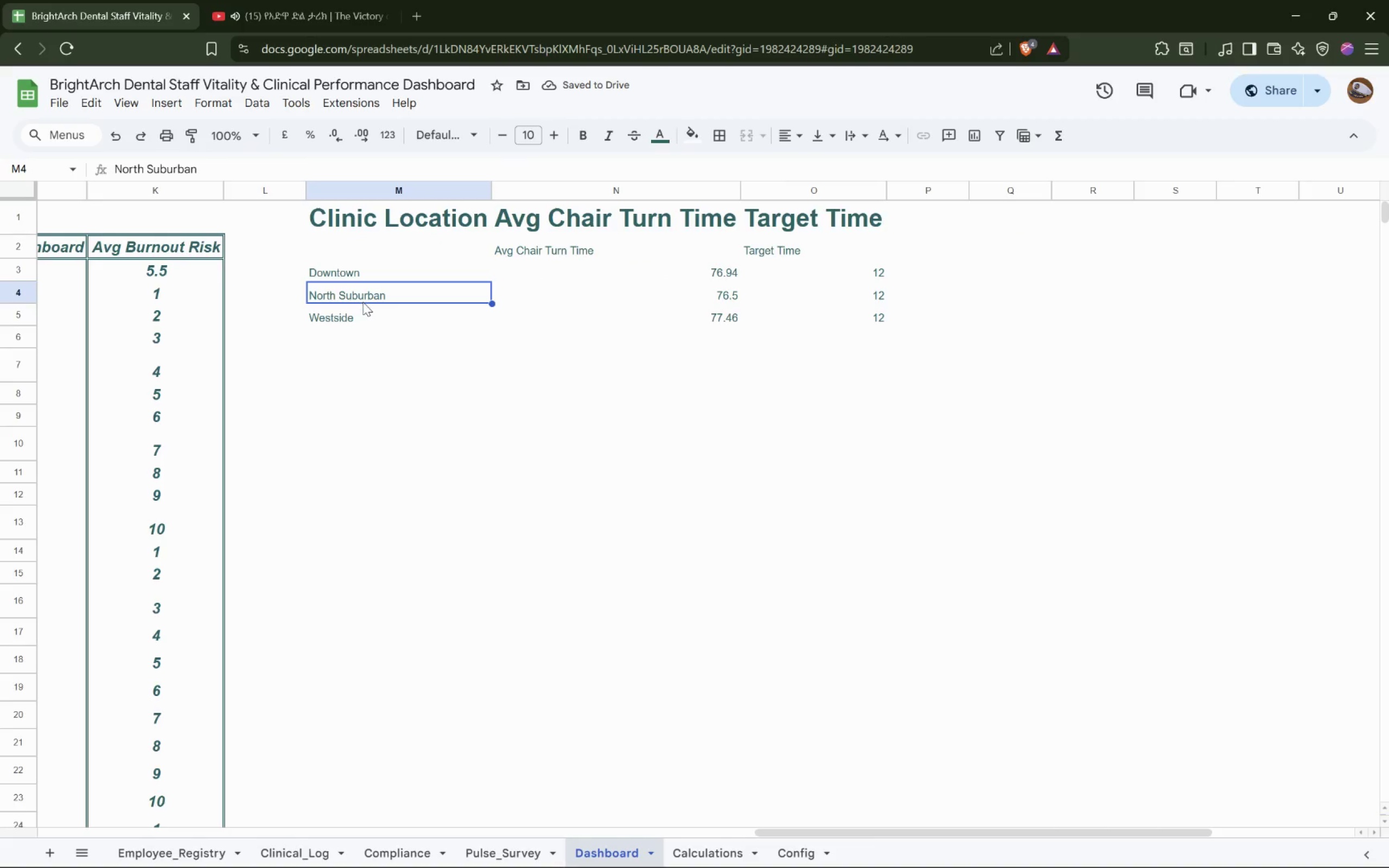 
double_click([369, 324])
 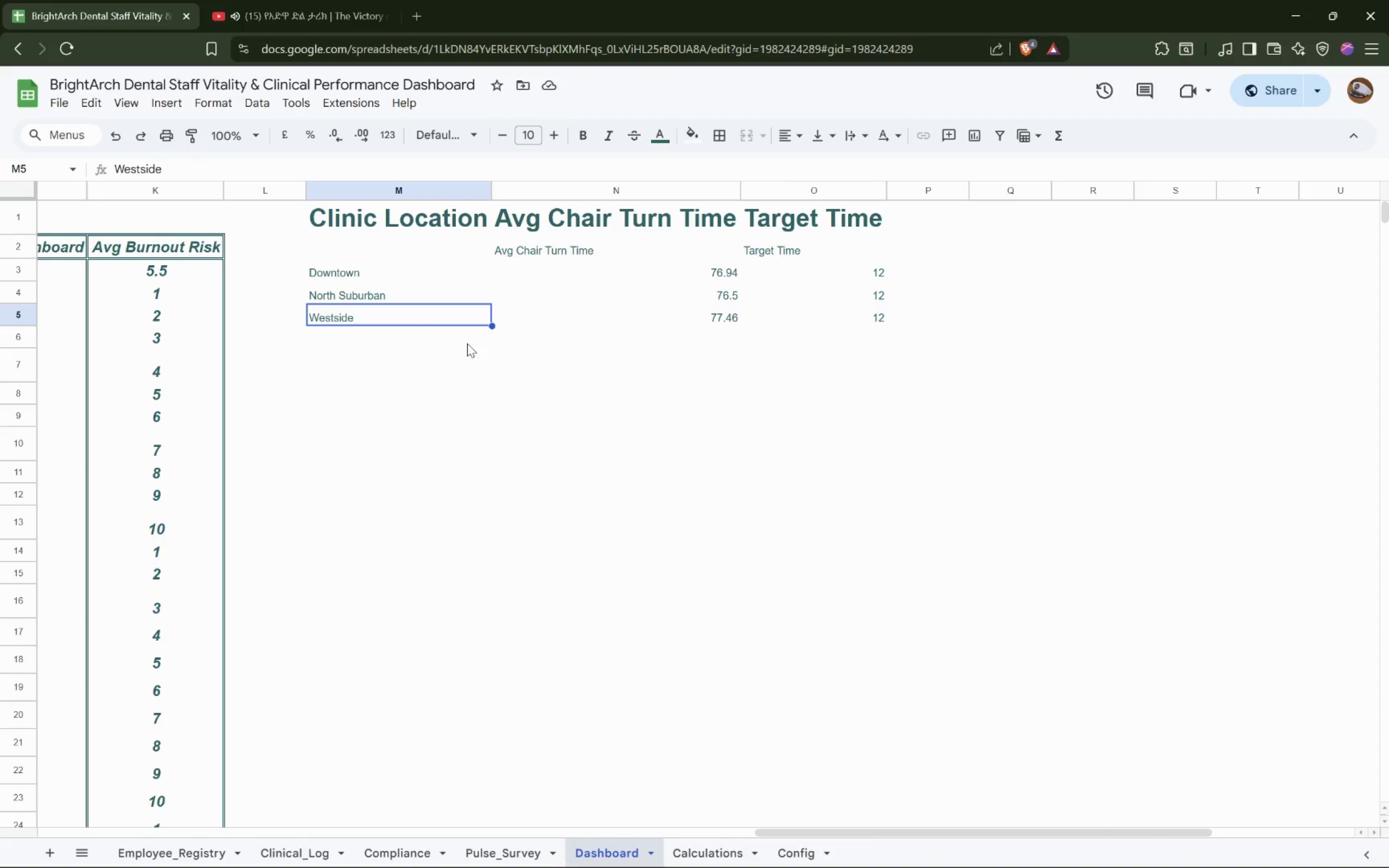 
left_click([578, 420])
 